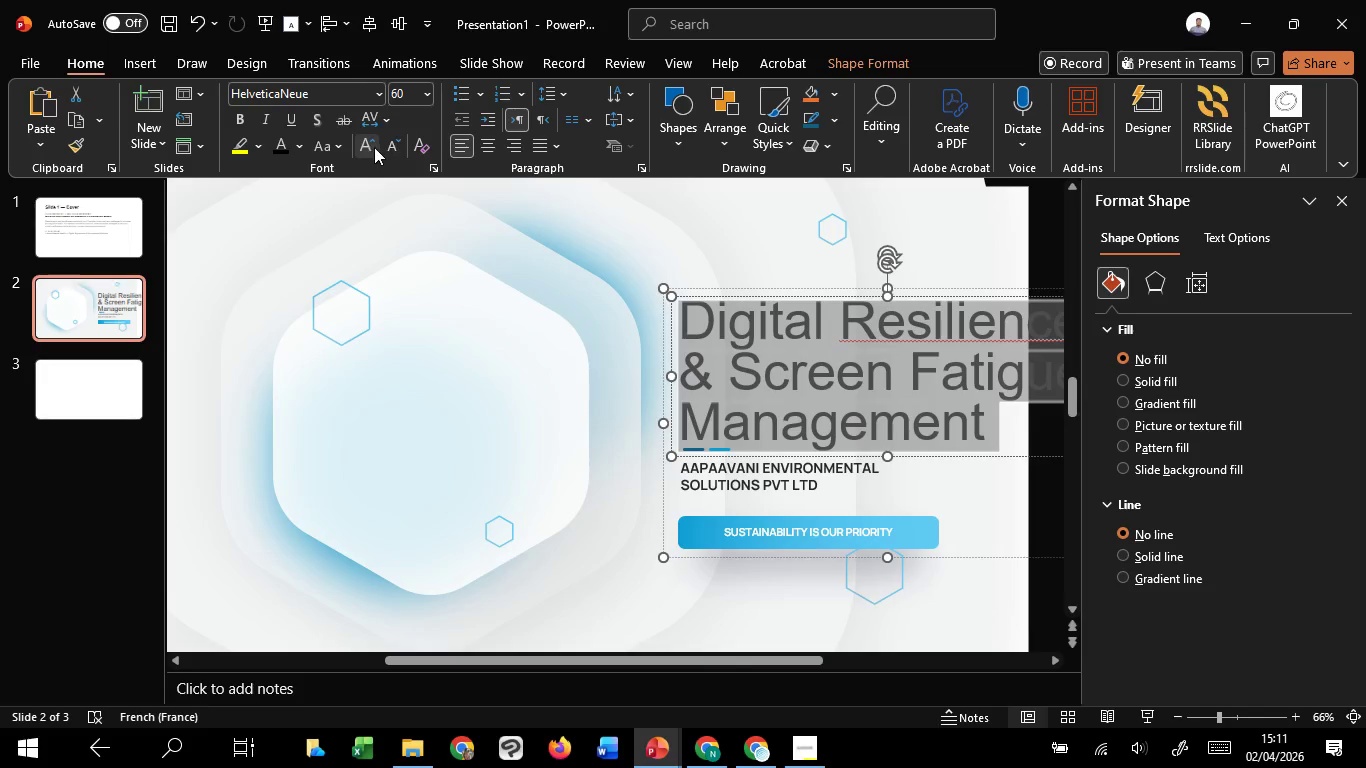 
left_click([392, 151])
 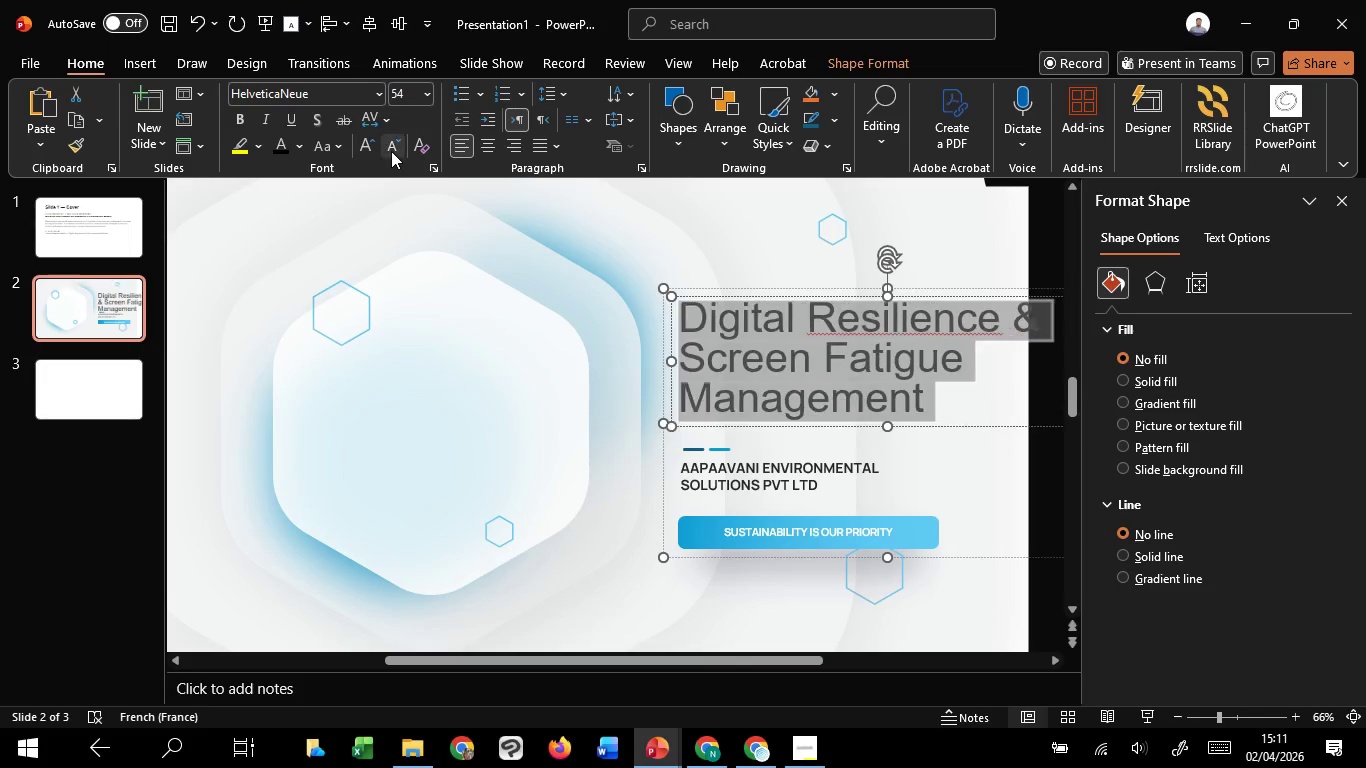 
triple_click([391, 151])
 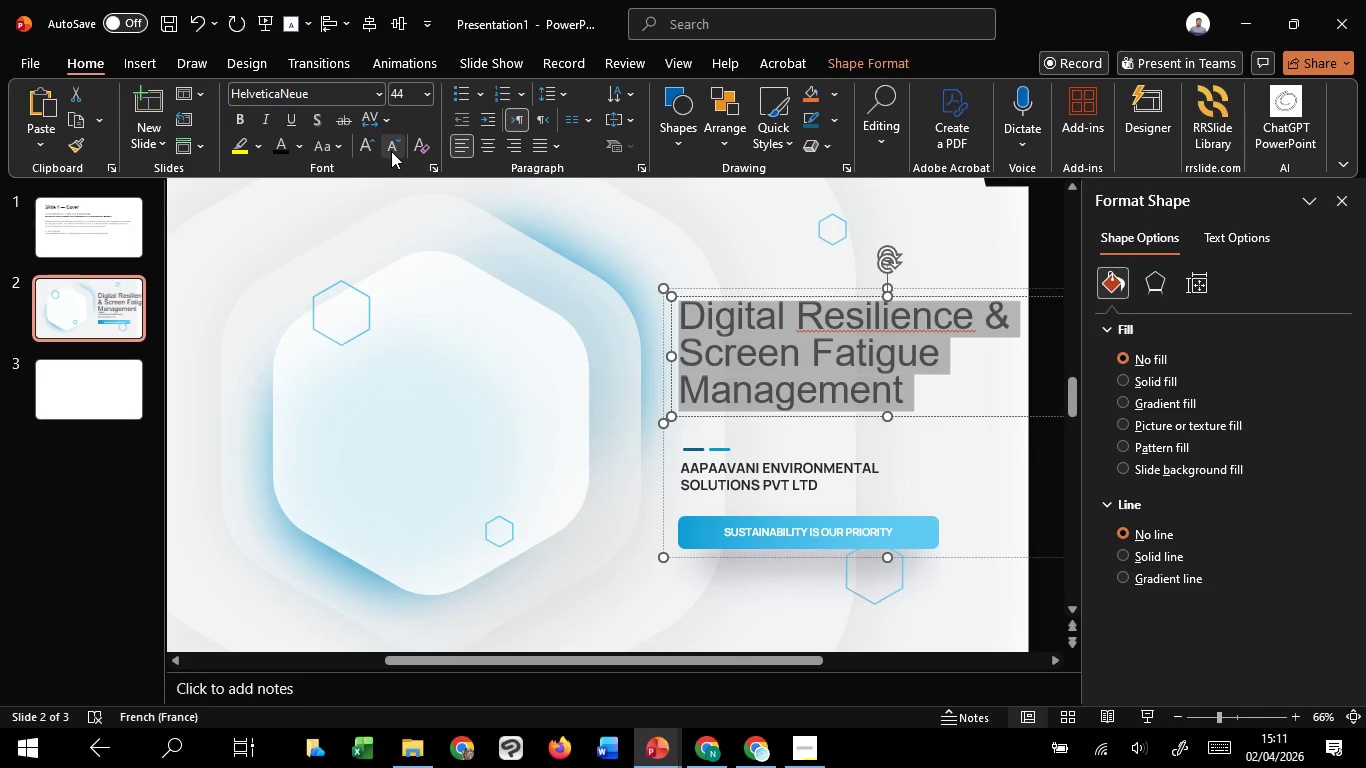 
triple_click([391, 151])
 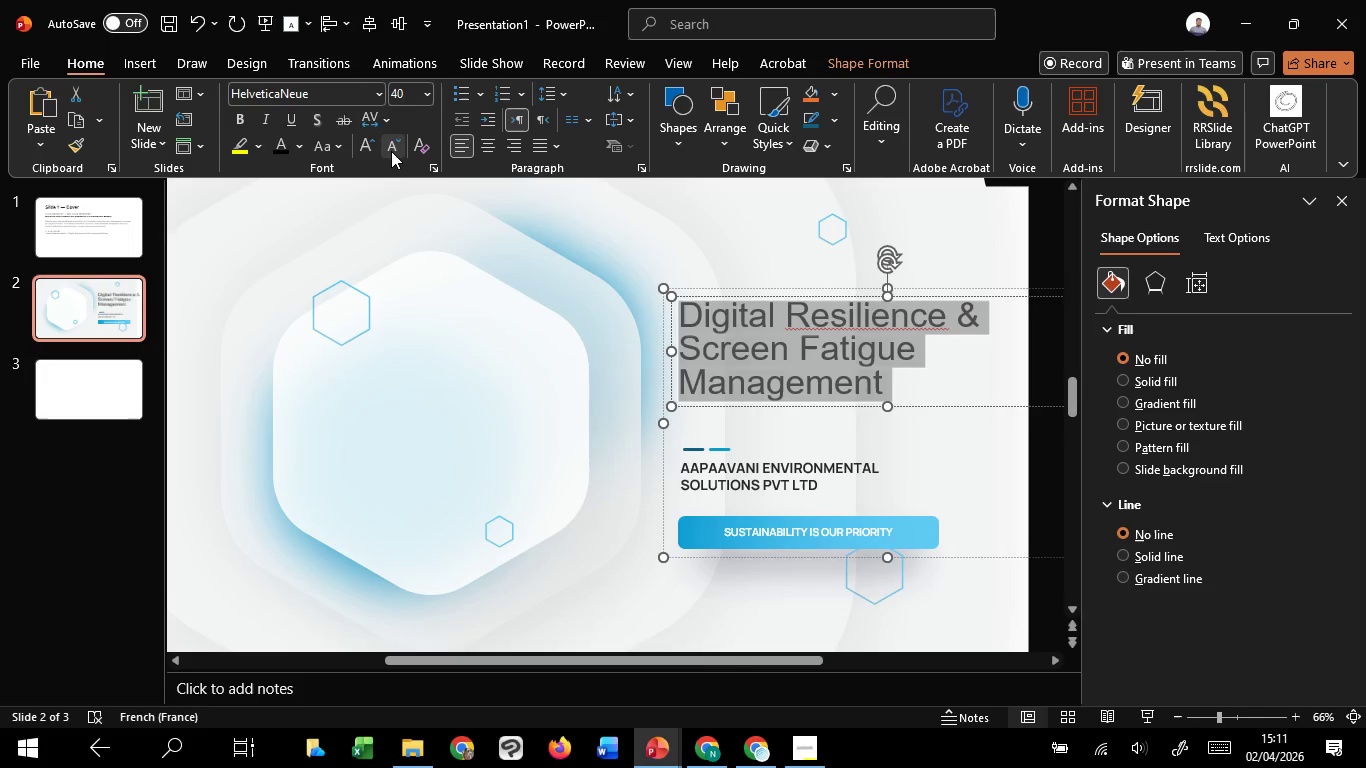 
left_click([391, 151])
 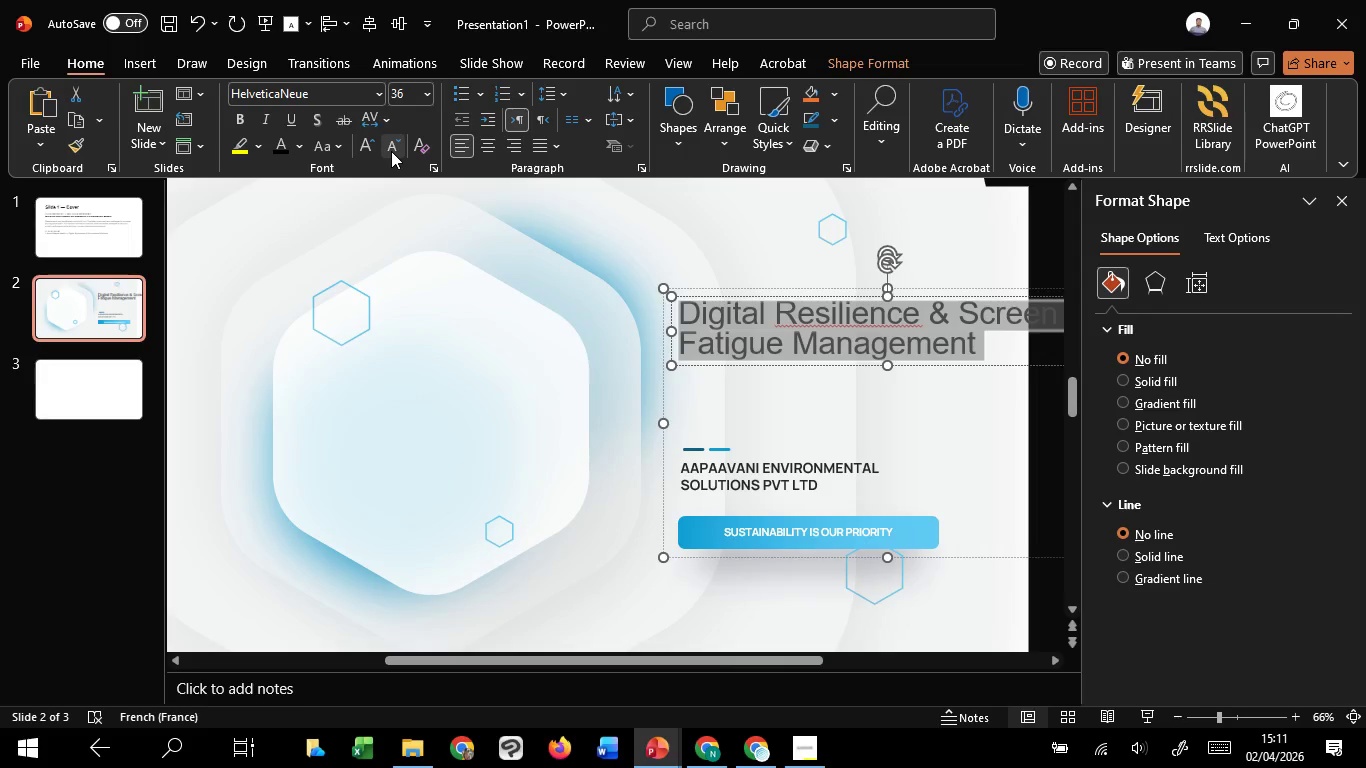 
hold_key(key=ControlLeft, duration=1.33)
scroll: coordinate [804, 319], scroll_direction: down, amount: 1.0
 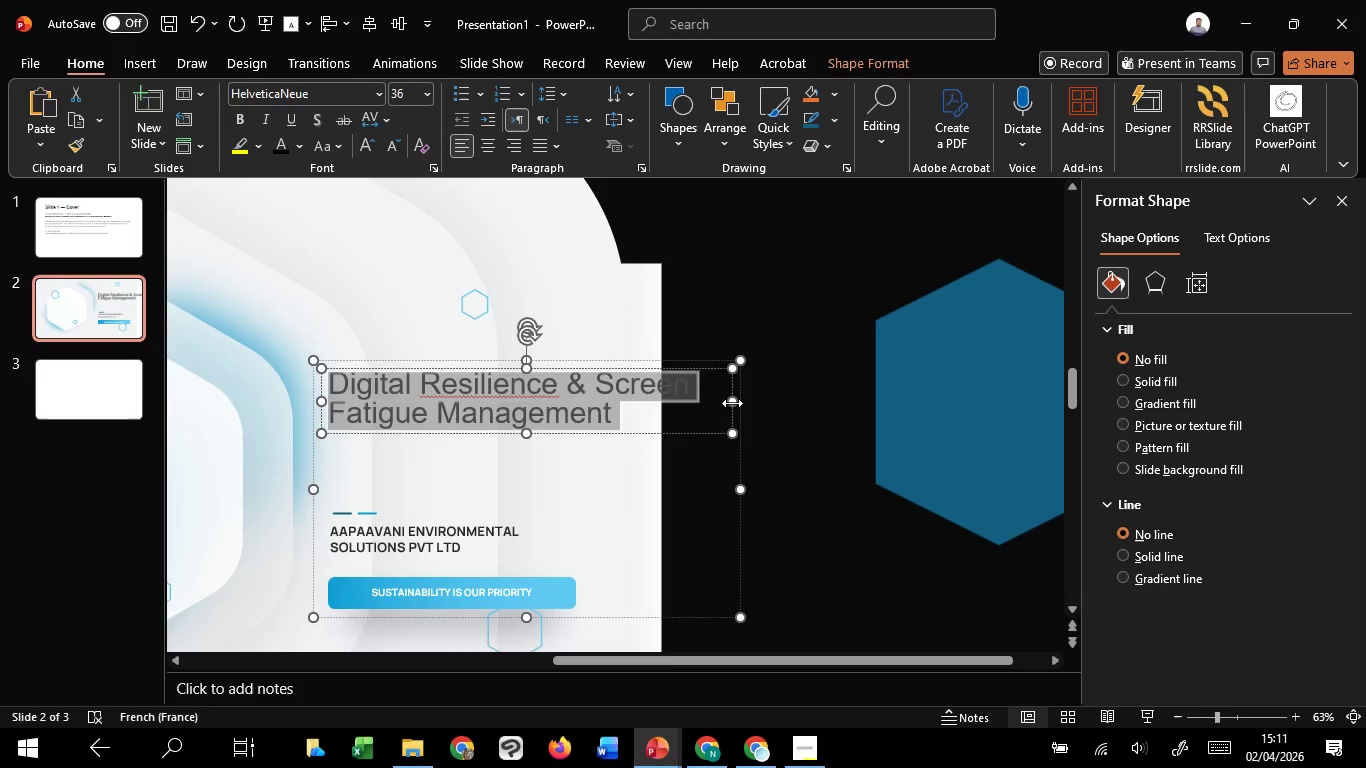 
left_click_drag(start_coordinate=[732, 403], to_coordinate=[650, 406])
 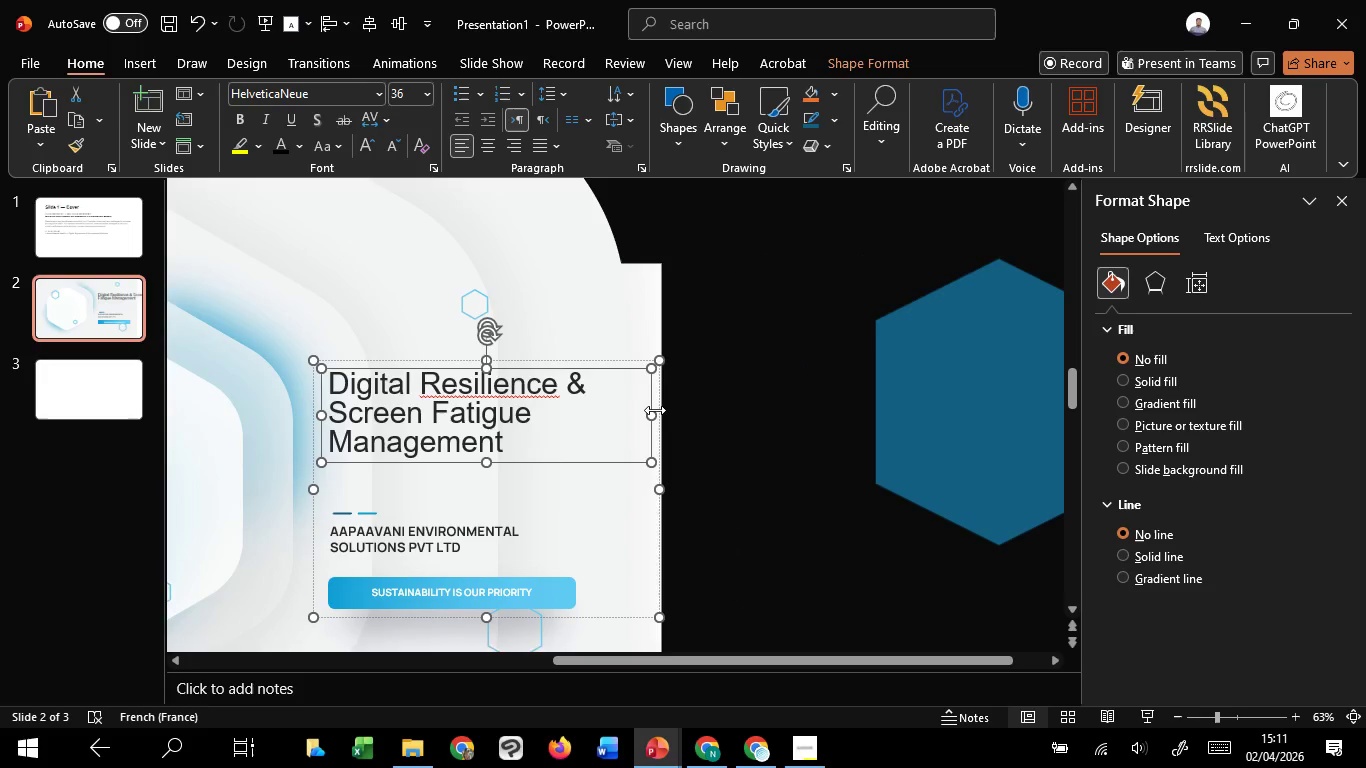 
hold_key(key=ControlLeft, duration=0.69)
scroll: coordinate [656, 410], scroll_direction: down, amount: 1.0
 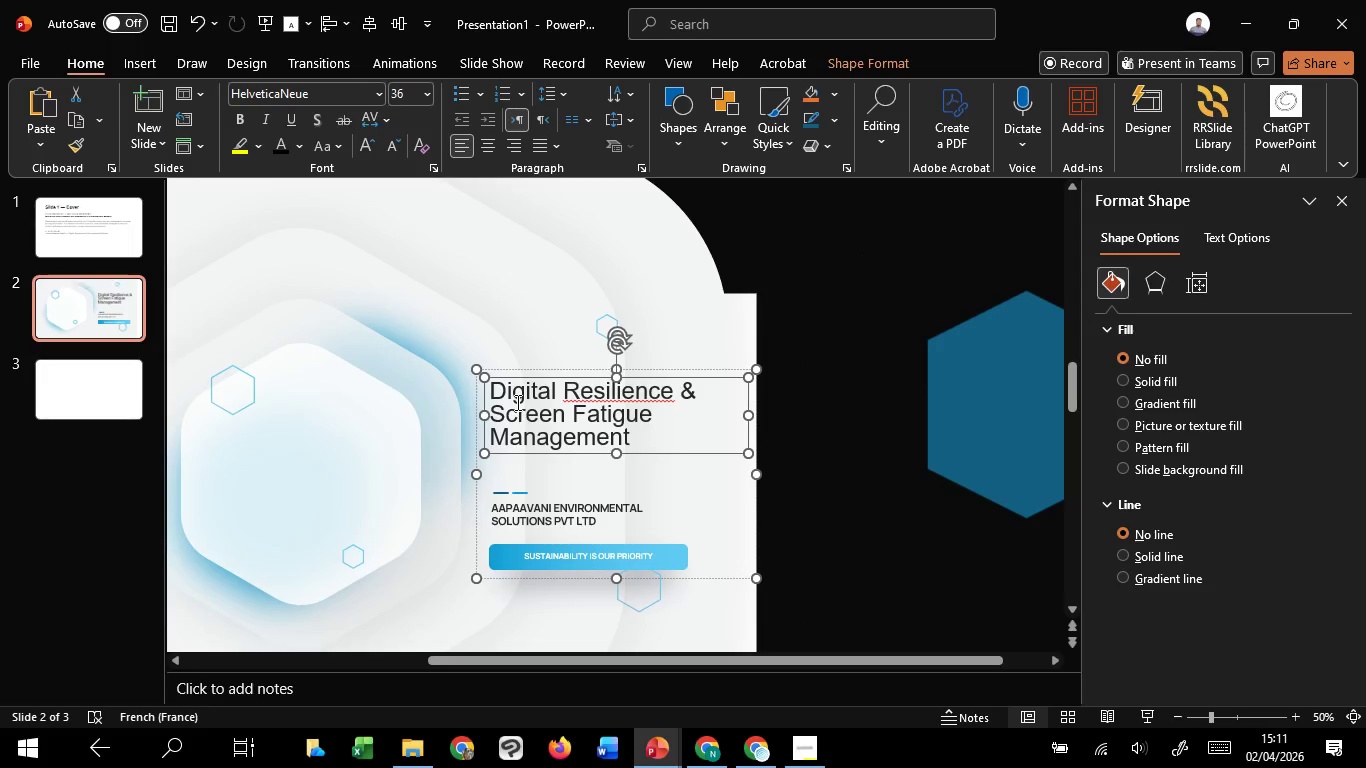 
left_click([516, 402])
 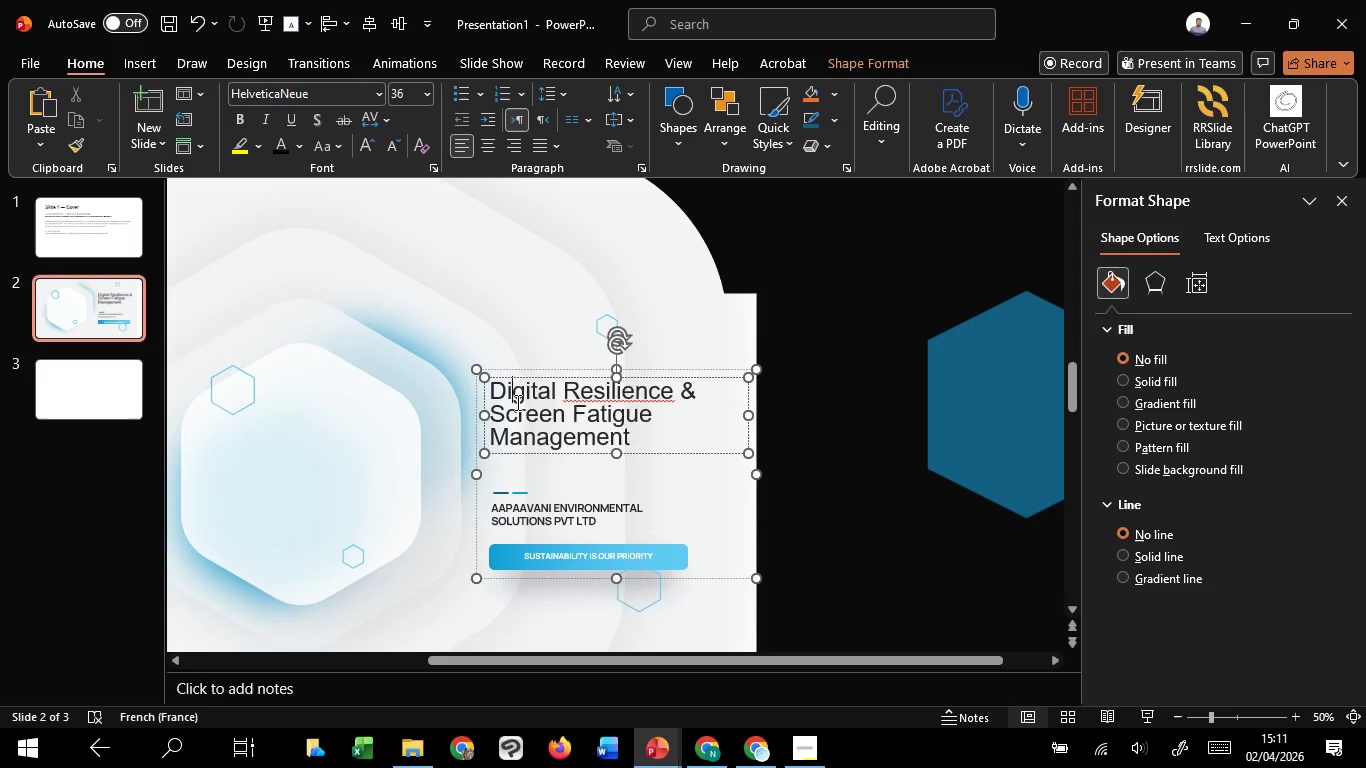 
key(Control+ControlLeft)
 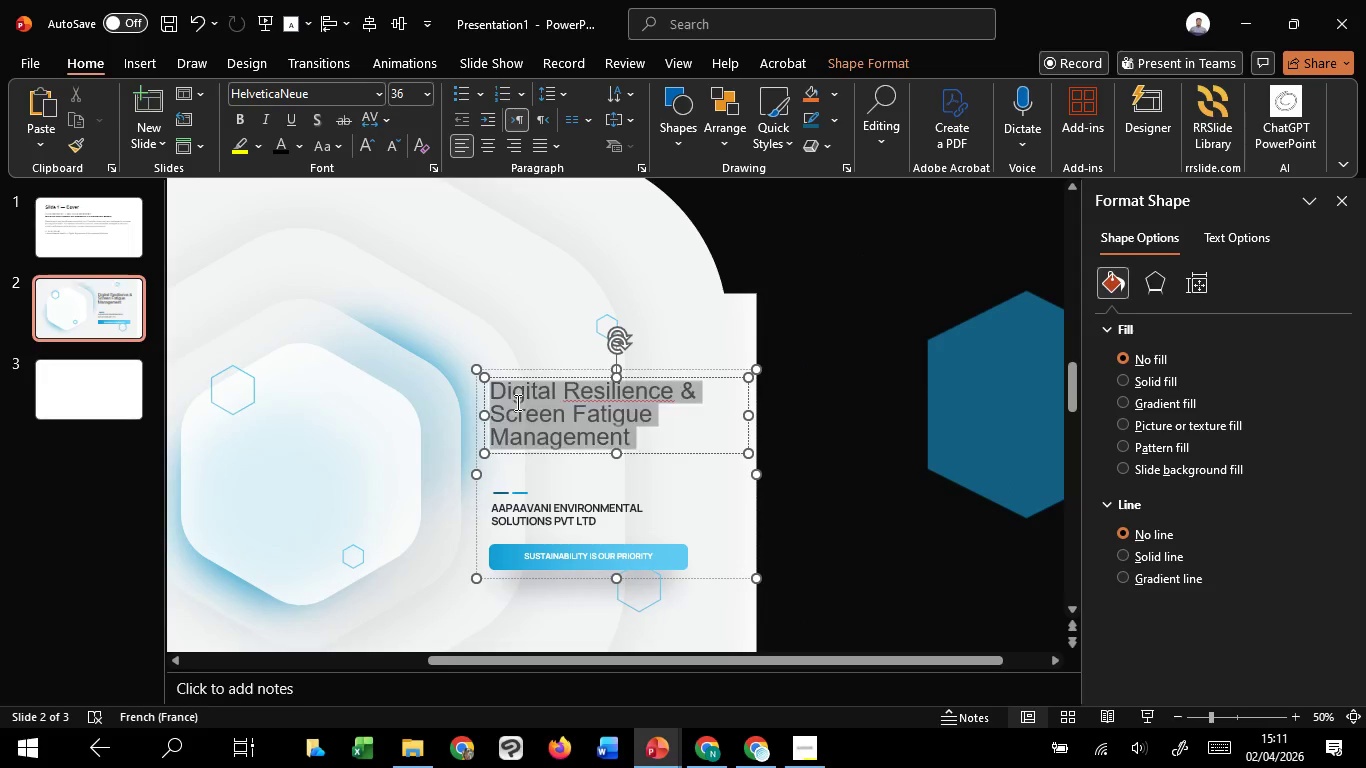 
key(Control+A)
 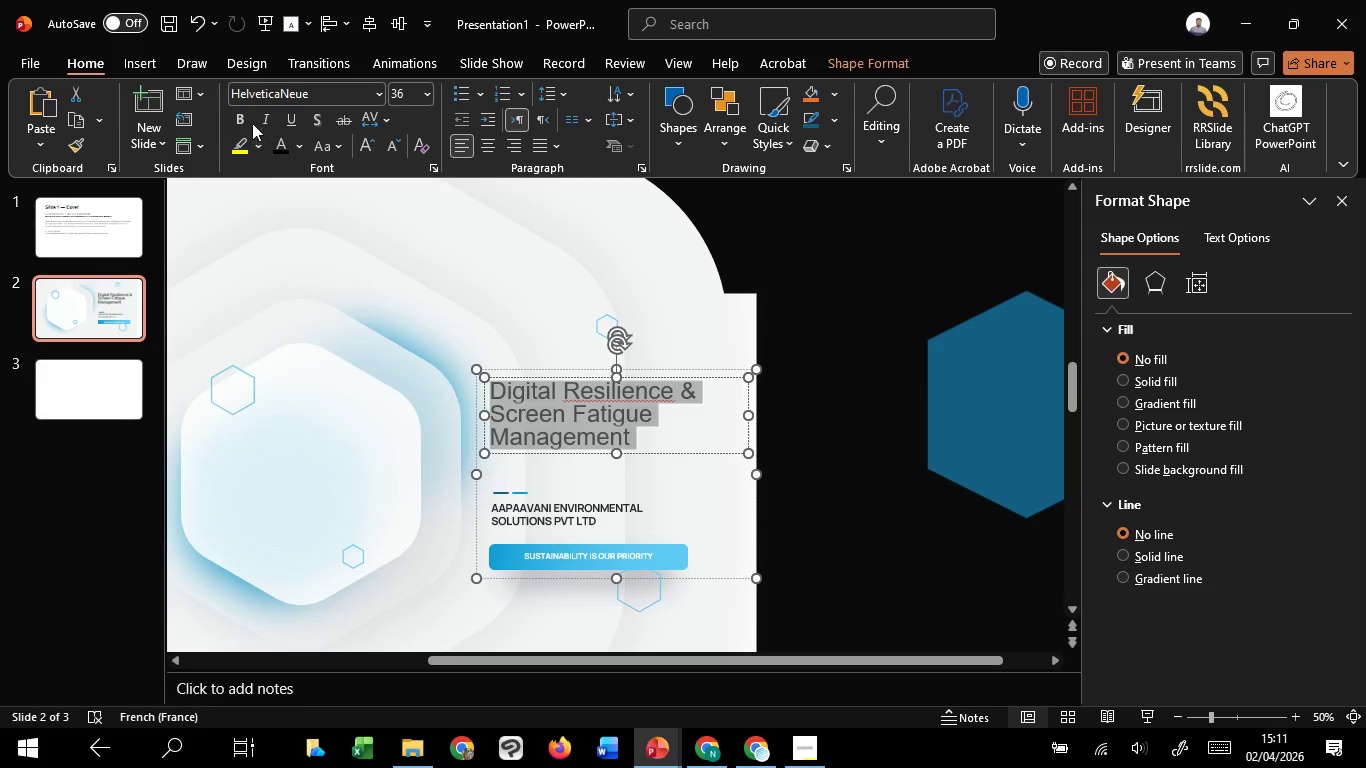 
left_click([241, 115])
 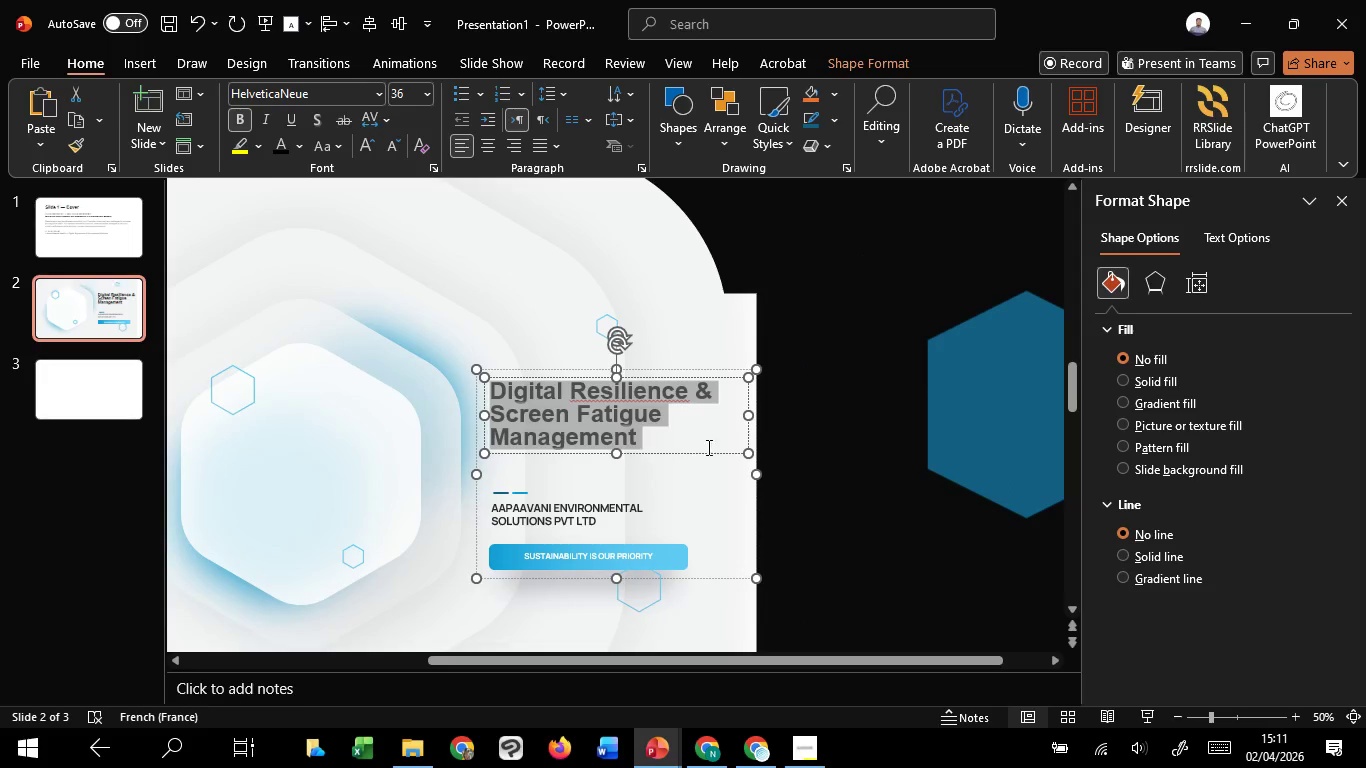 
left_click_drag(start_coordinate=[746, 413], to_coordinate=[802, 412])
 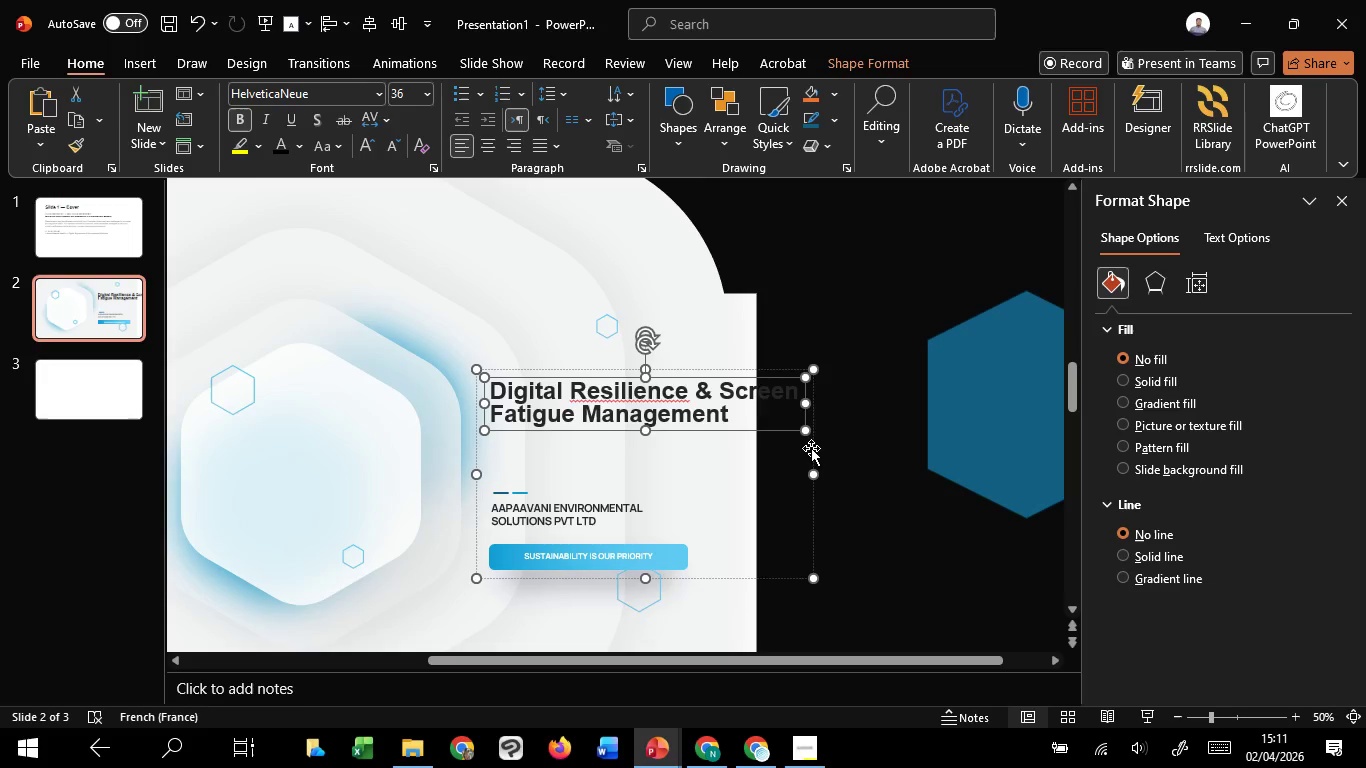 
left_click_drag(start_coordinate=[811, 448], to_coordinate=[761, 447])
 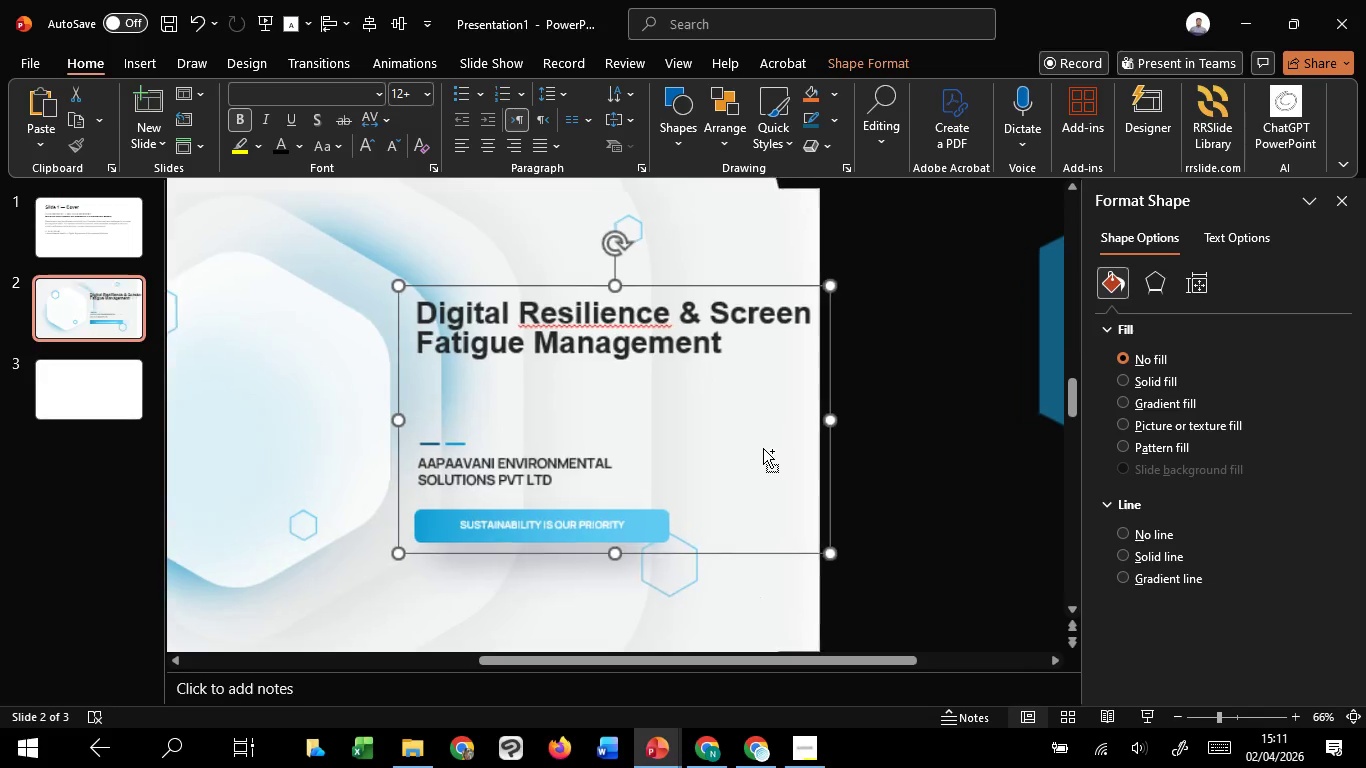 
hold_key(key=ShiftLeft, duration=1.5)
 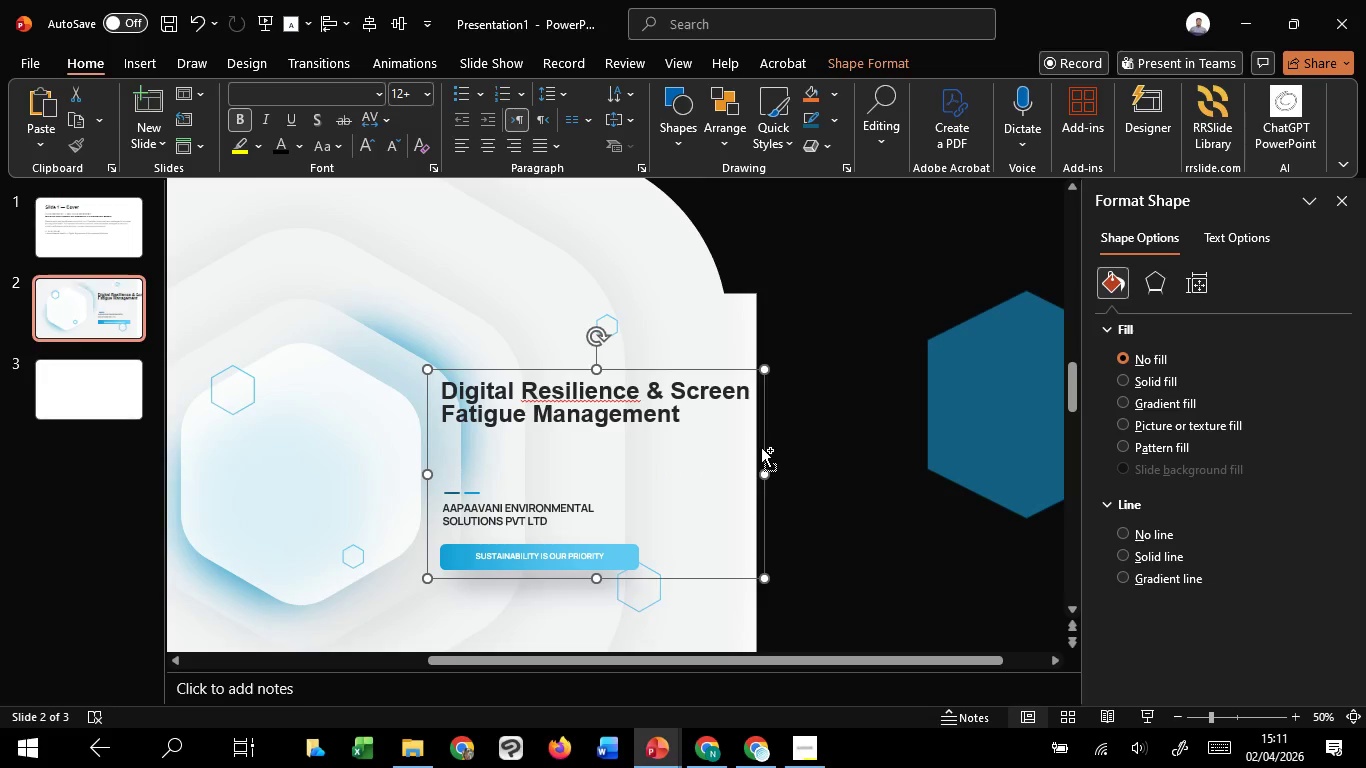 
hold_key(key=ControlLeft, duration=1.0)
scroll: coordinate [762, 448], scroll_direction: up, amount: 2.0
 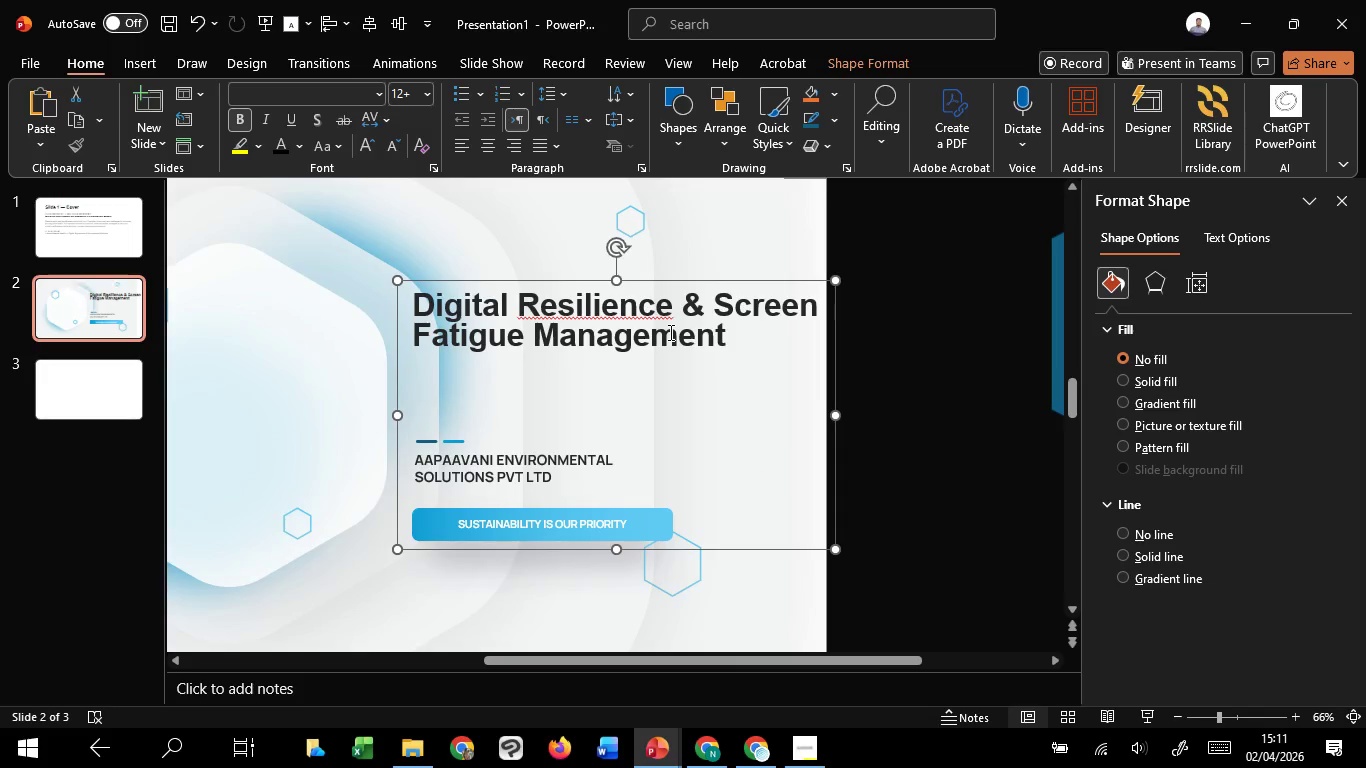 
left_click([669, 332])
 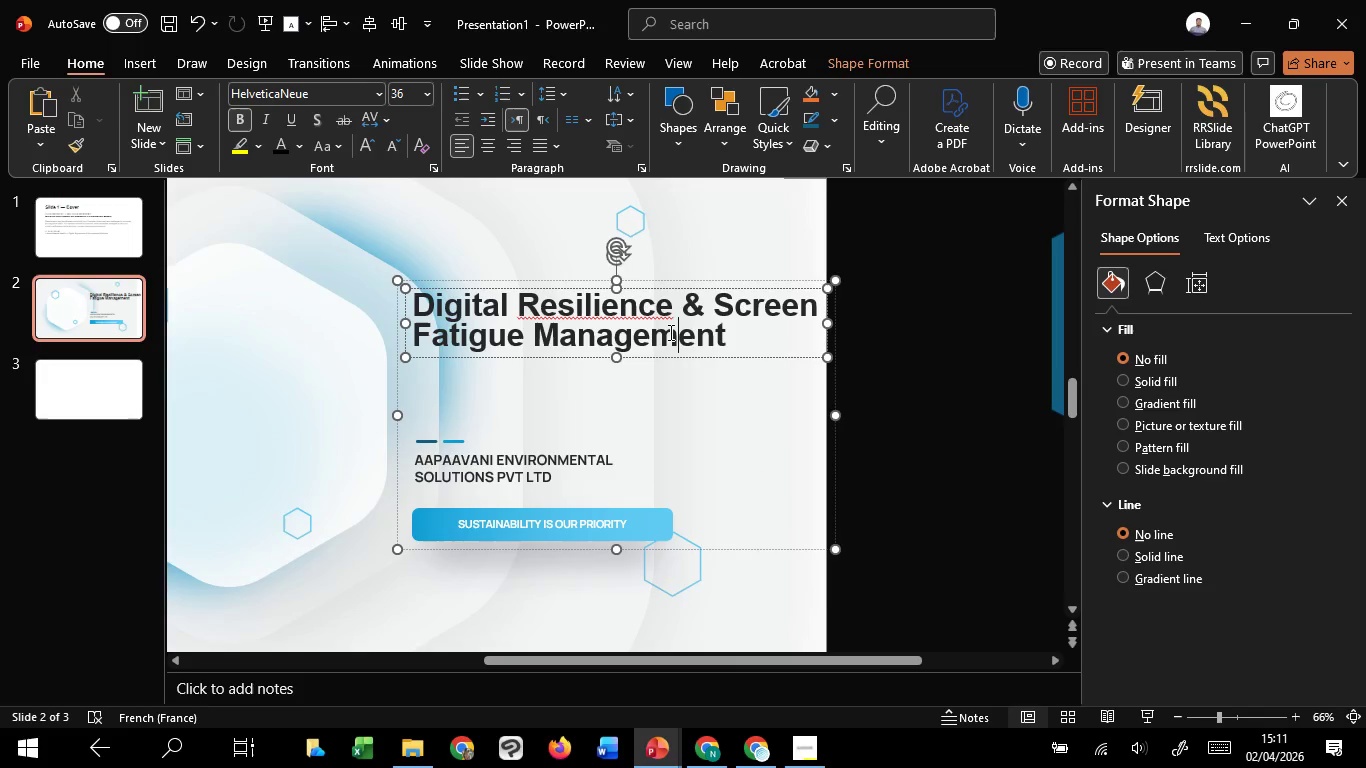 
key(Control+Z)
 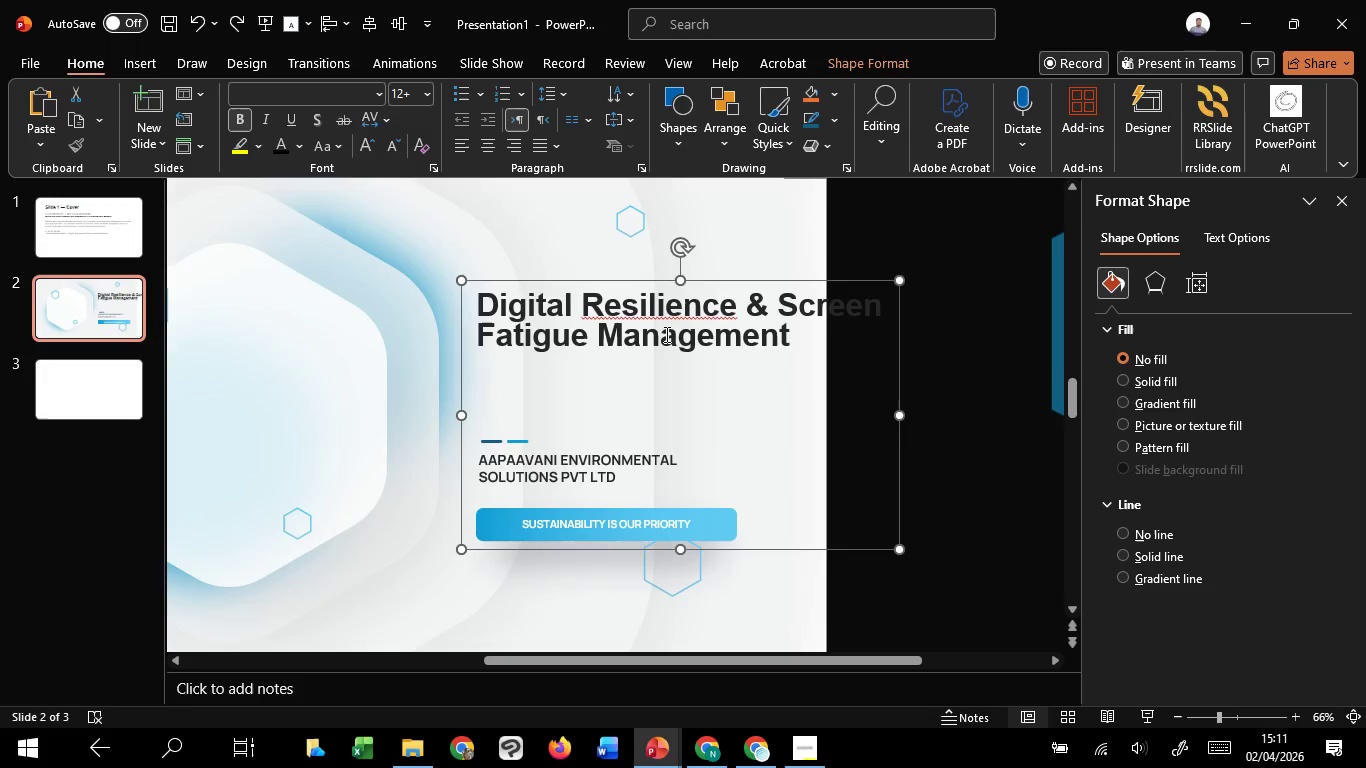 
left_click([665, 334])
 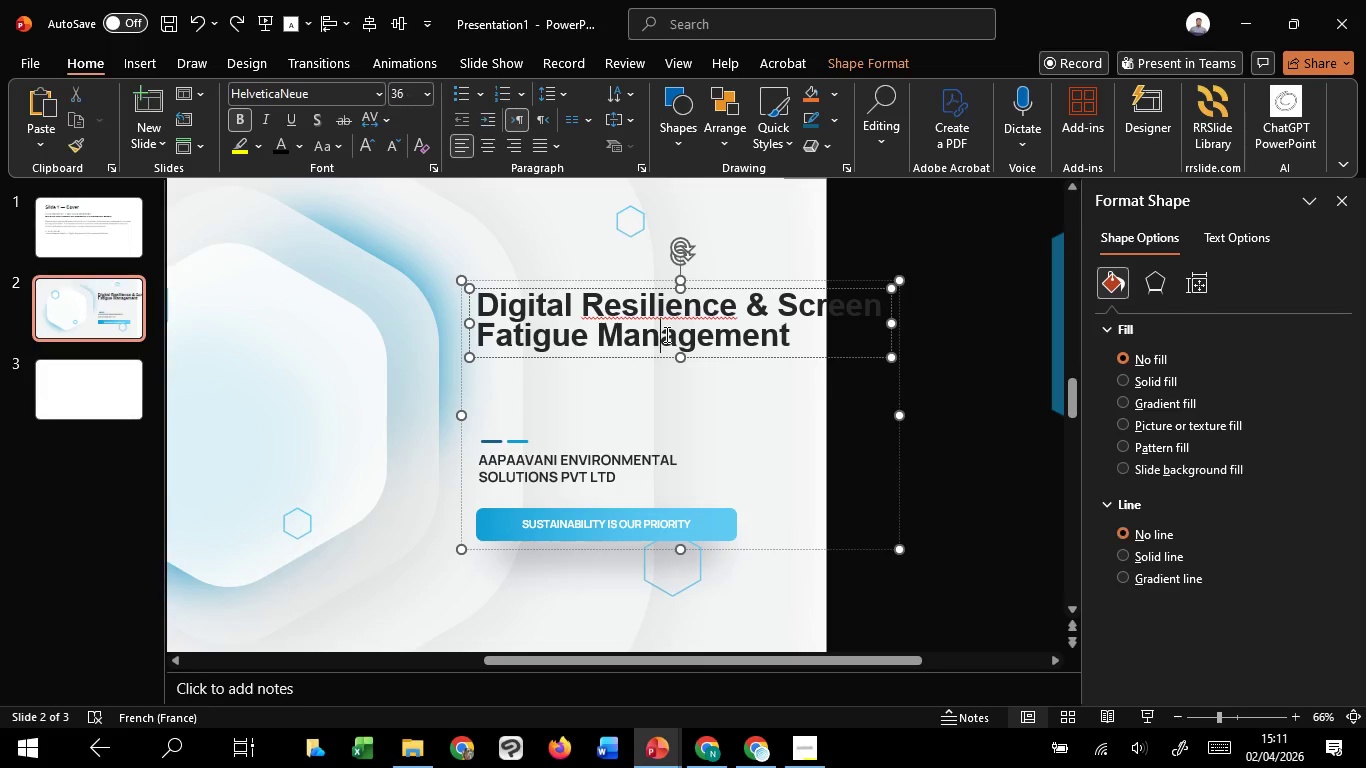 
key(Control+A)
 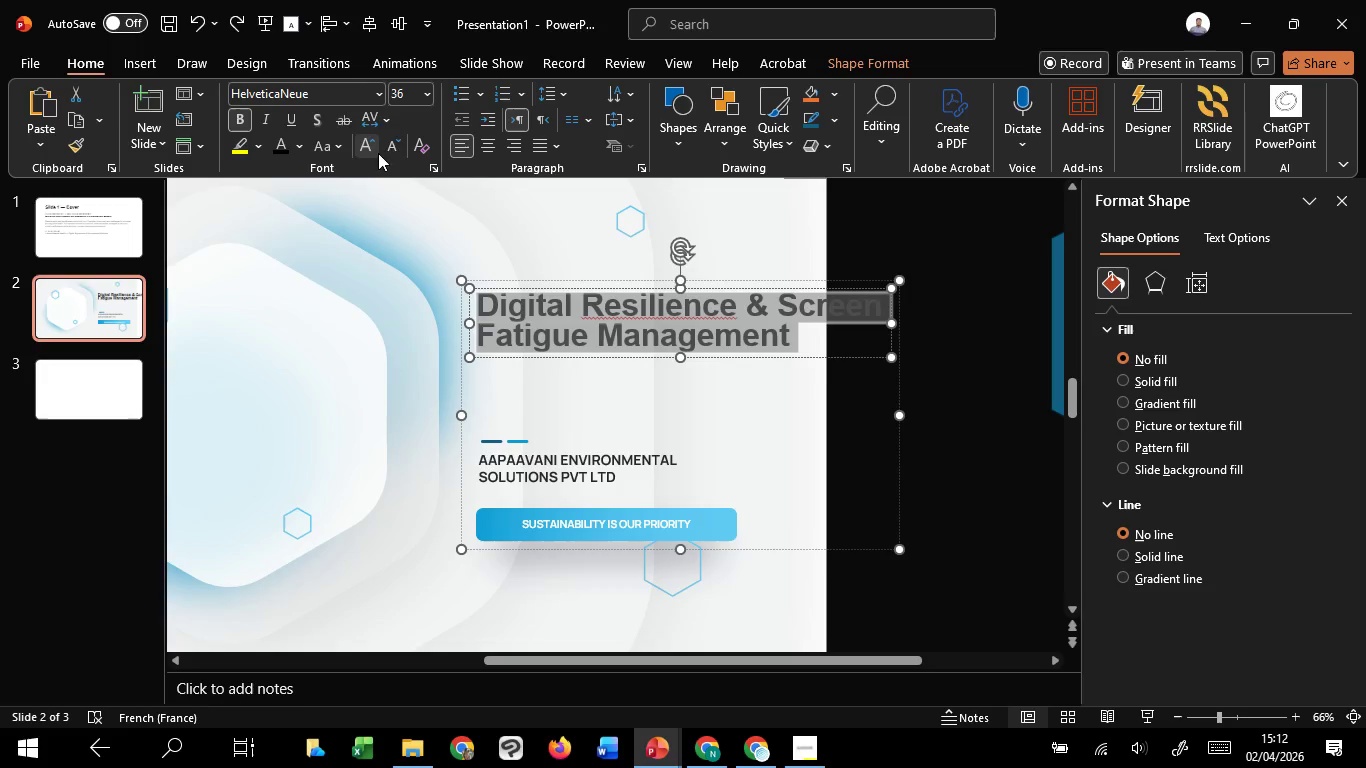 
left_click([393, 146])
 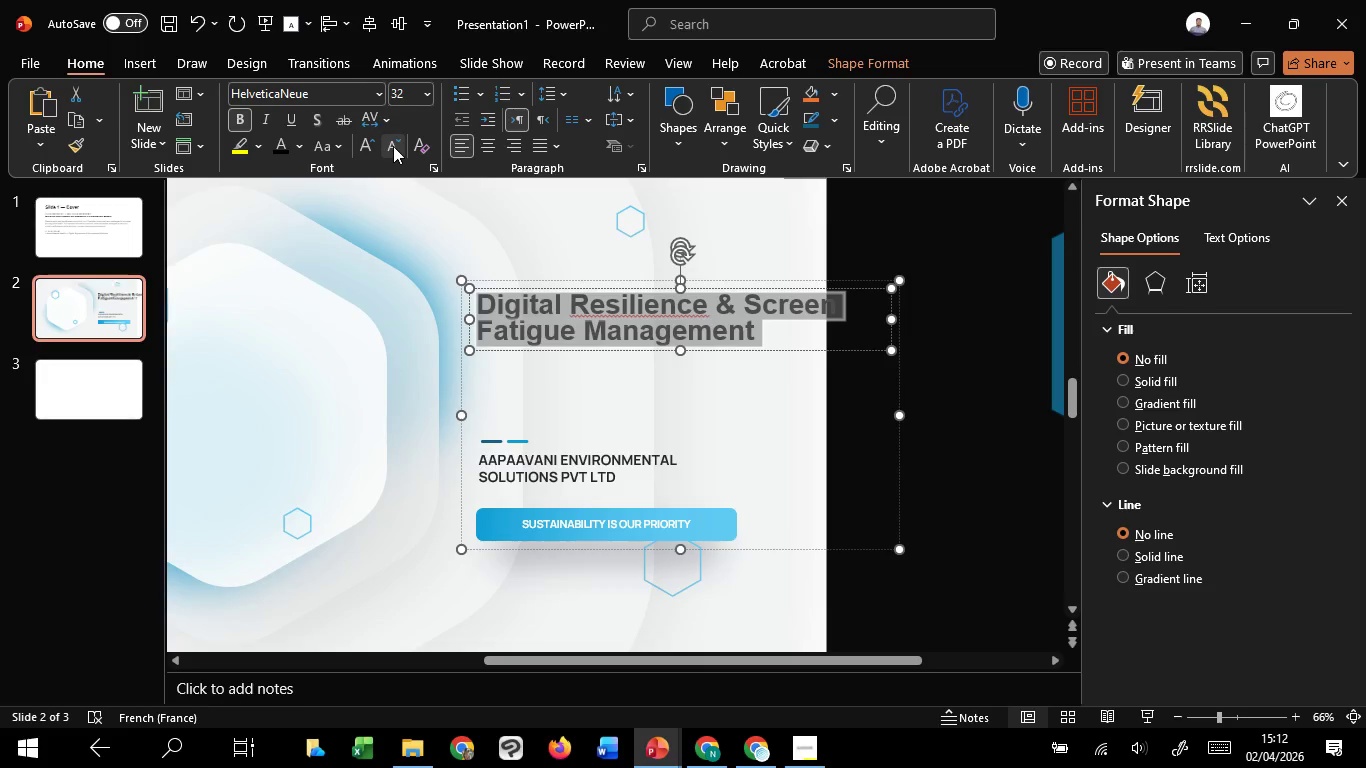 
left_click([393, 146])
 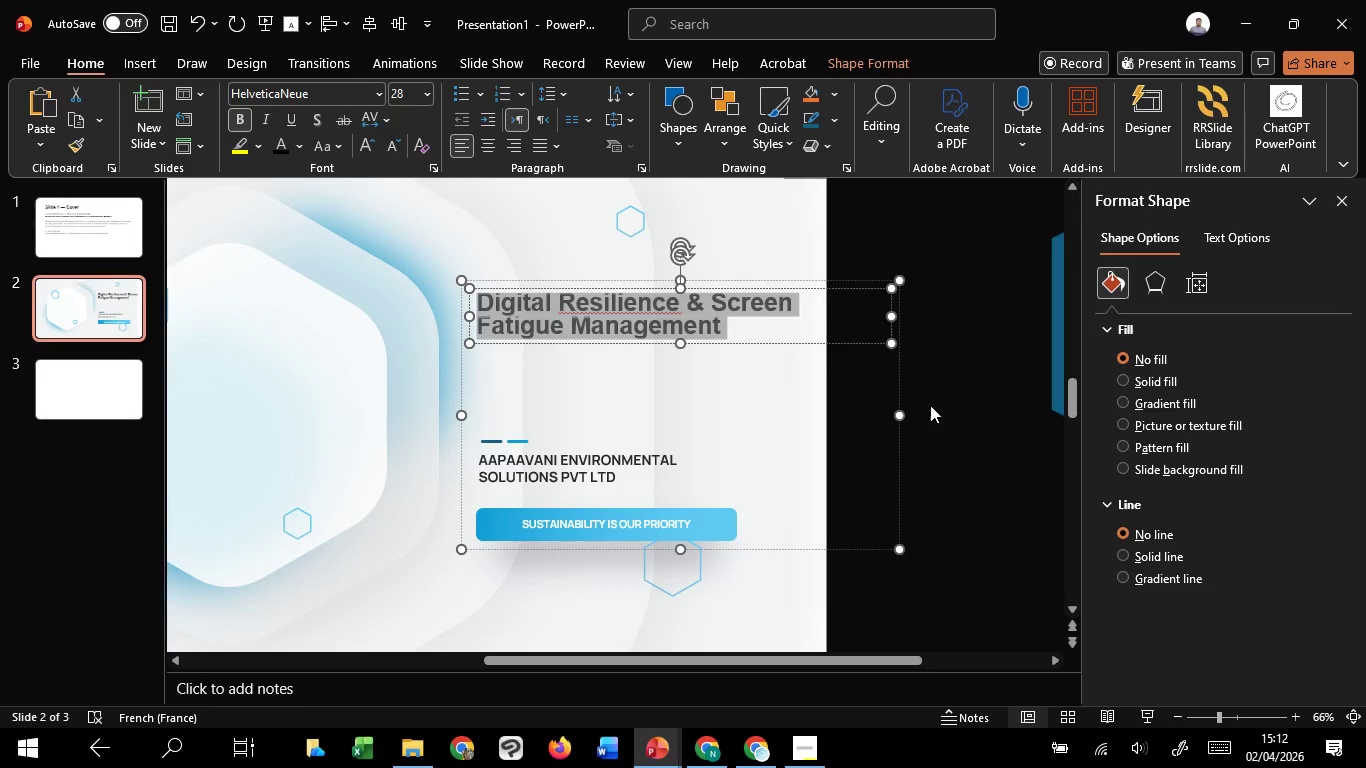 
left_click([956, 414])
 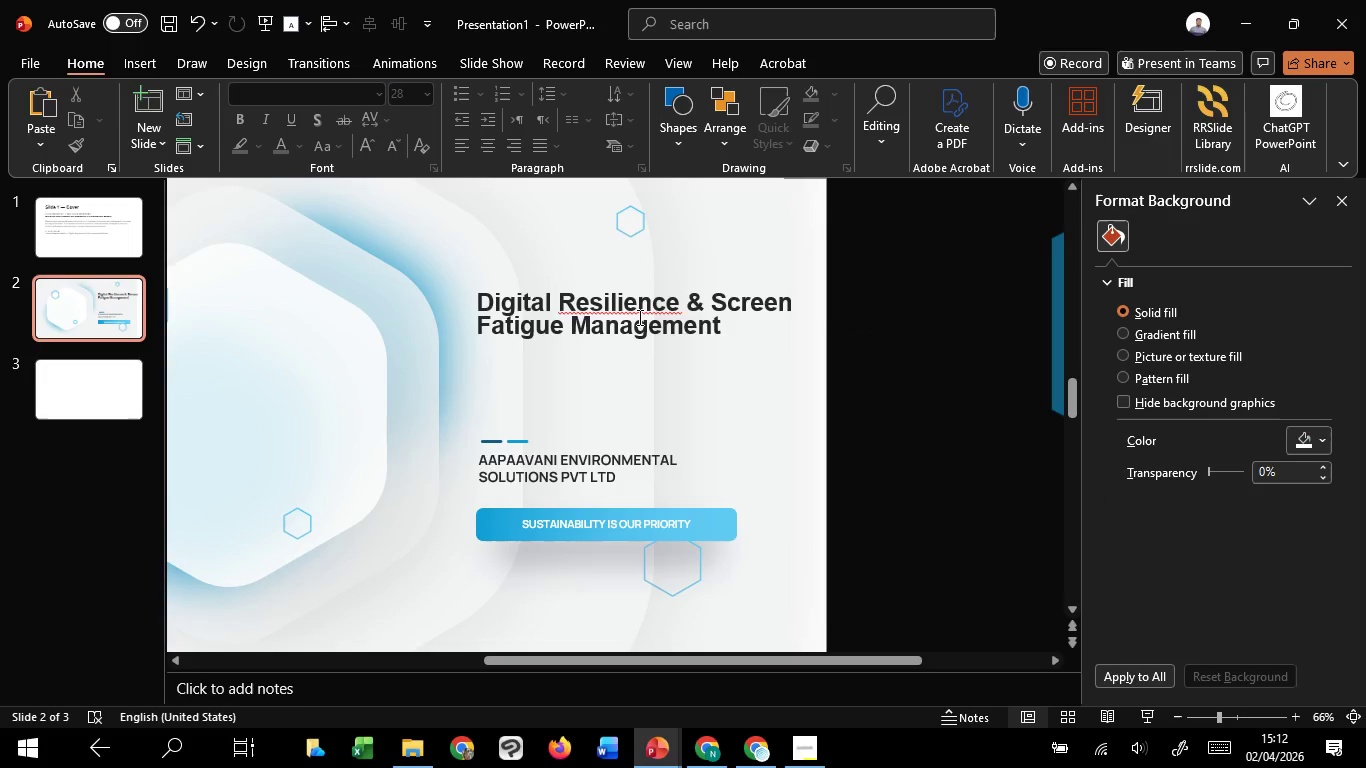 
left_click([638, 314])
 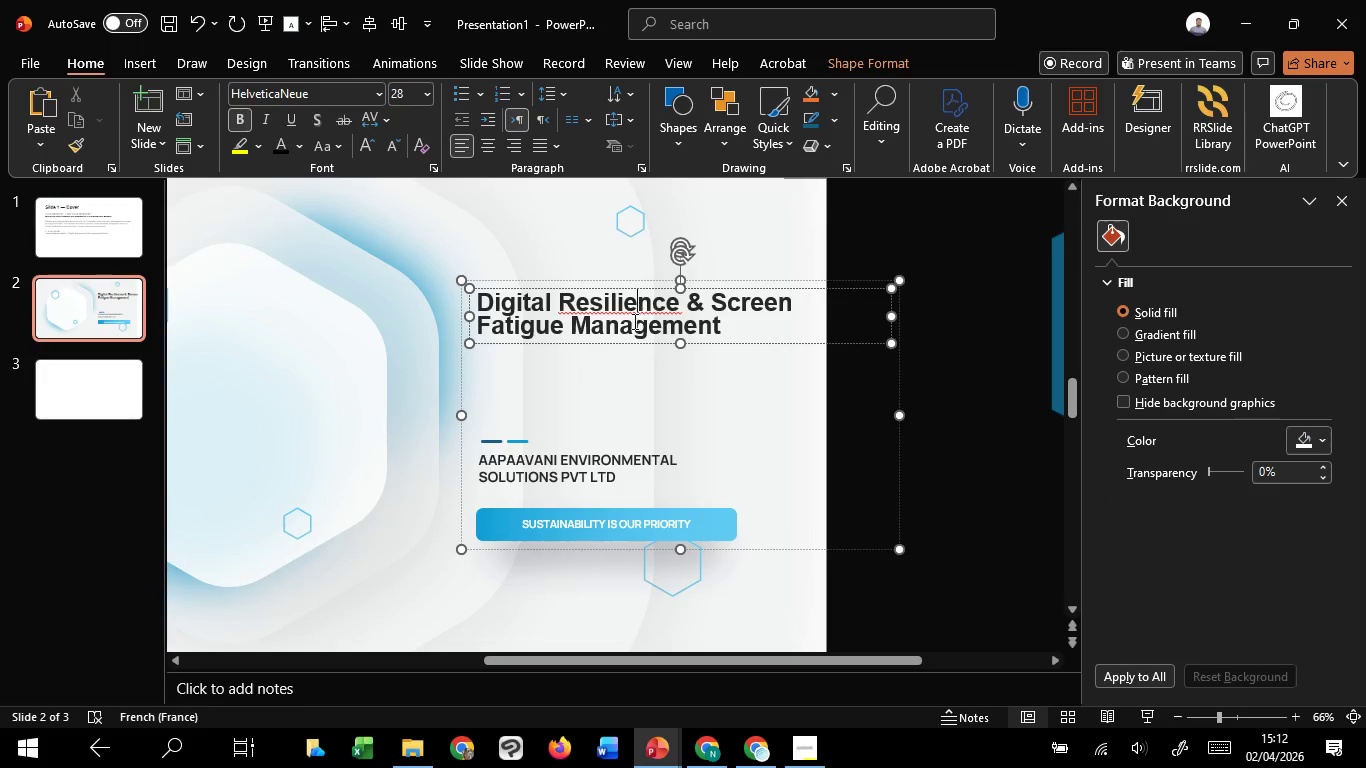 
hold_key(key=ControlLeft, duration=1.19)
 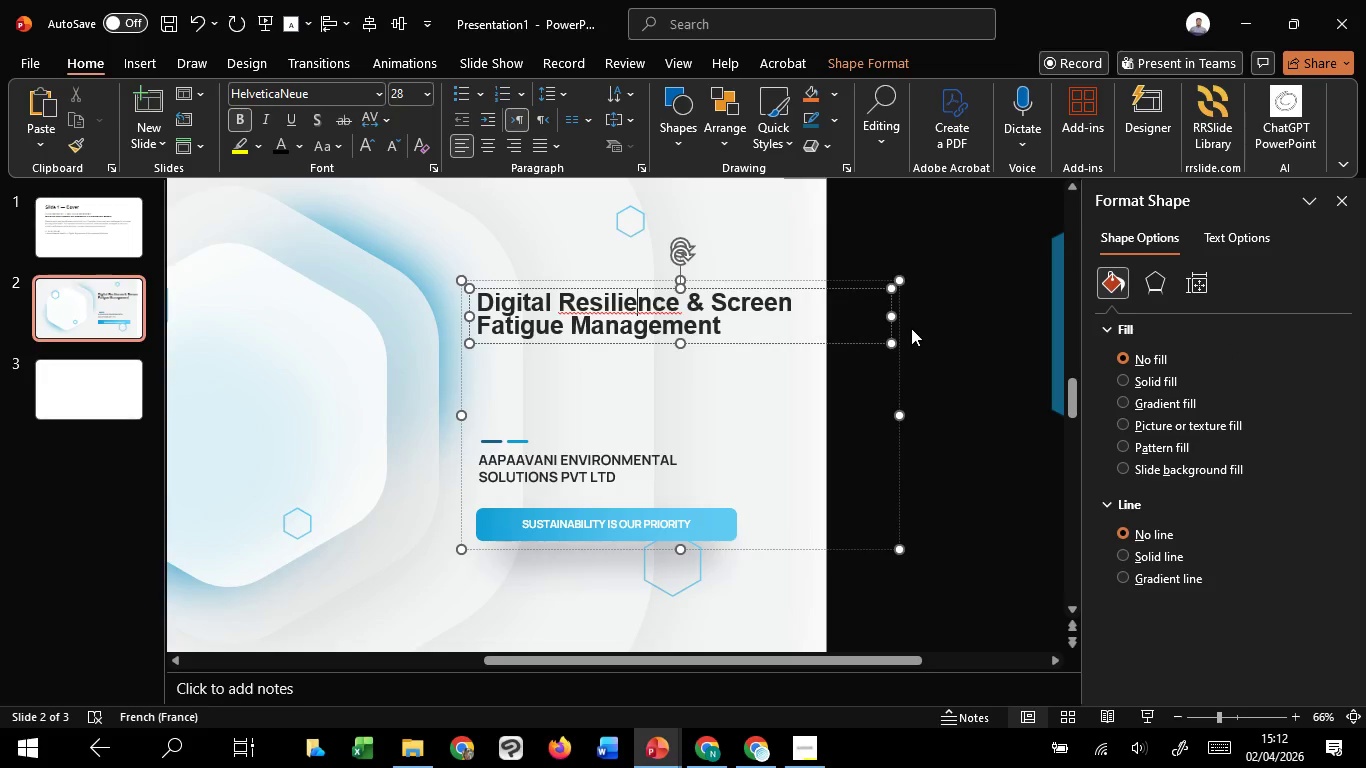 
hold_key(key=ShiftLeft, duration=0.97)
 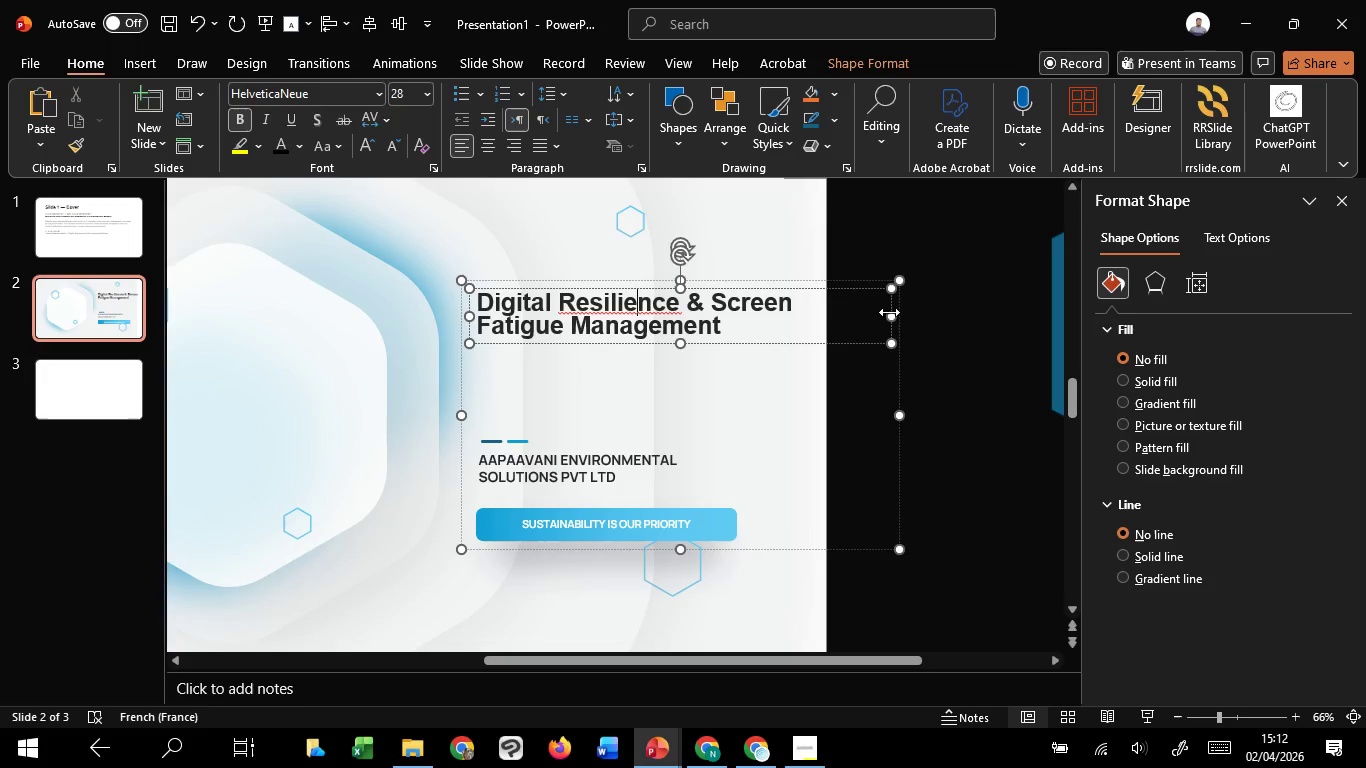 
left_click_drag(start_coordinate=[891, 315], to_coordinate=[727, 318])
 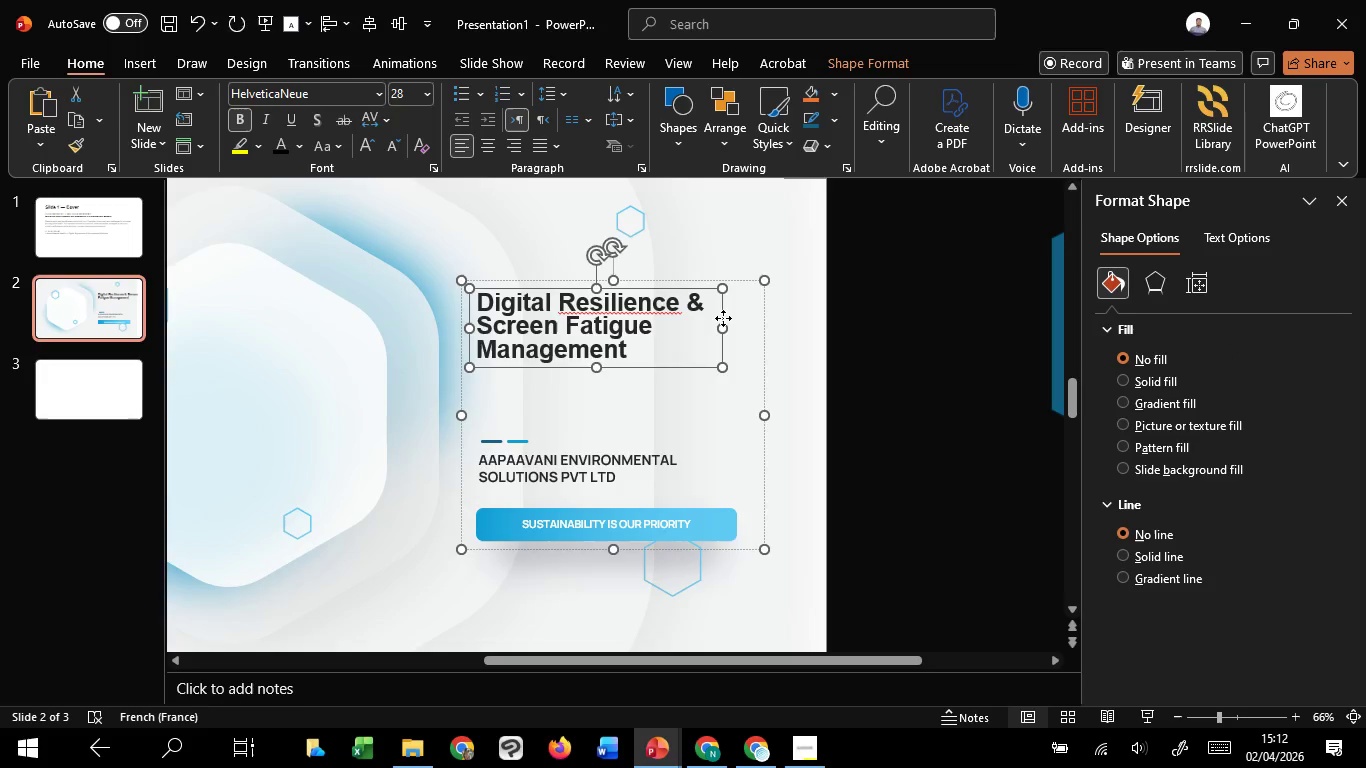 
left_click_drag(start_coordinate=[722, 318], to_coordinate=[727, 318])
 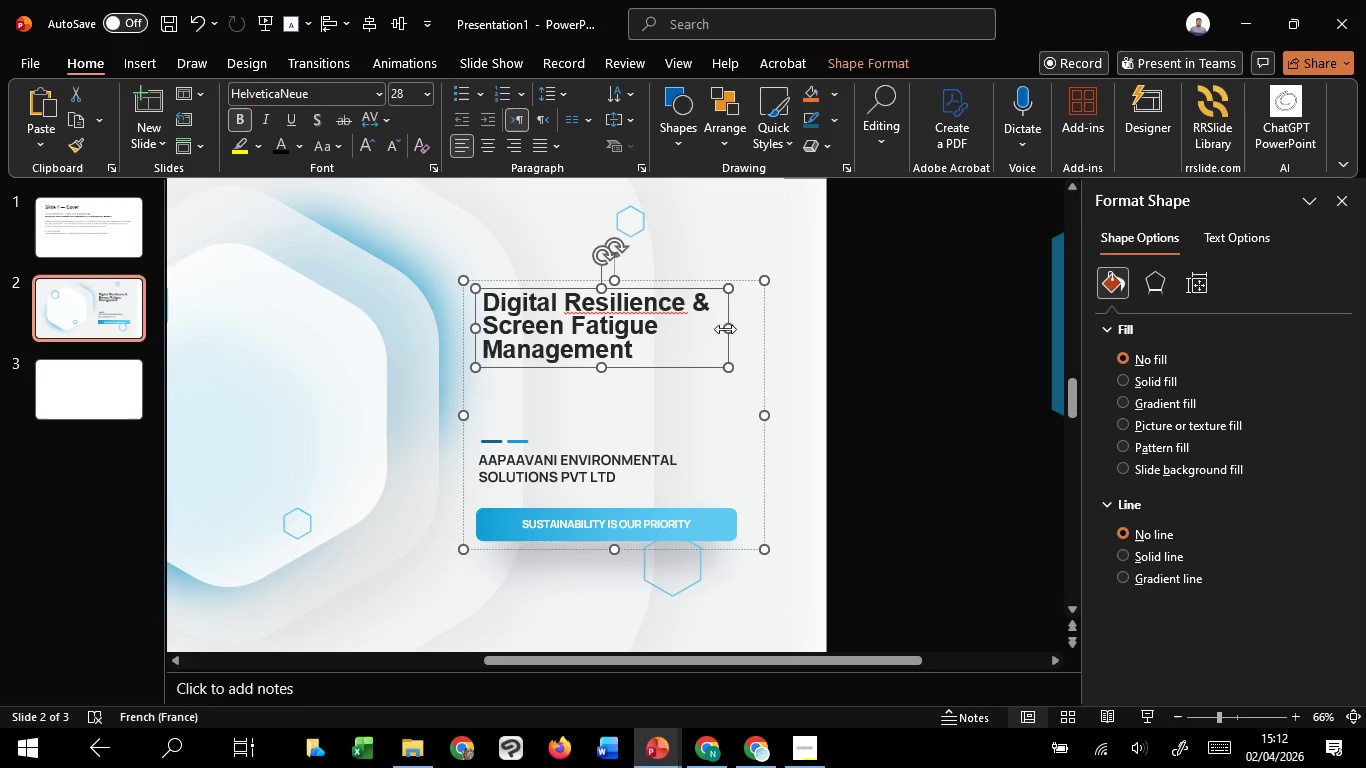 
left_click_drag(start_coordinate=[725, 329], to_coordinate=[813, 347])
 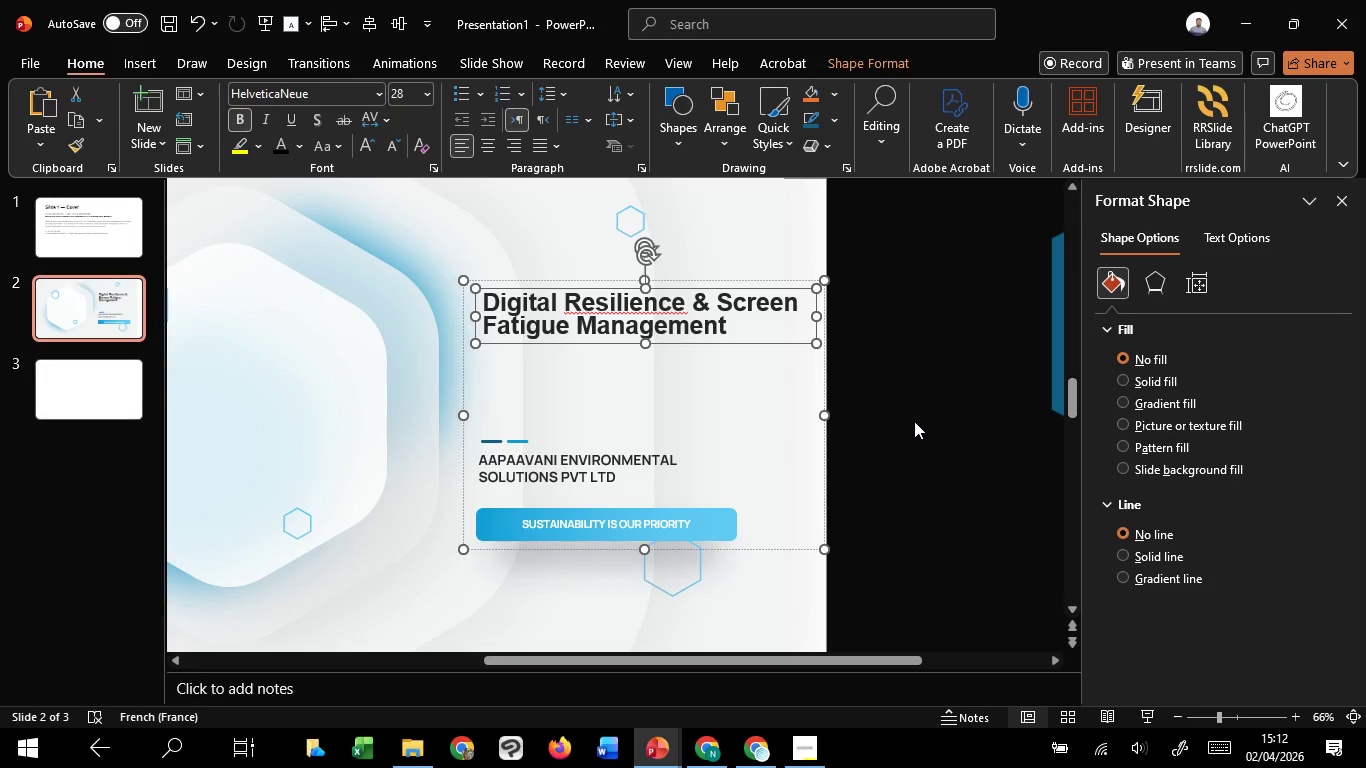 
left_click([914, 421])
 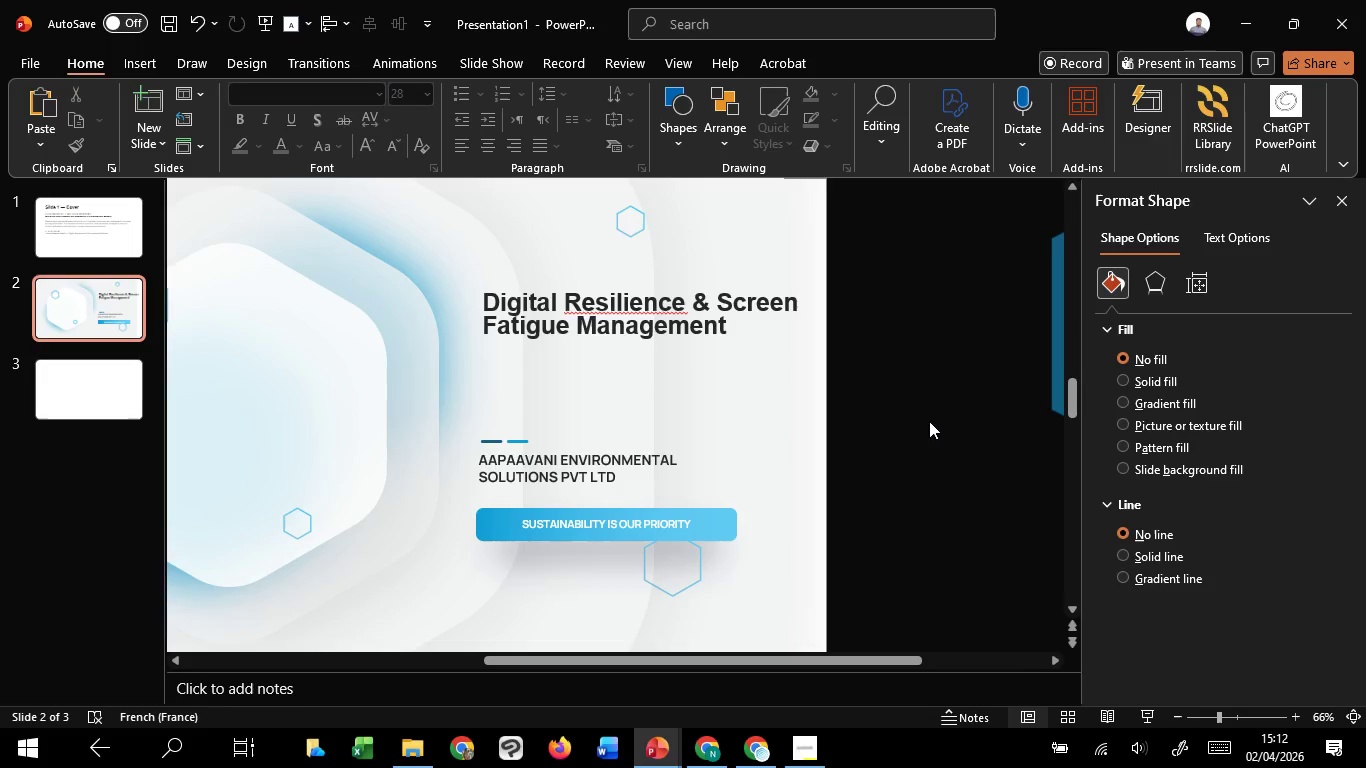 
hold_key(key=ControlLeft, duration=0.78)
scroll: coordinate [932, 423], scroll_direction: down, amount: 4.0
 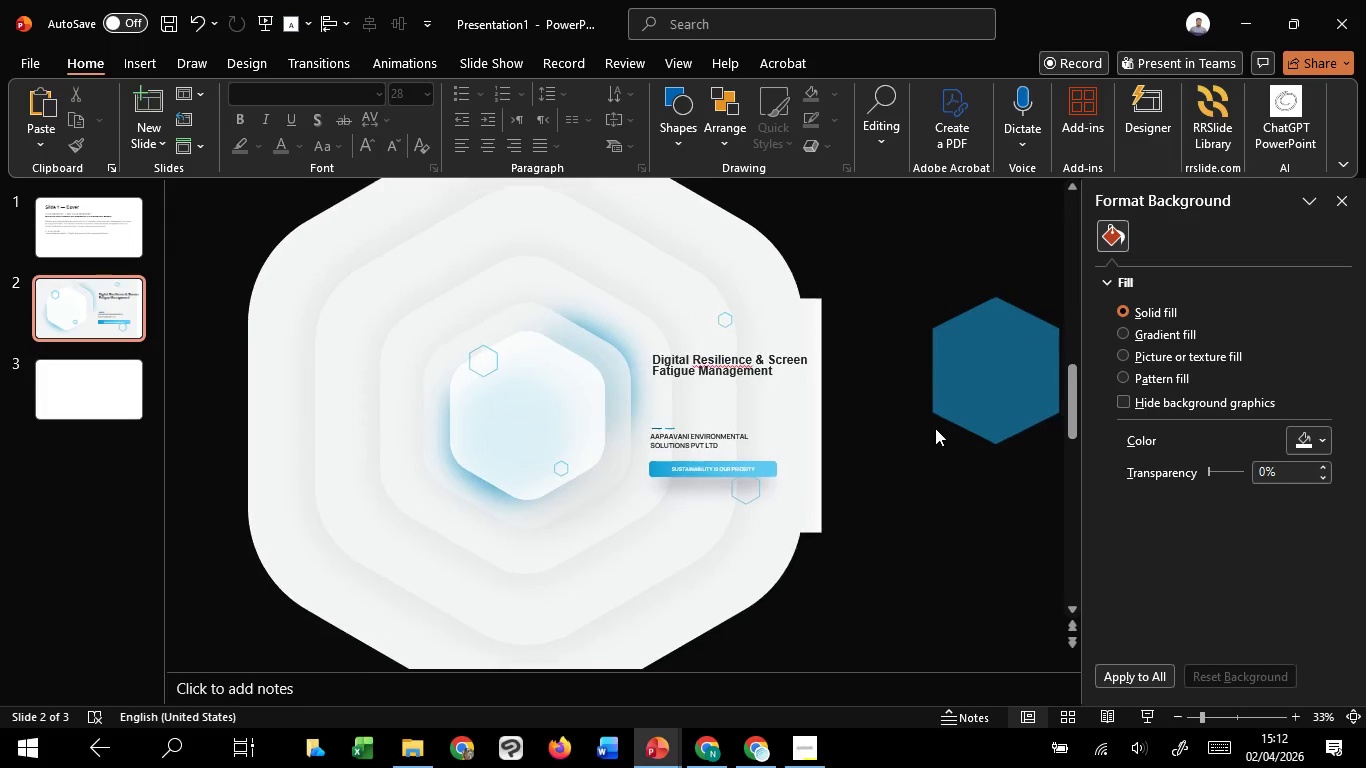 
hold_key(key=ControlLeft, duration=1.5)
left_click([1008, 407])
 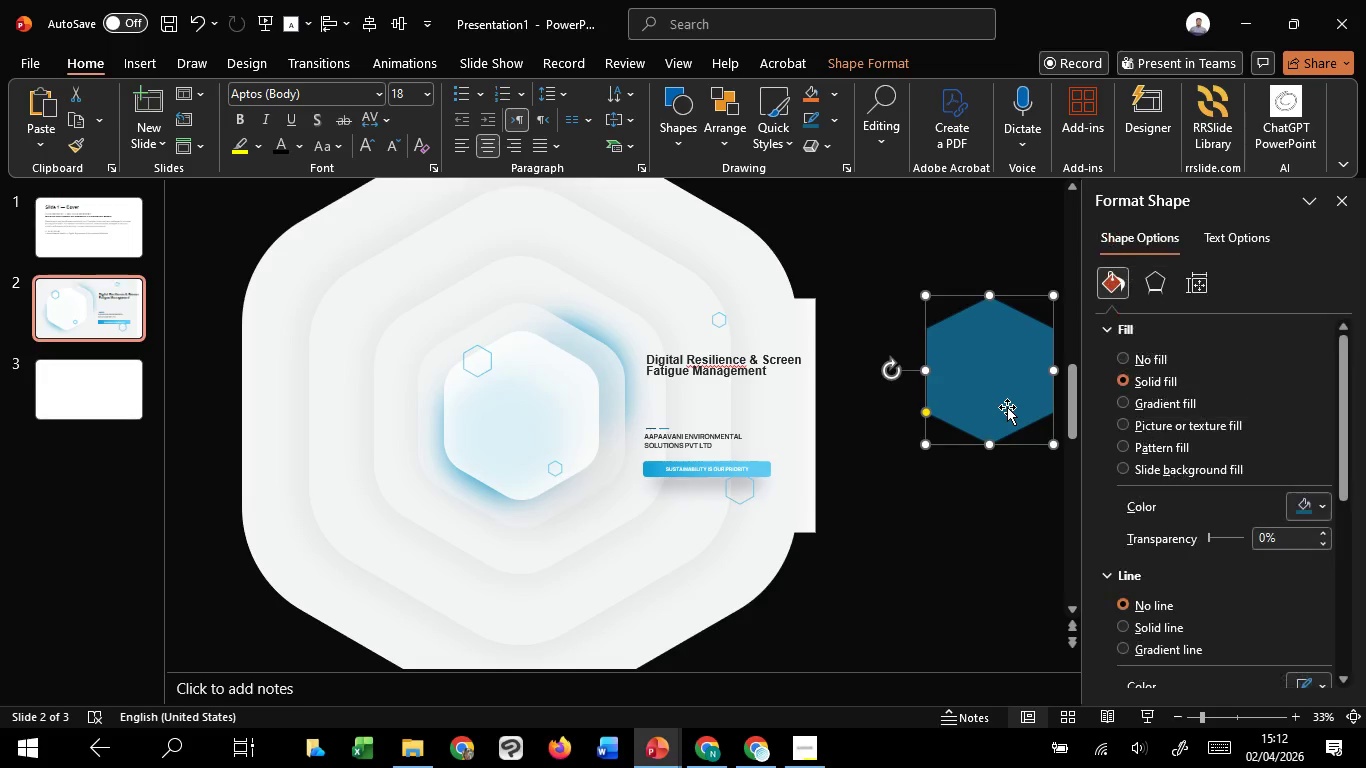 
key(Delete)
 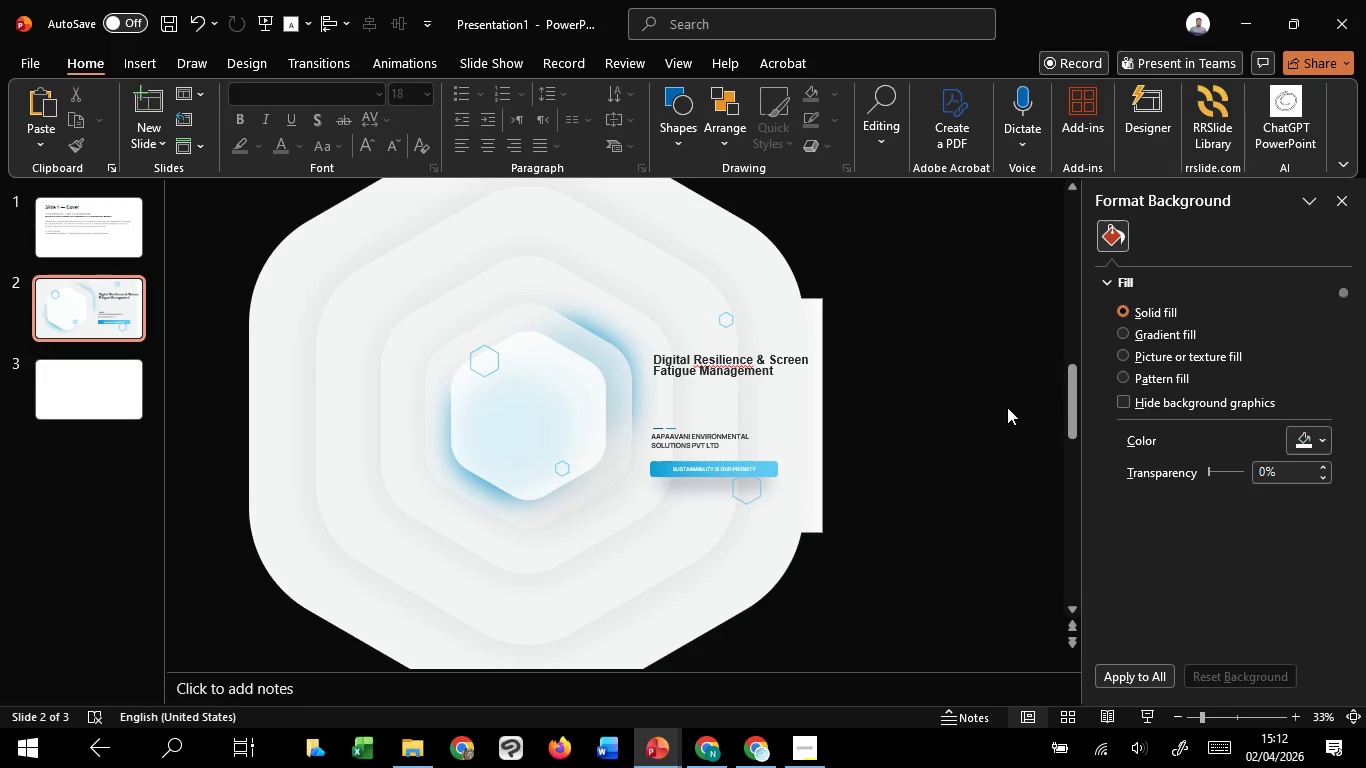 
hold_key(key=ControlLeft, duration=0.8)
scroll: coordinate [875, 449], scroll_direction: up, amount: 2.0
 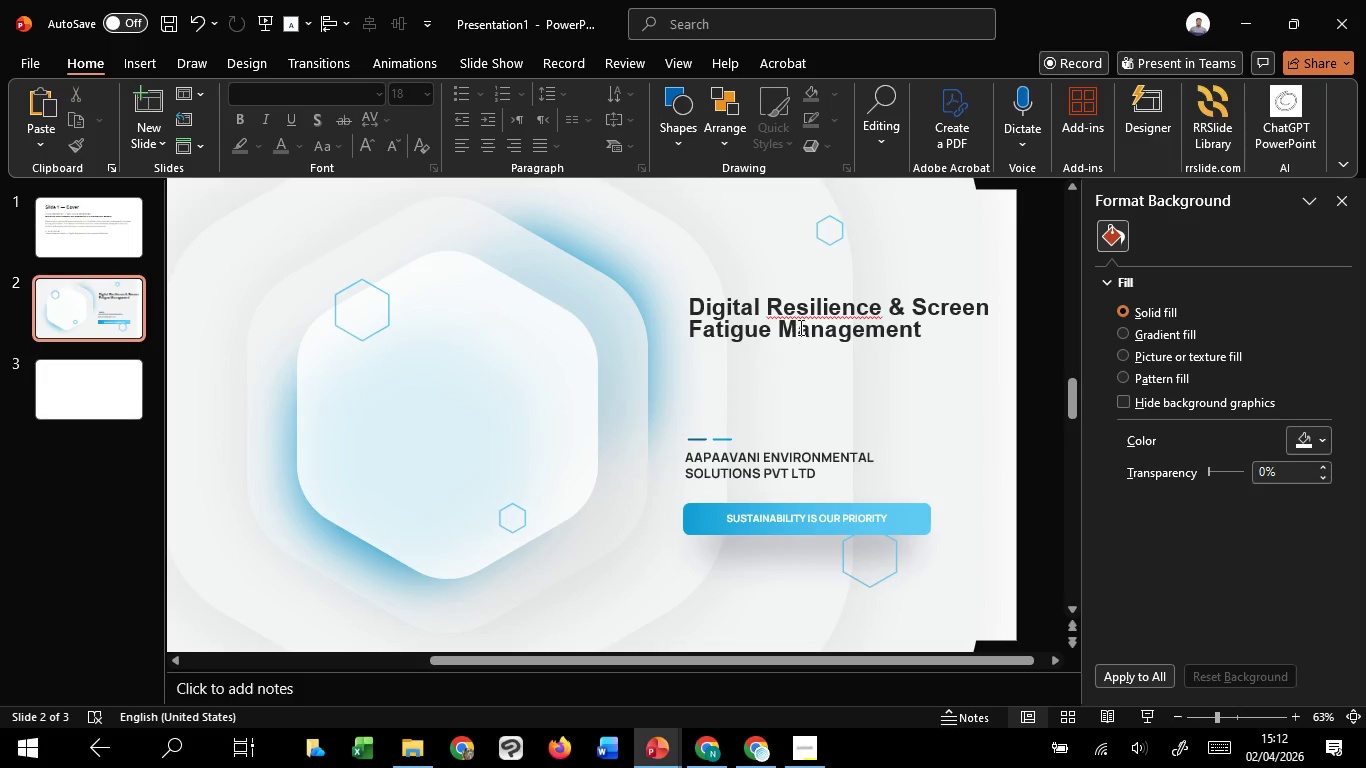 
left_click([799, 326])
 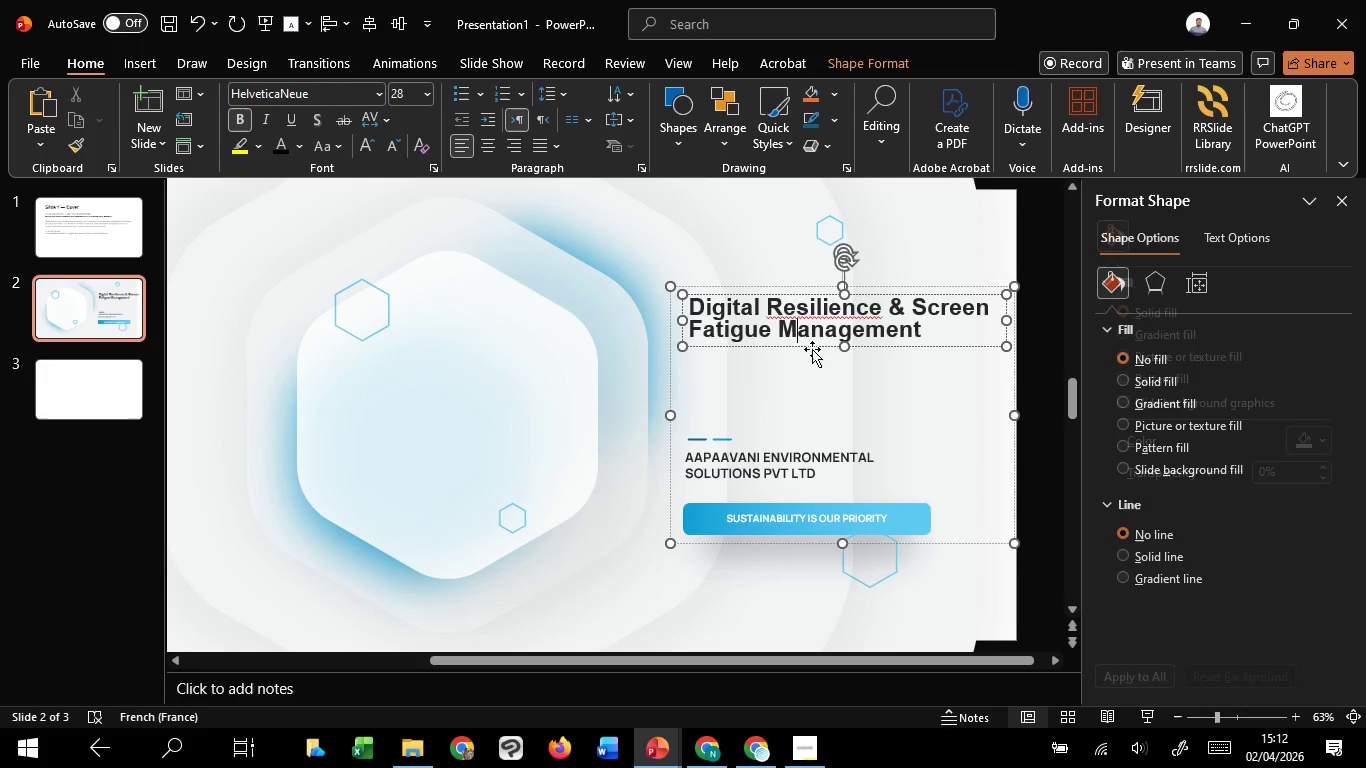 
hold_key(key=ControlLeft, duration=1.97)
hold_key(key=ShiftLeft, duration=1.78)
left_click_drag(start_coordinate=[824, 346], to_coordinate=[826, 400])
 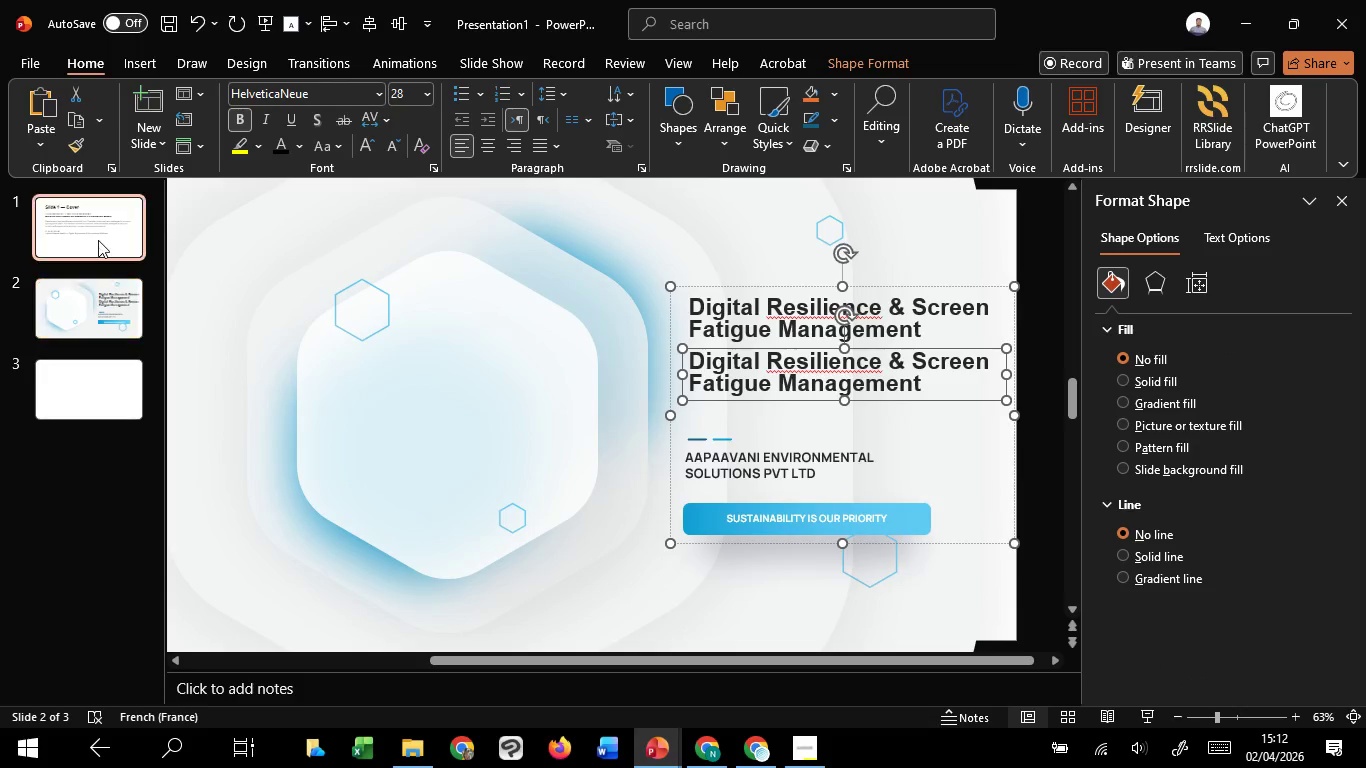 
hold_key(key=C, duration=1.06)
 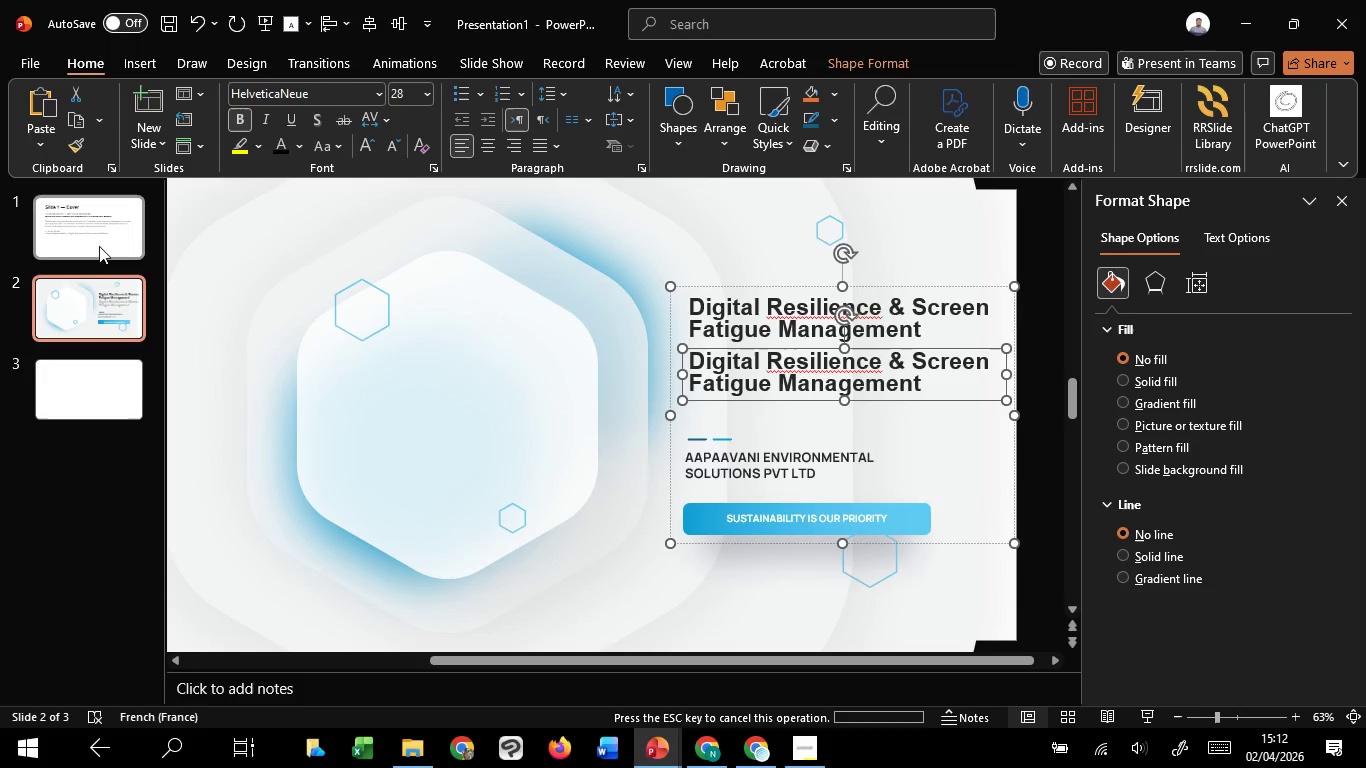 
left_click([98, 240])
 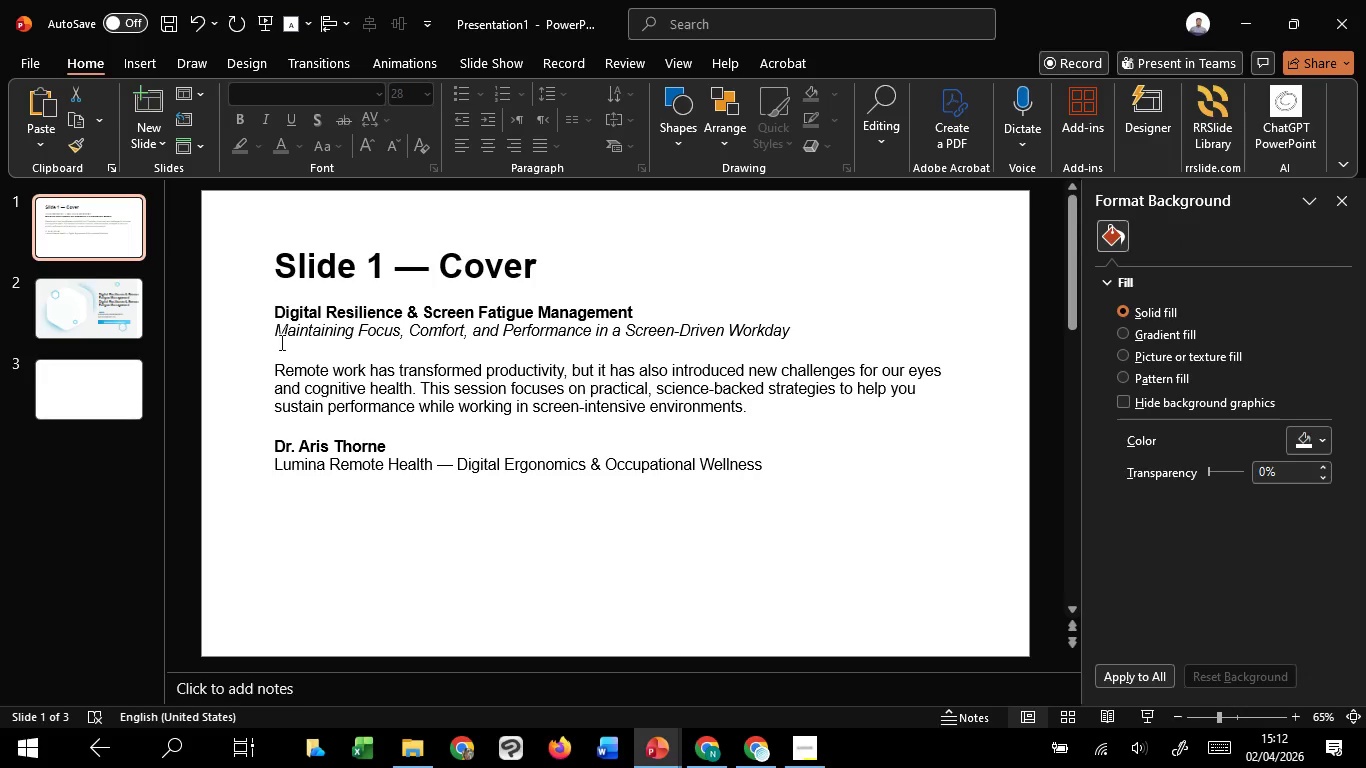 
left_click_drag(start_coordinate=[279, 329], to_coordinate=[813, 326])
 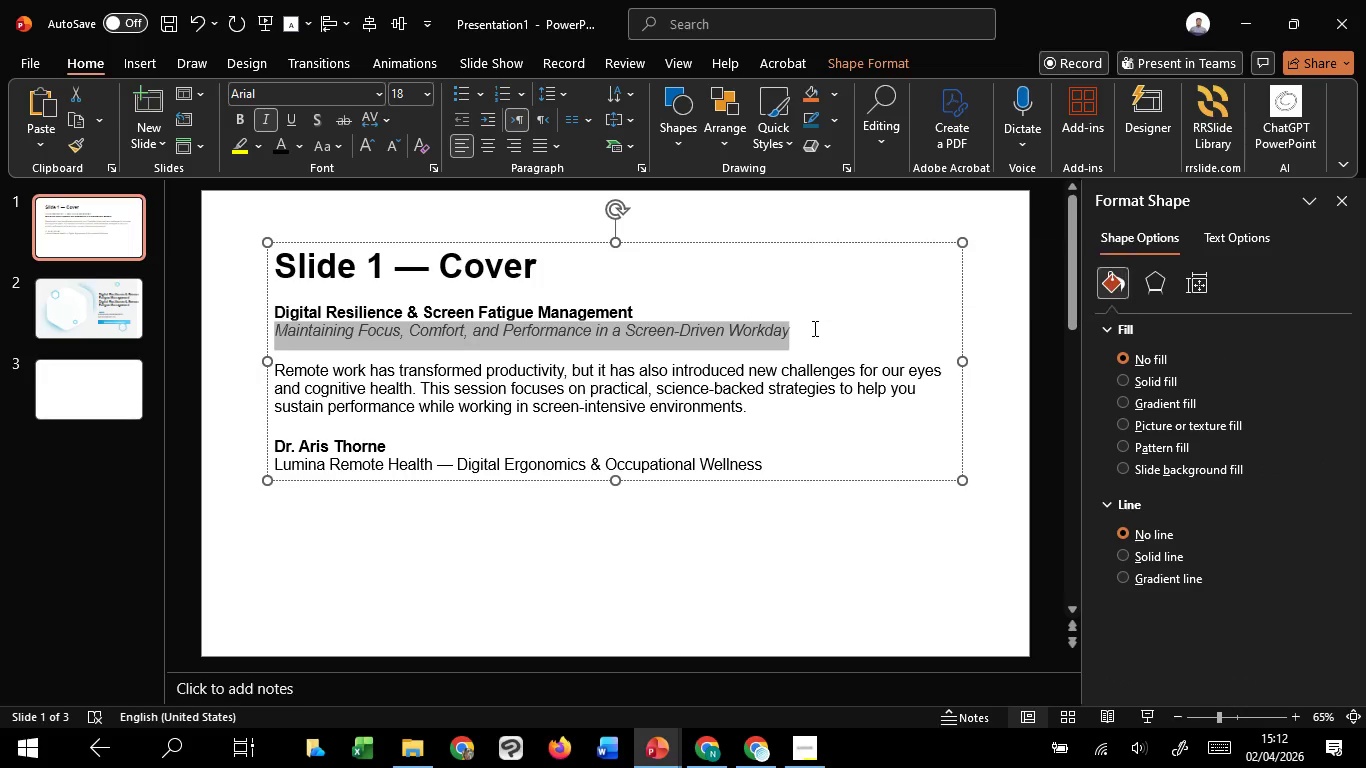 
key(Control+C)
 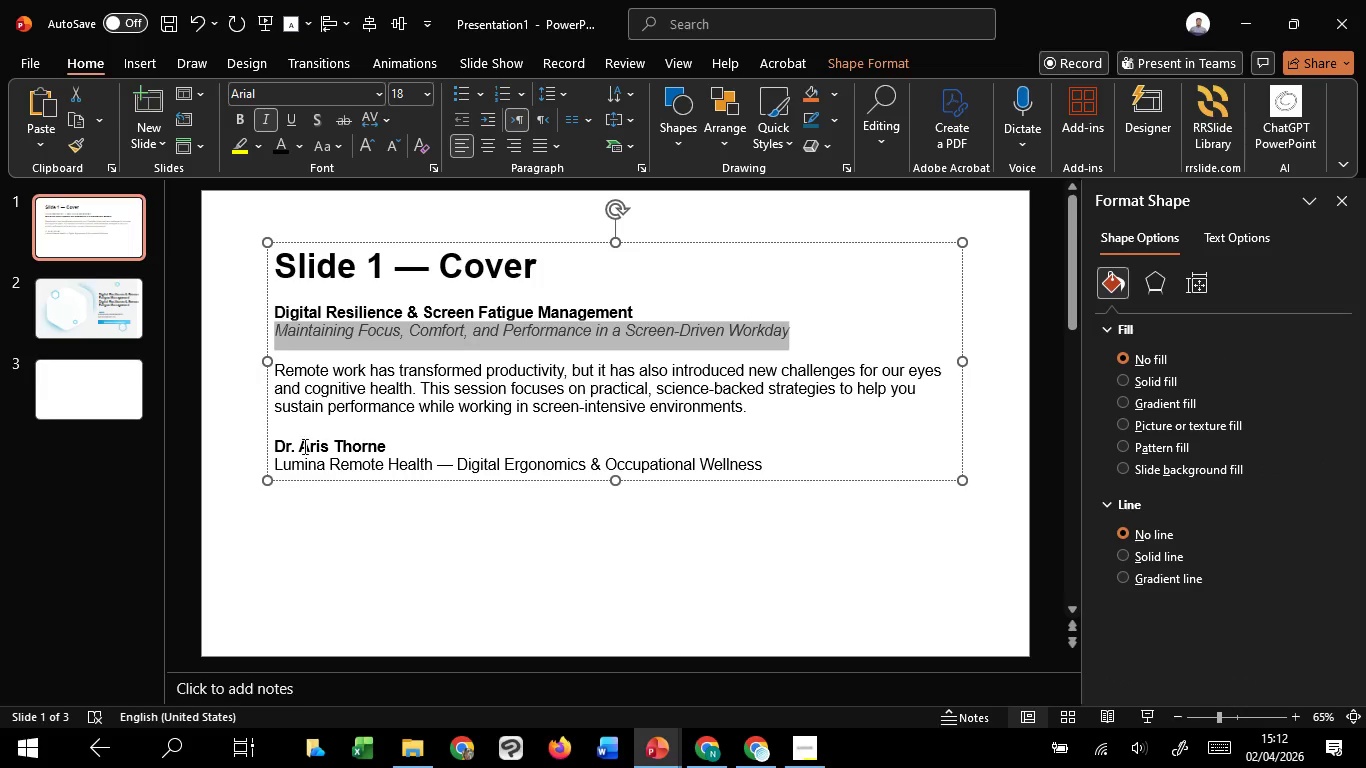 
key(Control+C)
 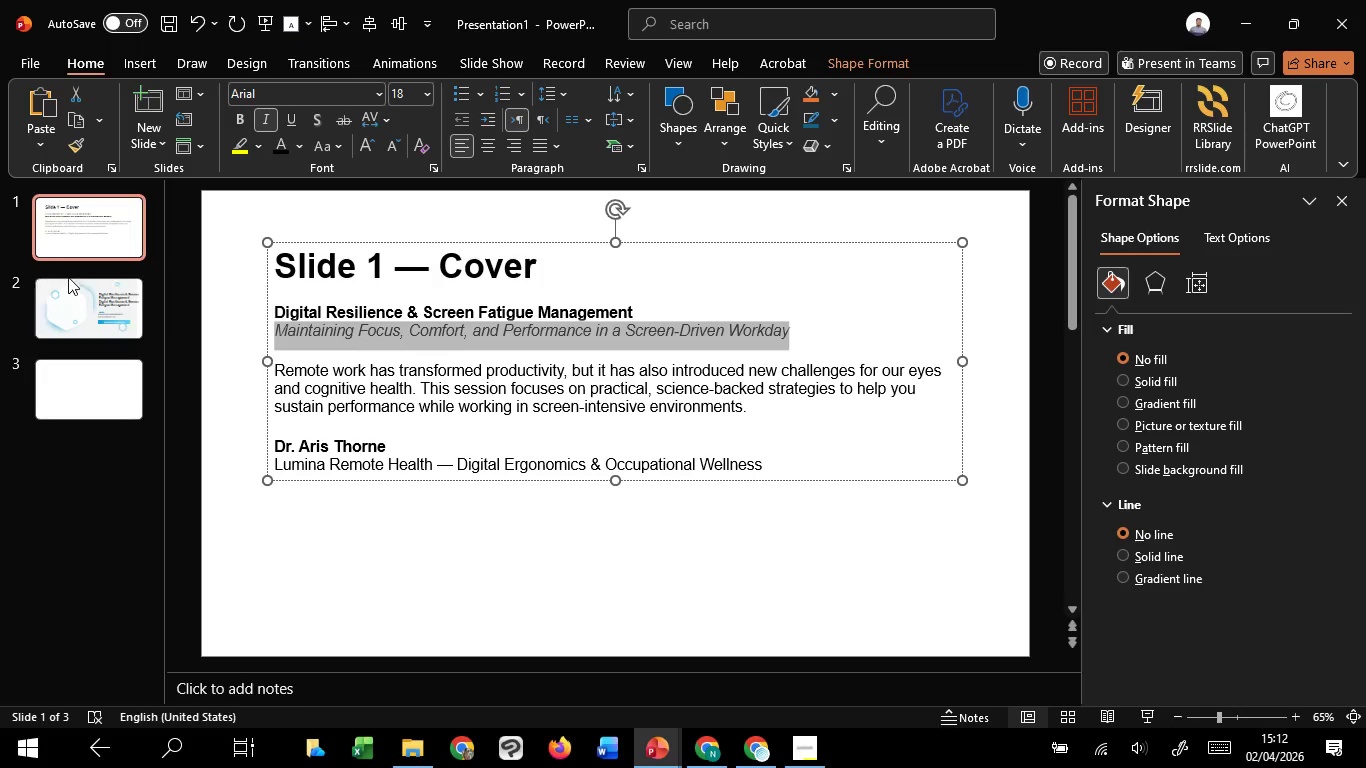 
left_click([68, 277])
 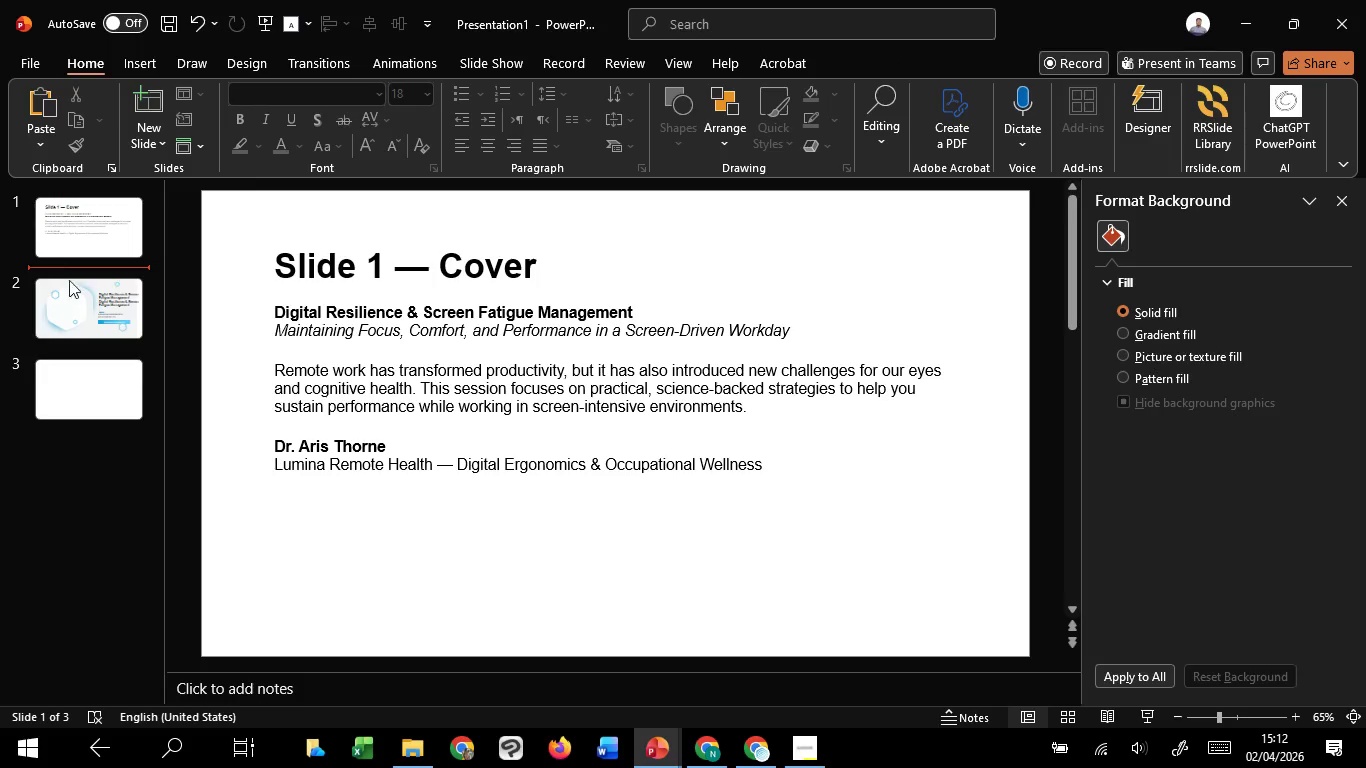 
left_click([82, 296])
 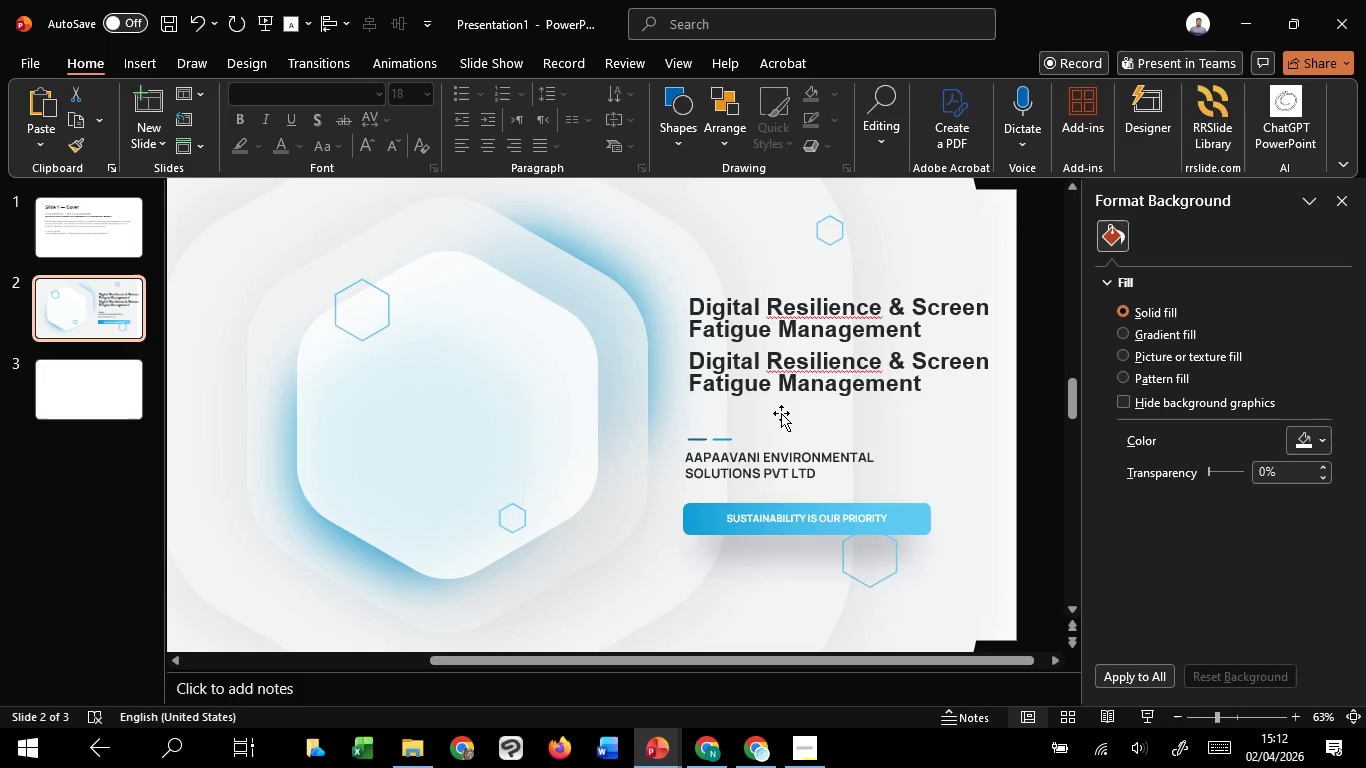 
left_click([779, 406])
 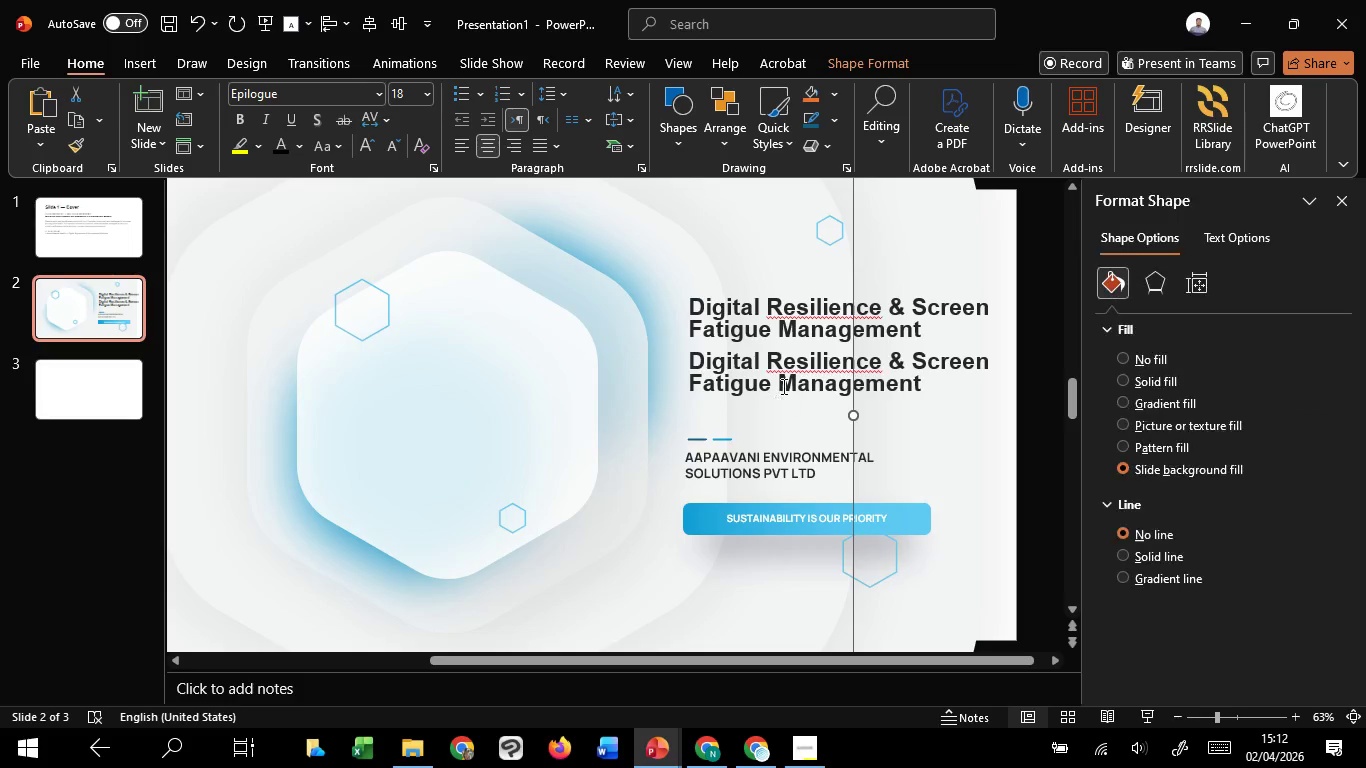 
left_click([782, 386])
 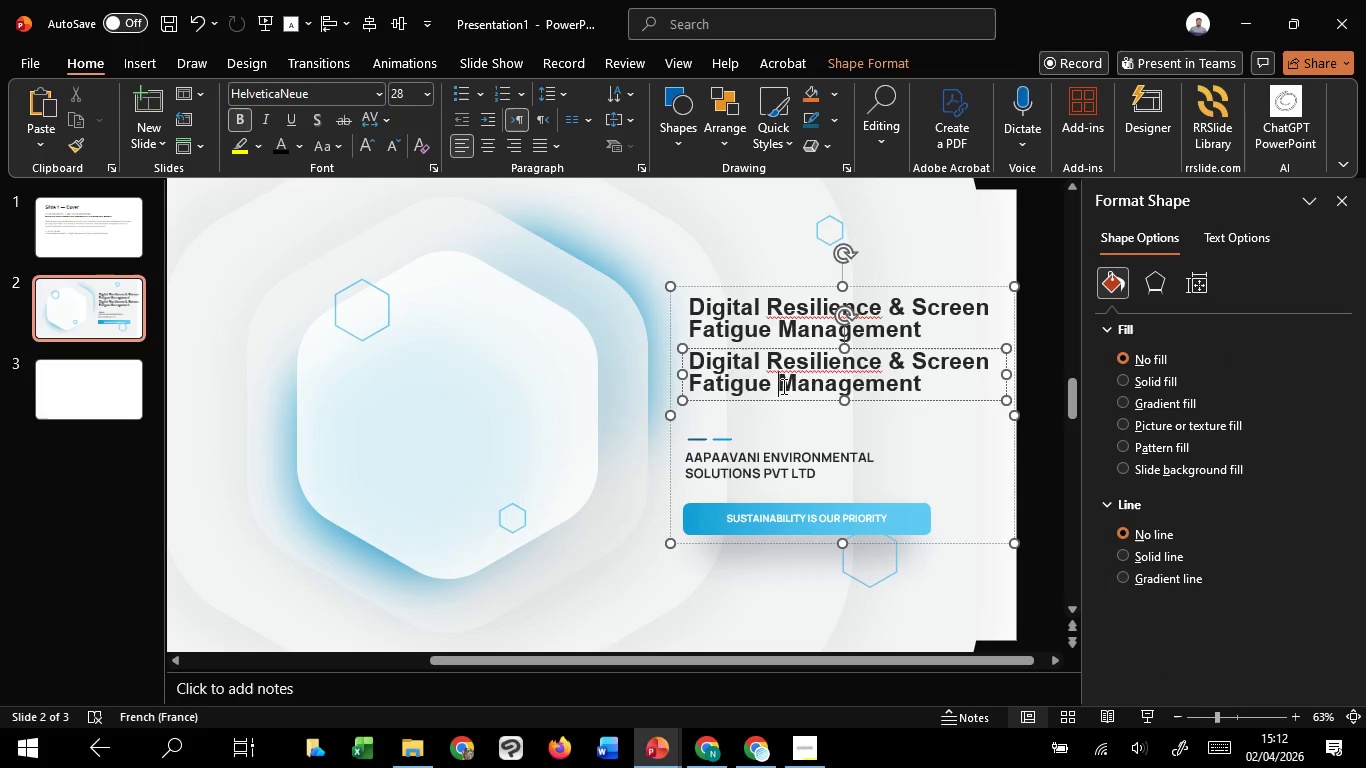 
key(Control+A)
 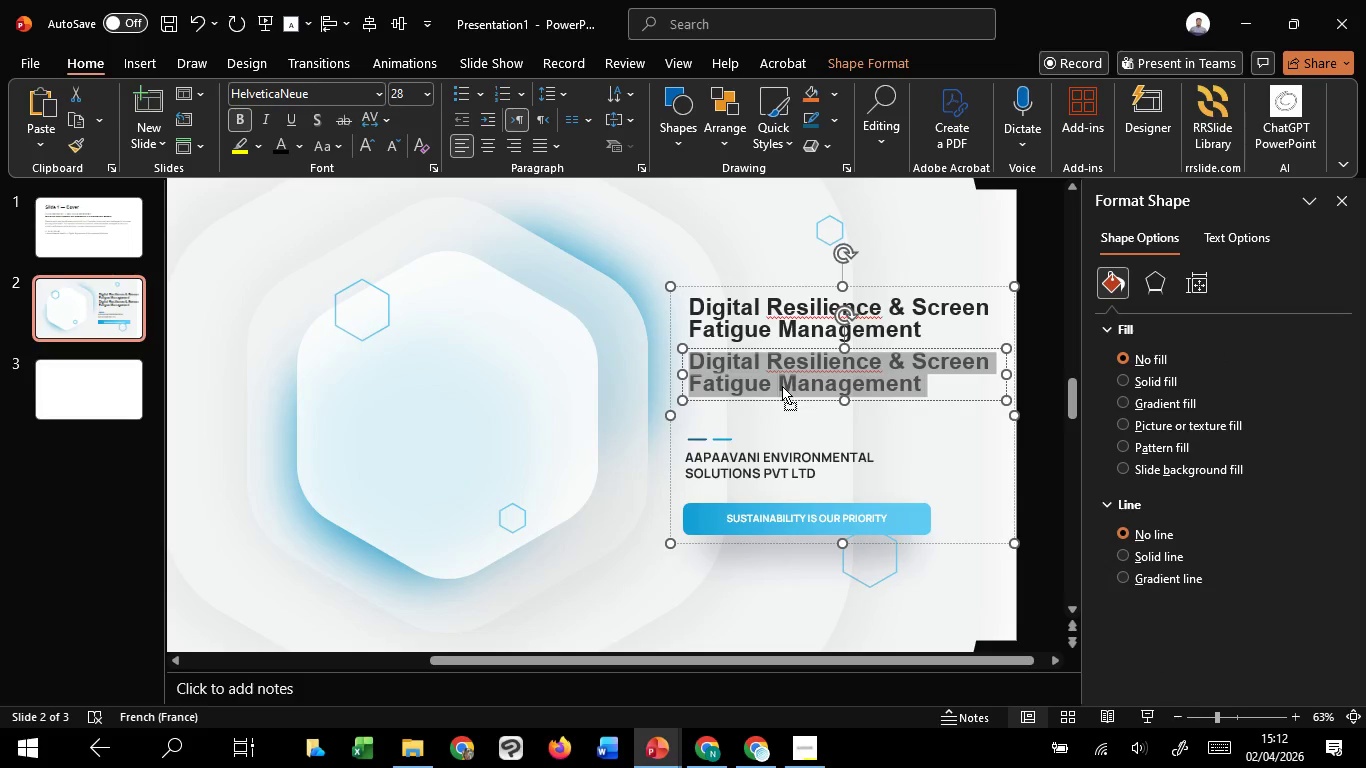 
right_click([782, 386])
 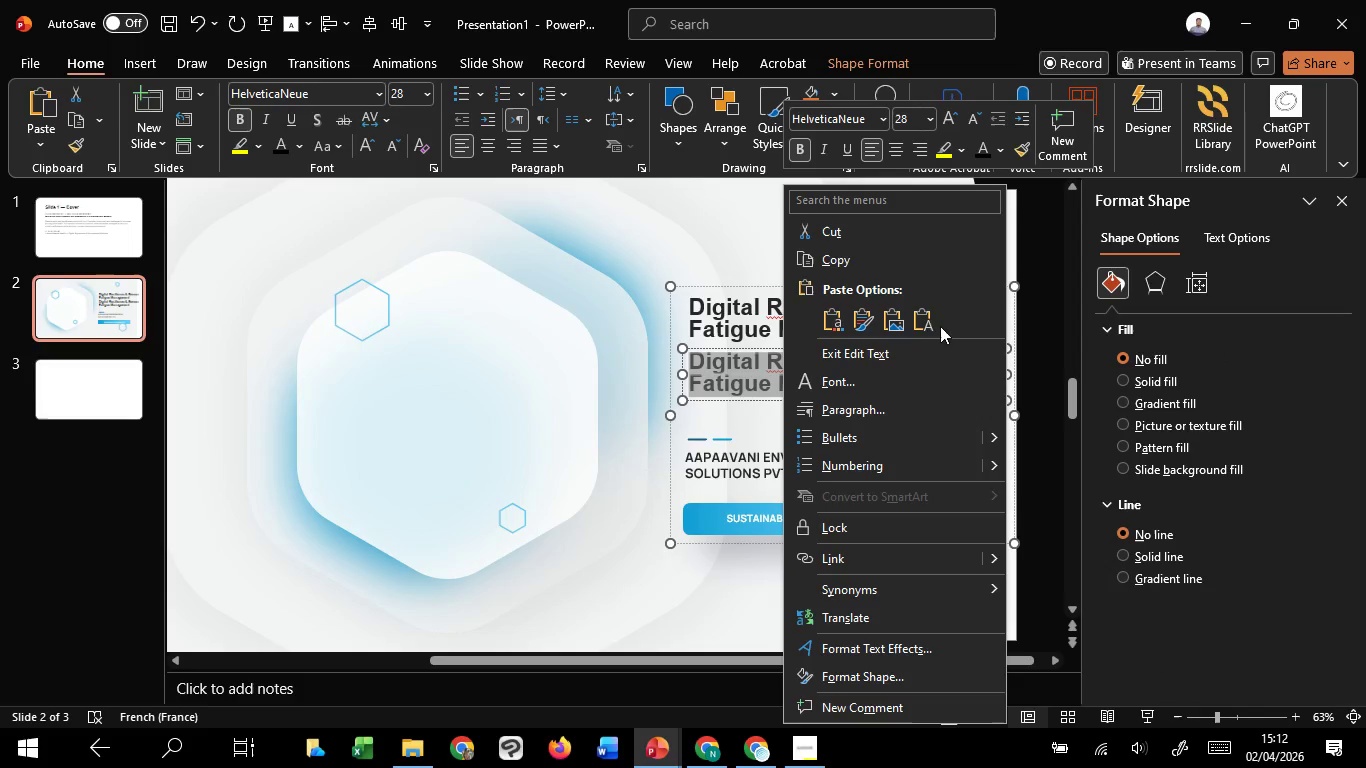 
left_click([923, 314])
 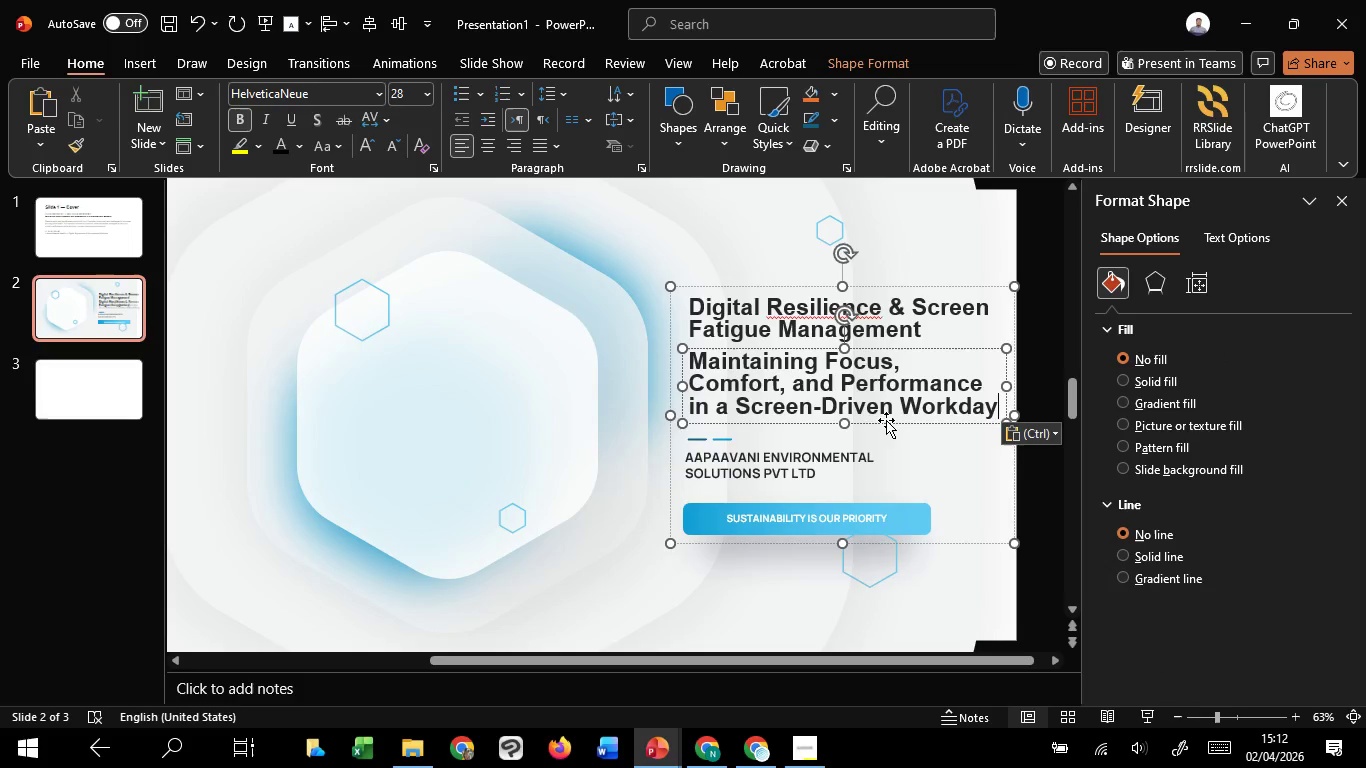 
key(Control+A)
 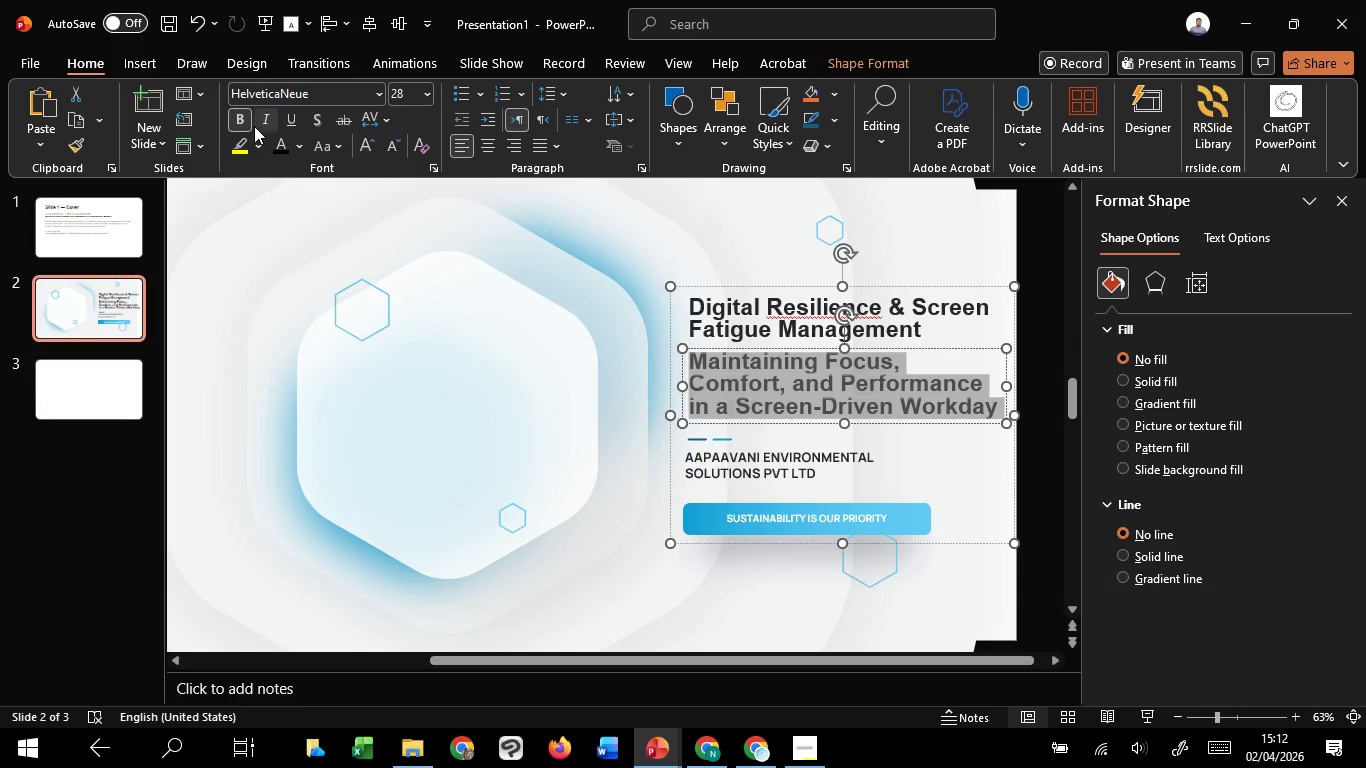 
left_click([241, 116])
 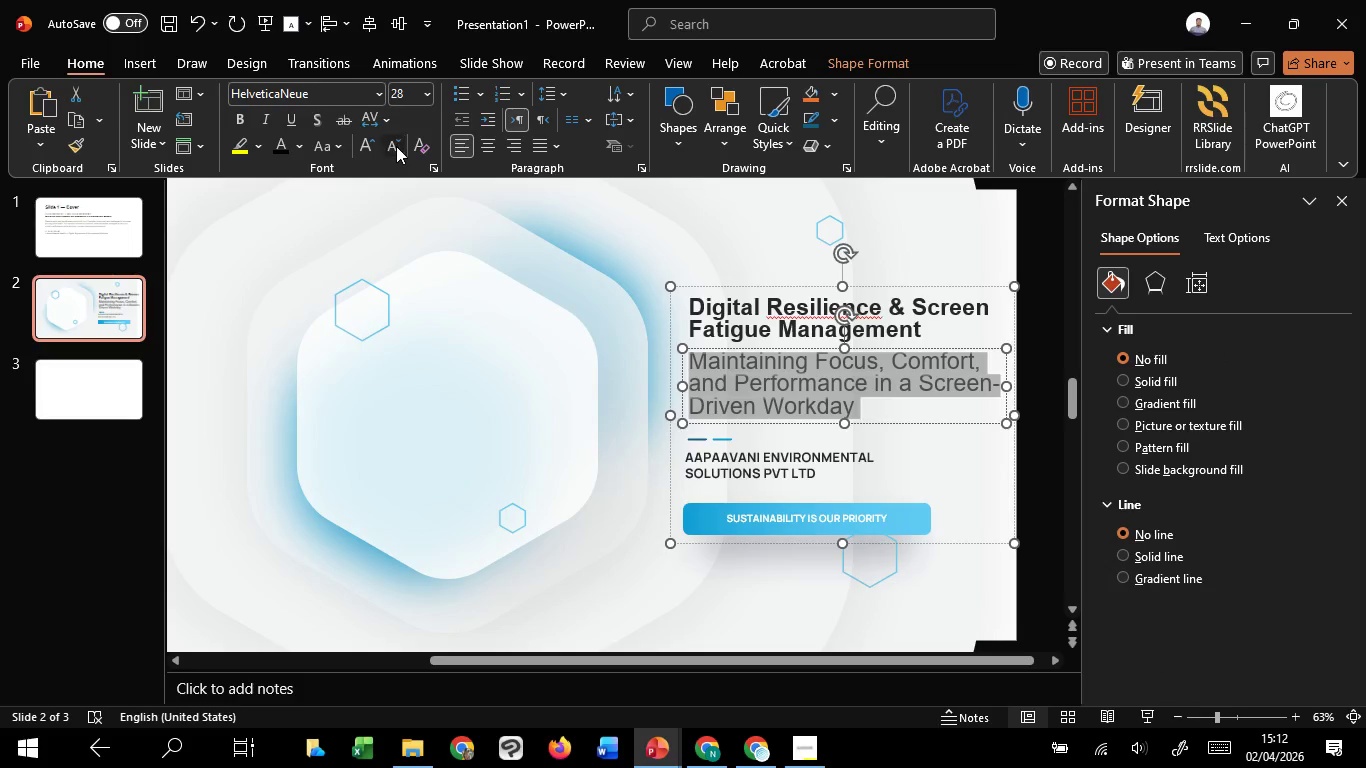 
double_click([396, 146])
 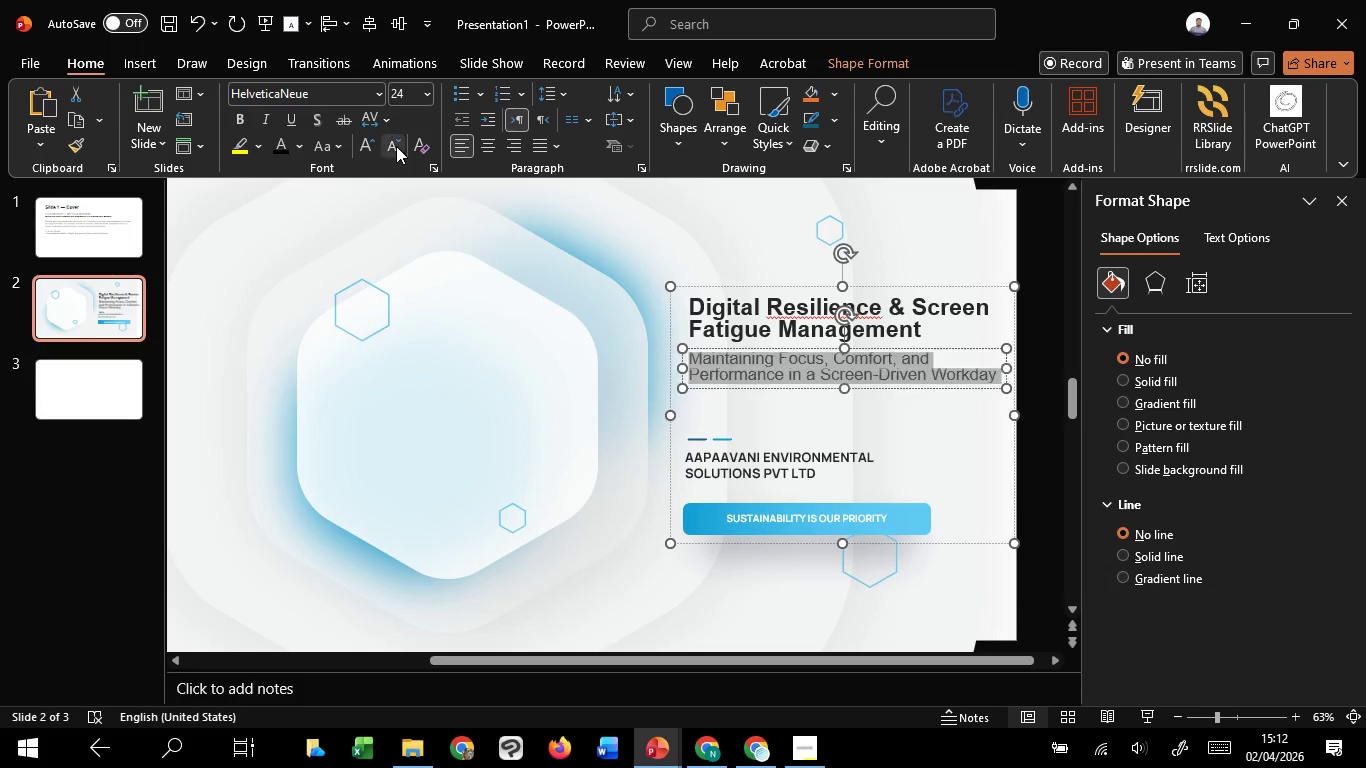 
triple_click([396, 146])
 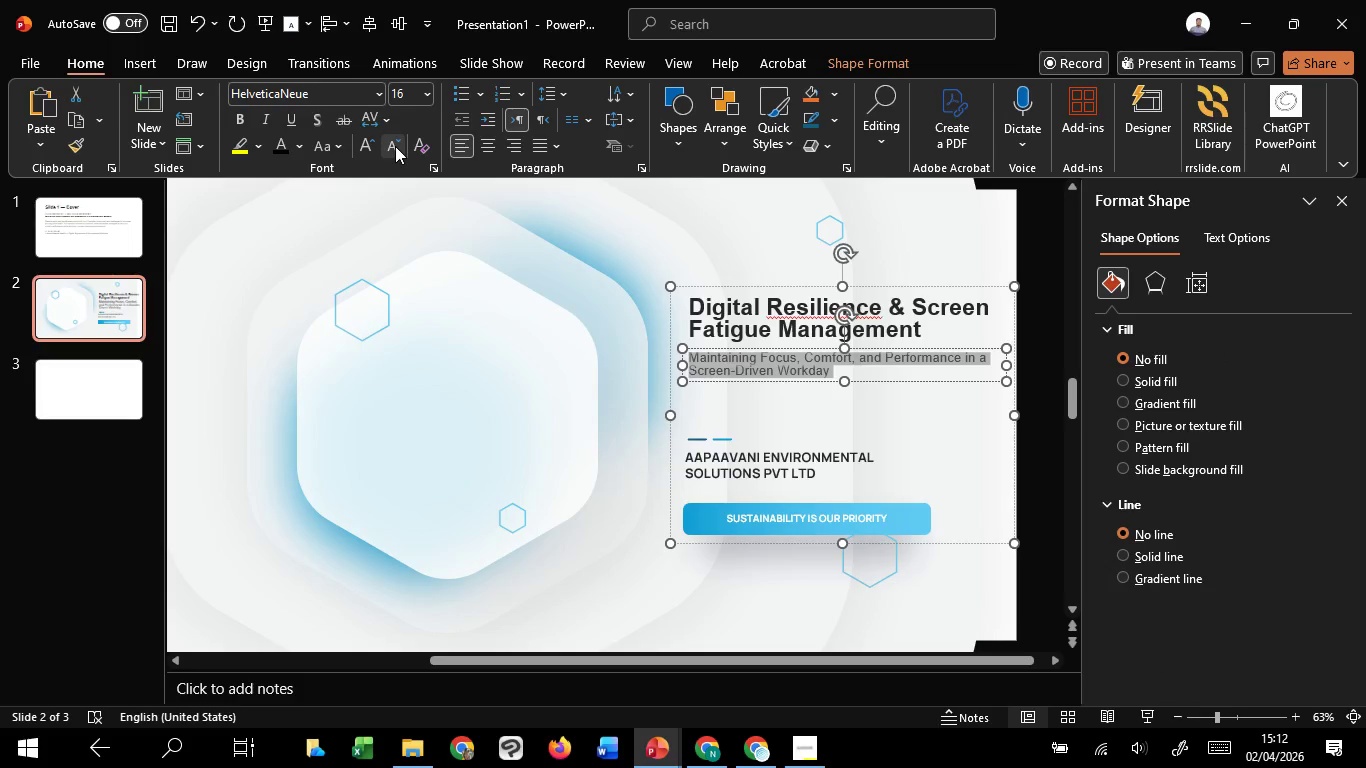 
left_click([395, 146])
 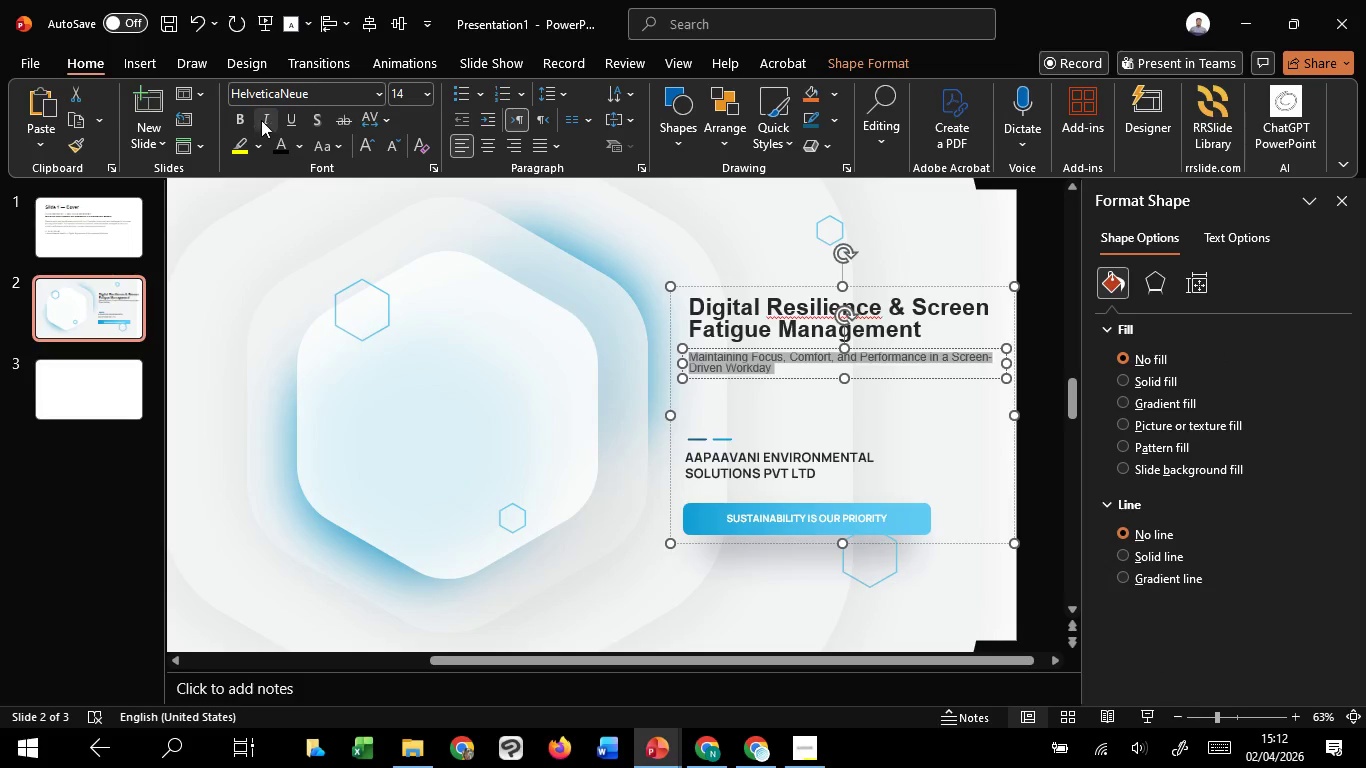 
left_click([266, 118])
 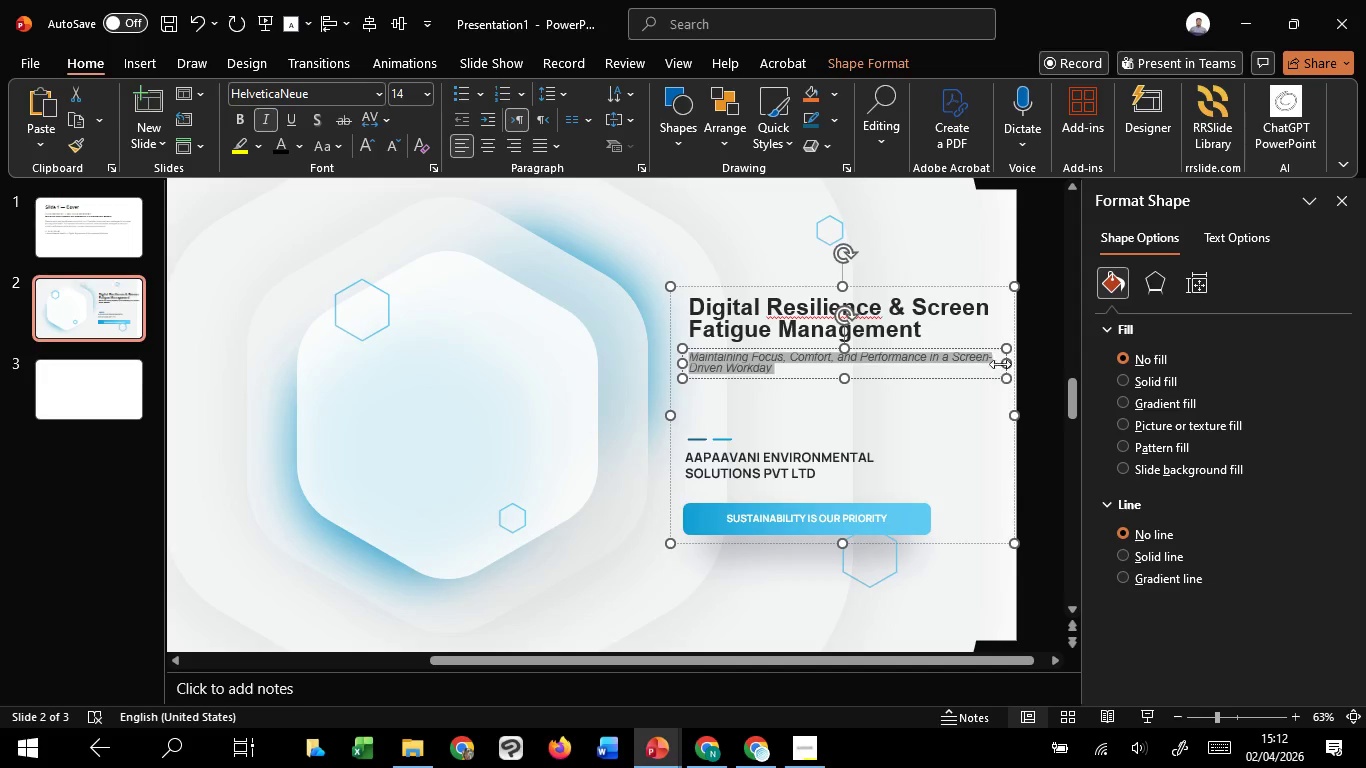 
left_click_drag(start_coordinate=[1006, 363], to_coordinate=[988, 363])
 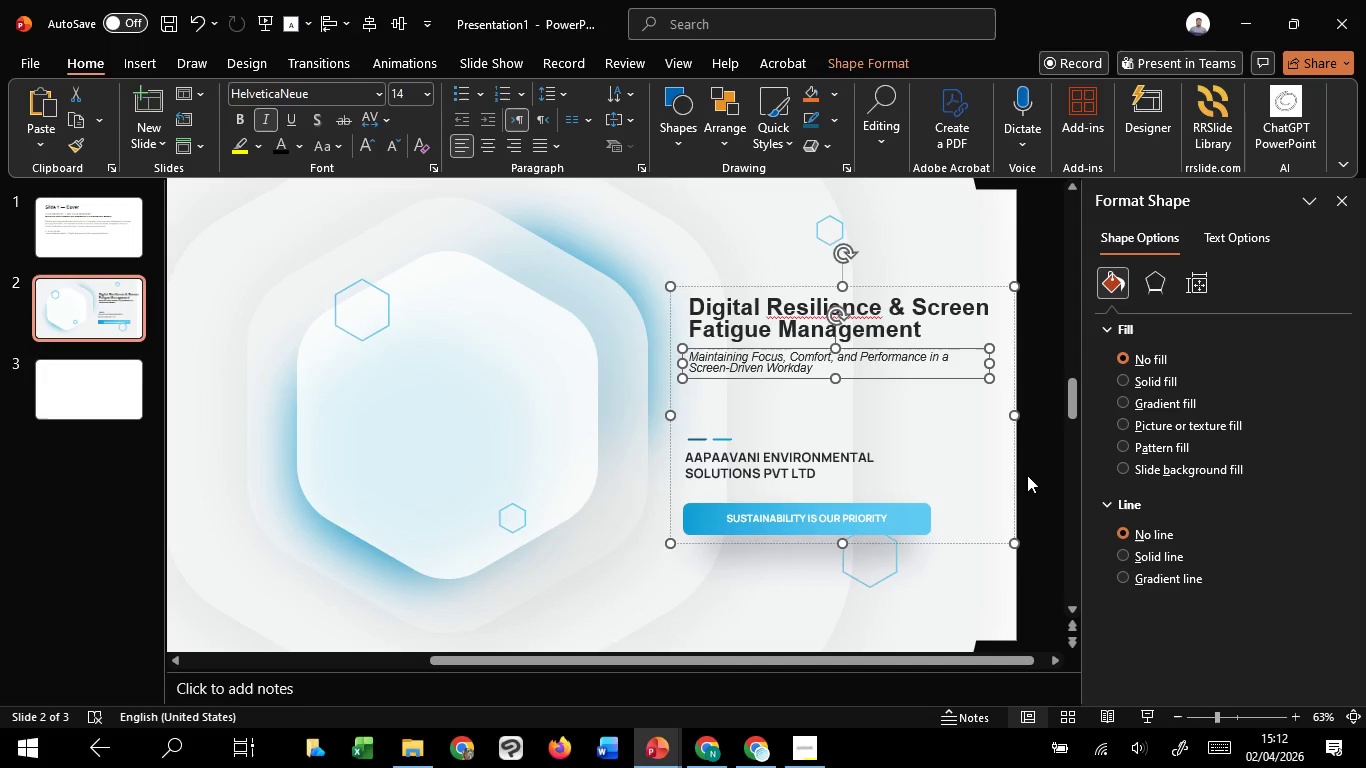 
left_click([1028, 477])
 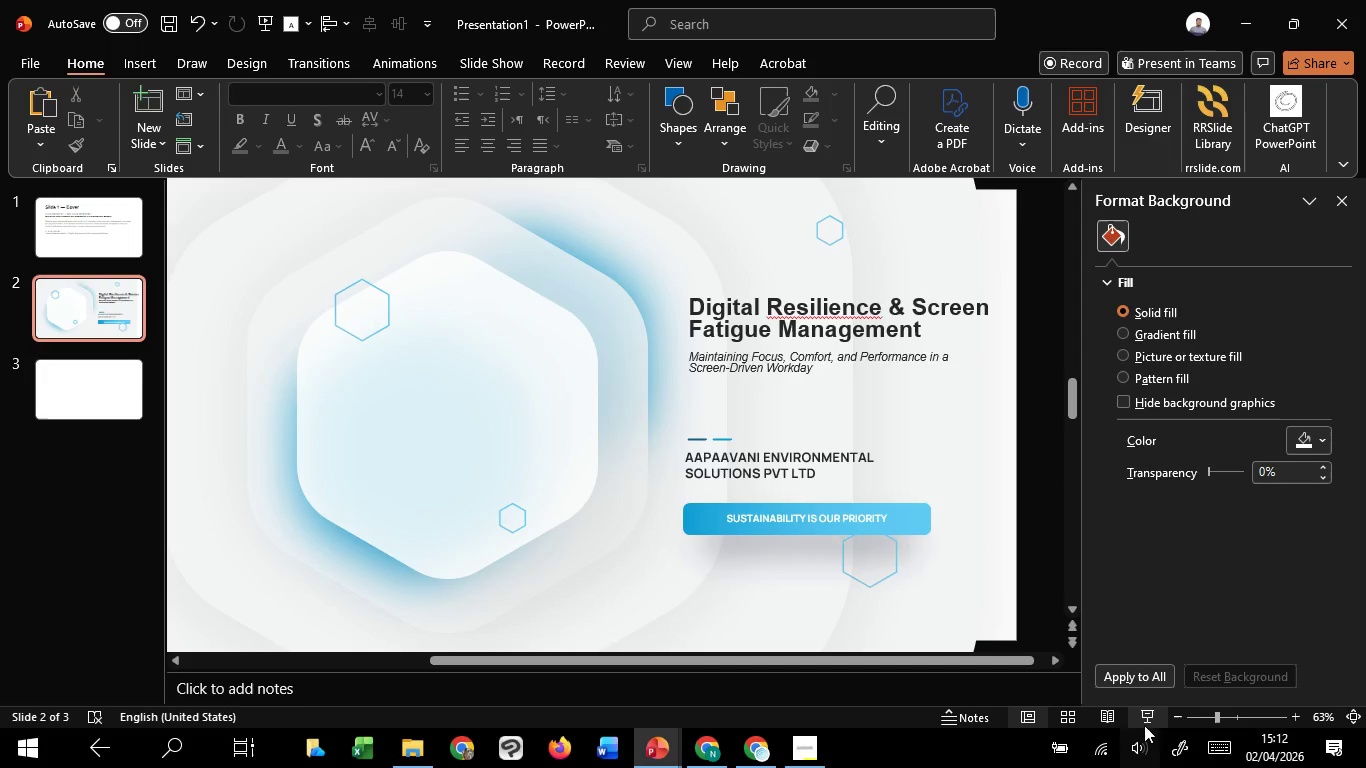 
left_click([1145, 721])
 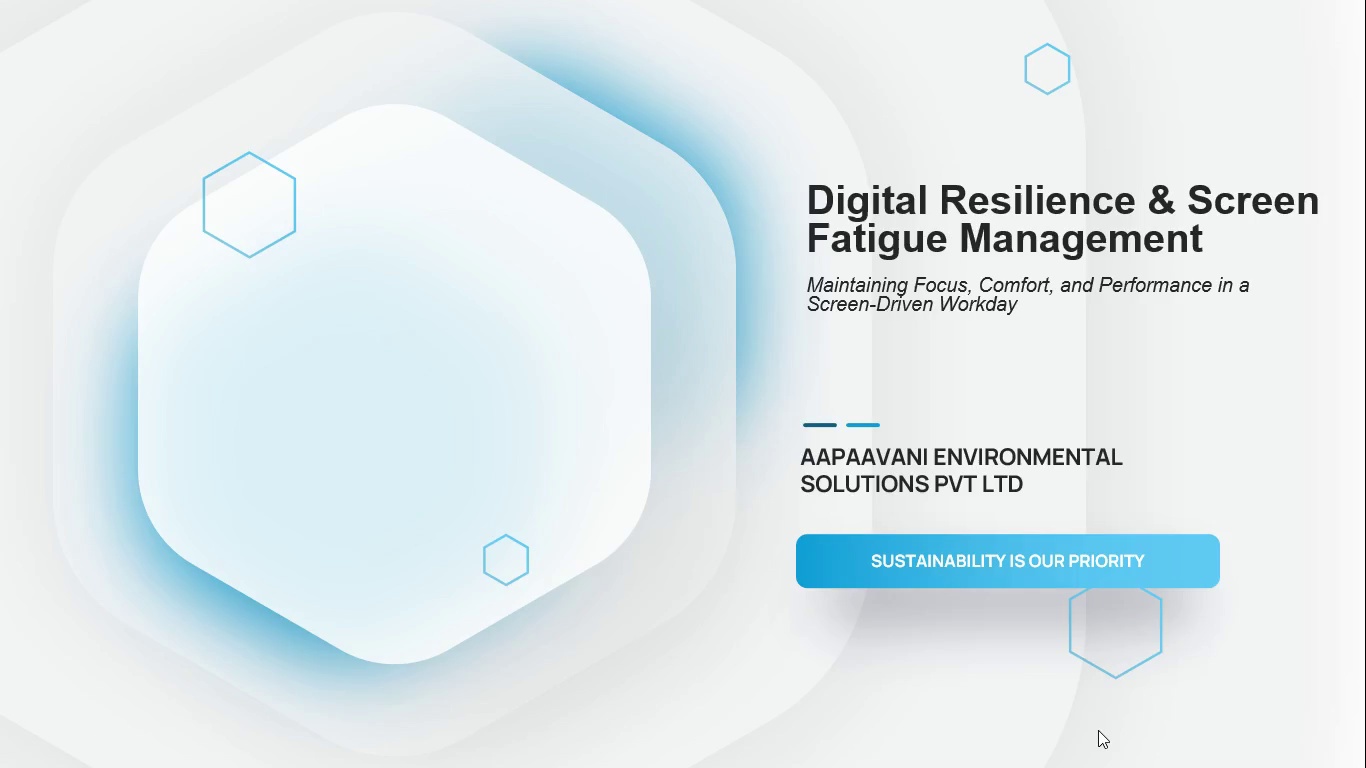 
wait(5.83)
 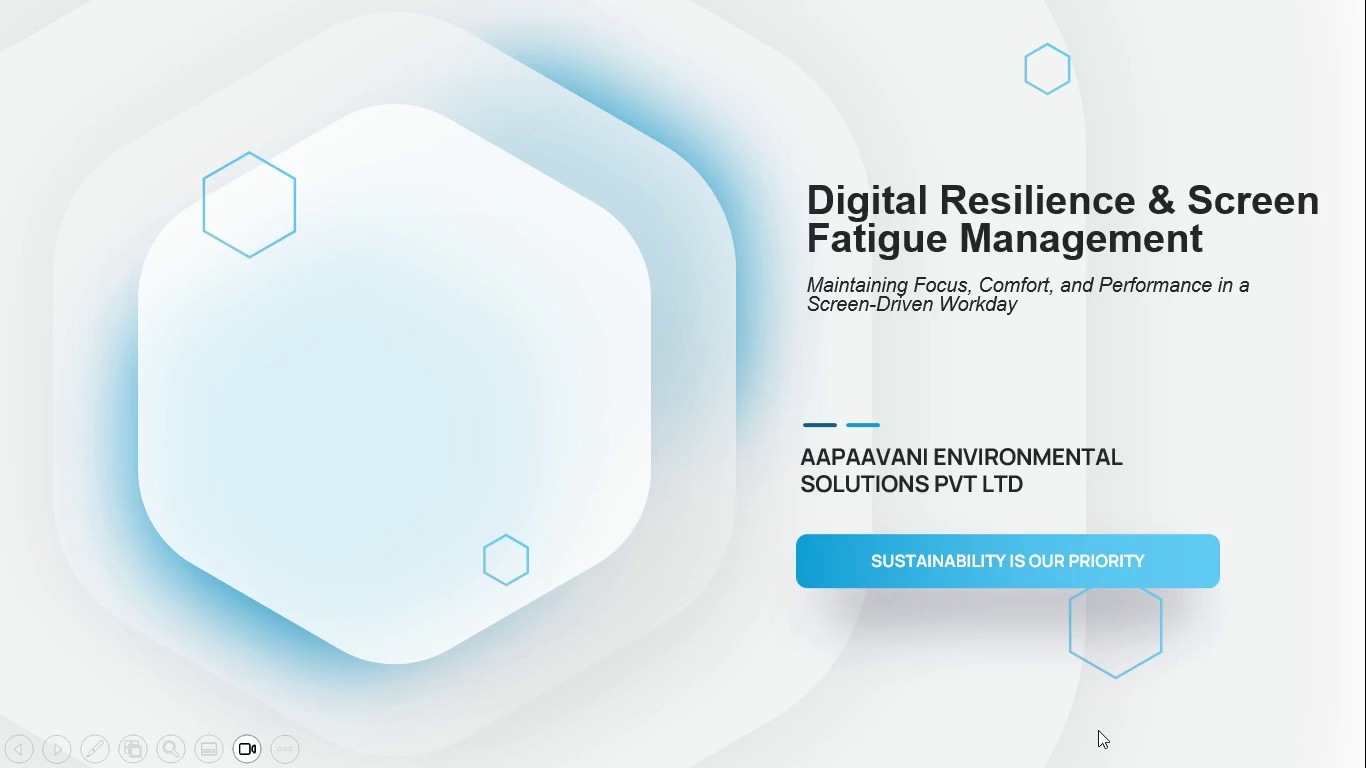 
key(Escape)
 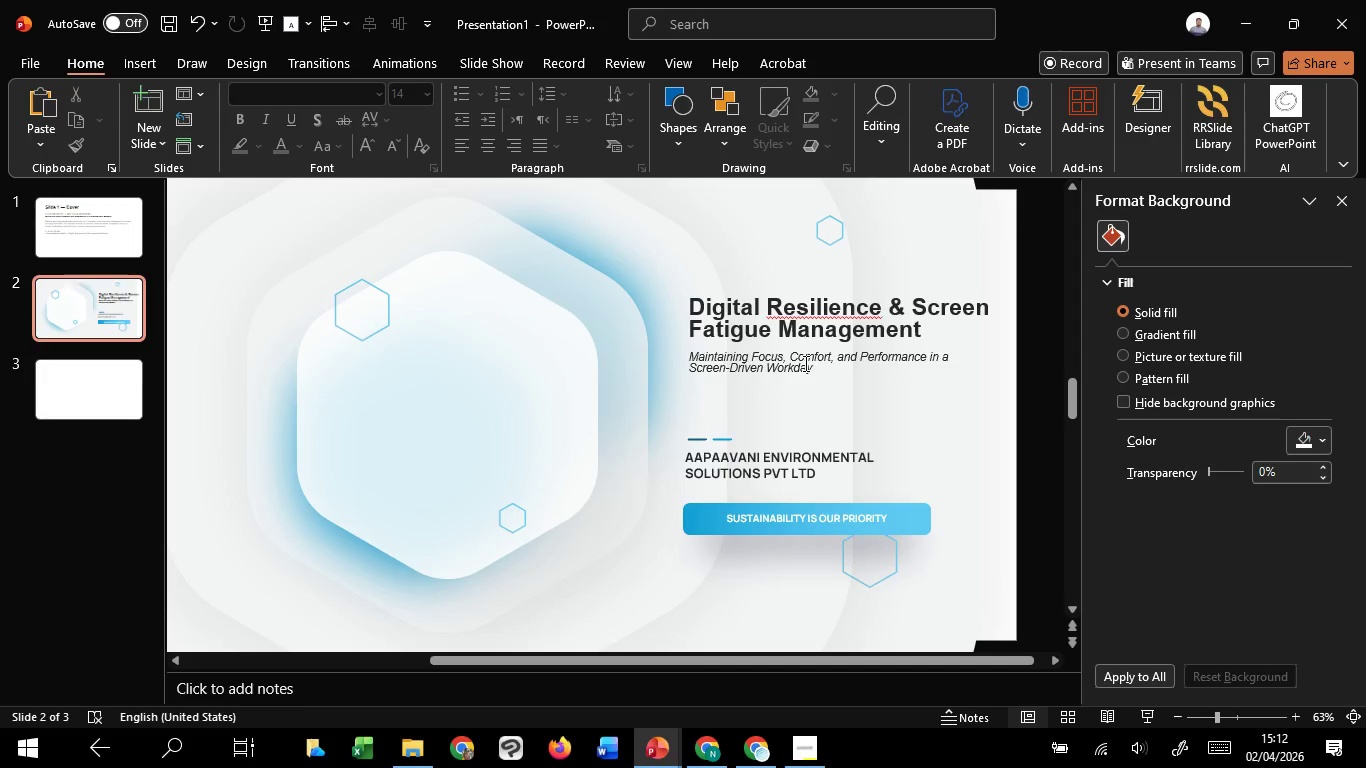 
left_click([804, 363])
 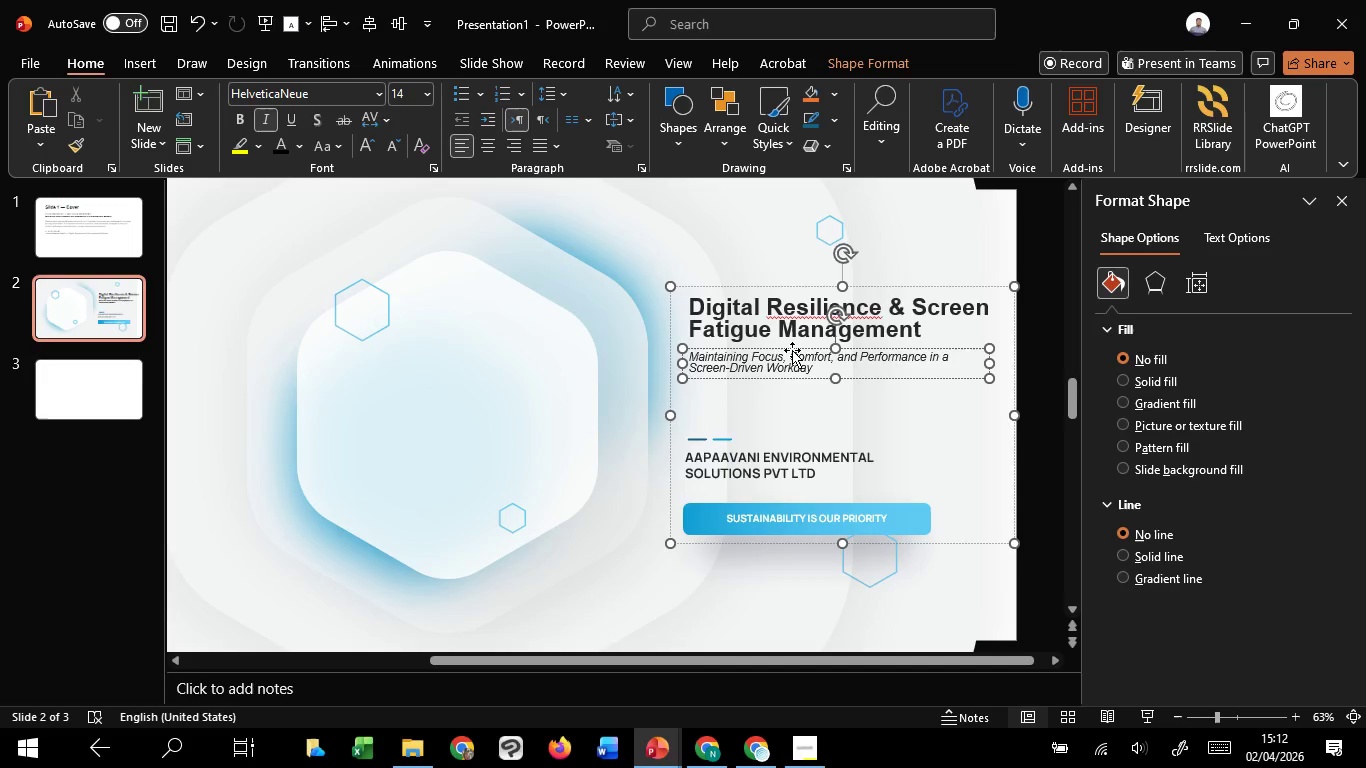 
hold_key(key=ShiftLeft, duration=0.53)
left_click([792, 350])
 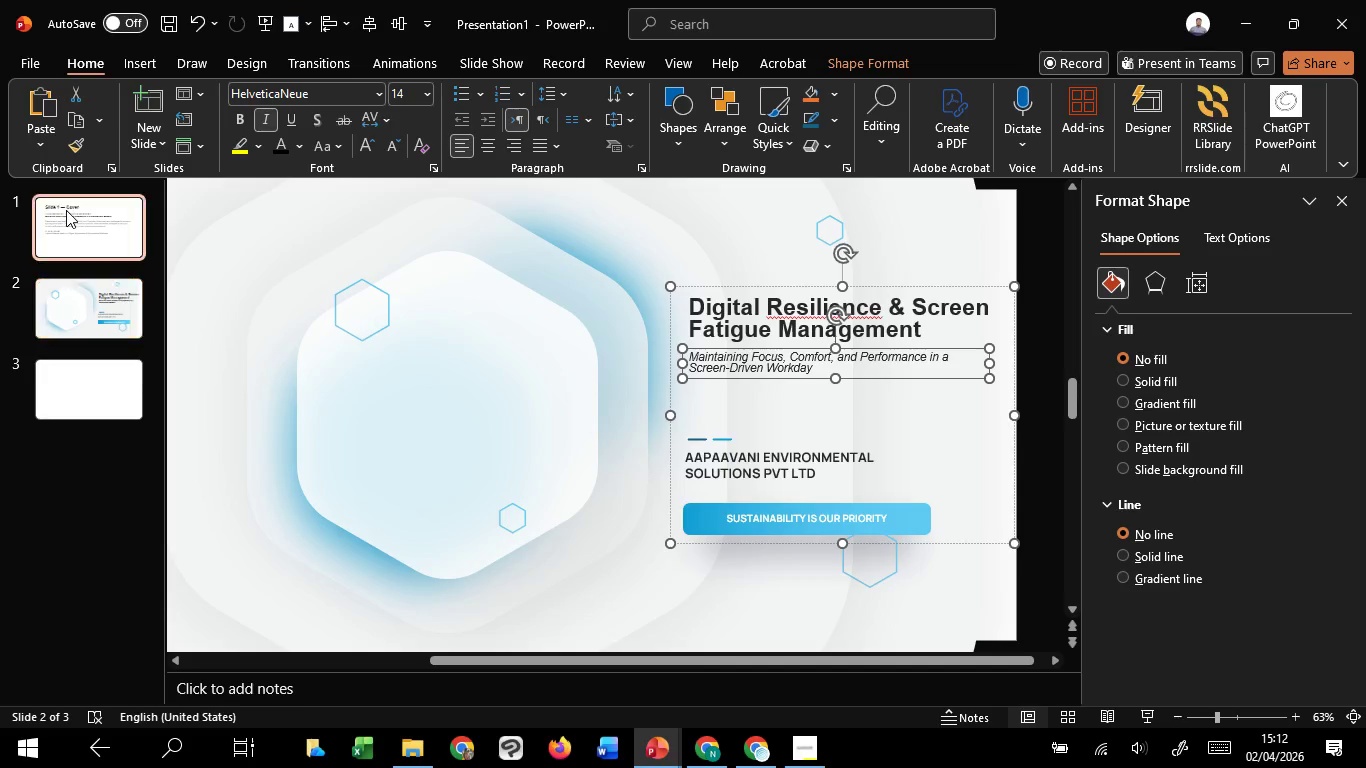 
left_click([66, 210])
 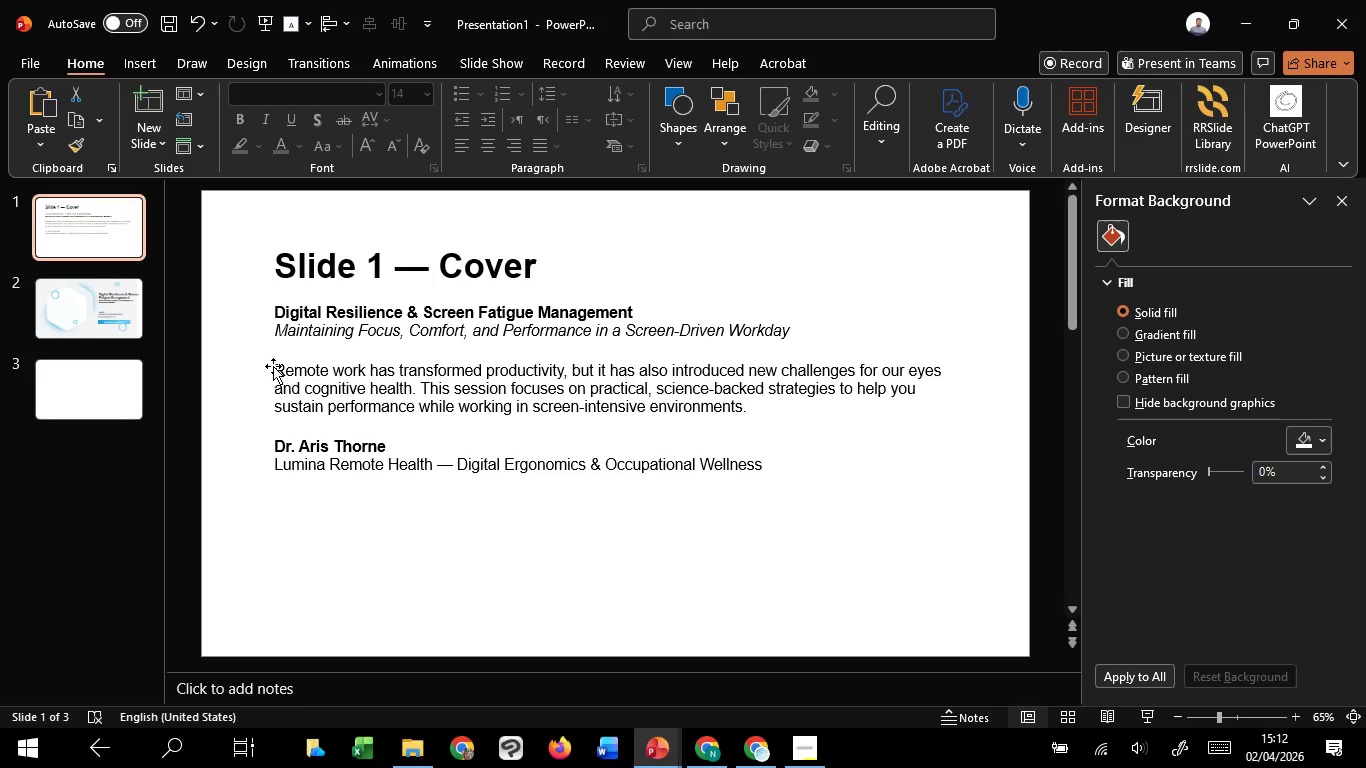 
left_click_drag(start_coordinate=[276, 366], to_coordinate=[780, 414])
 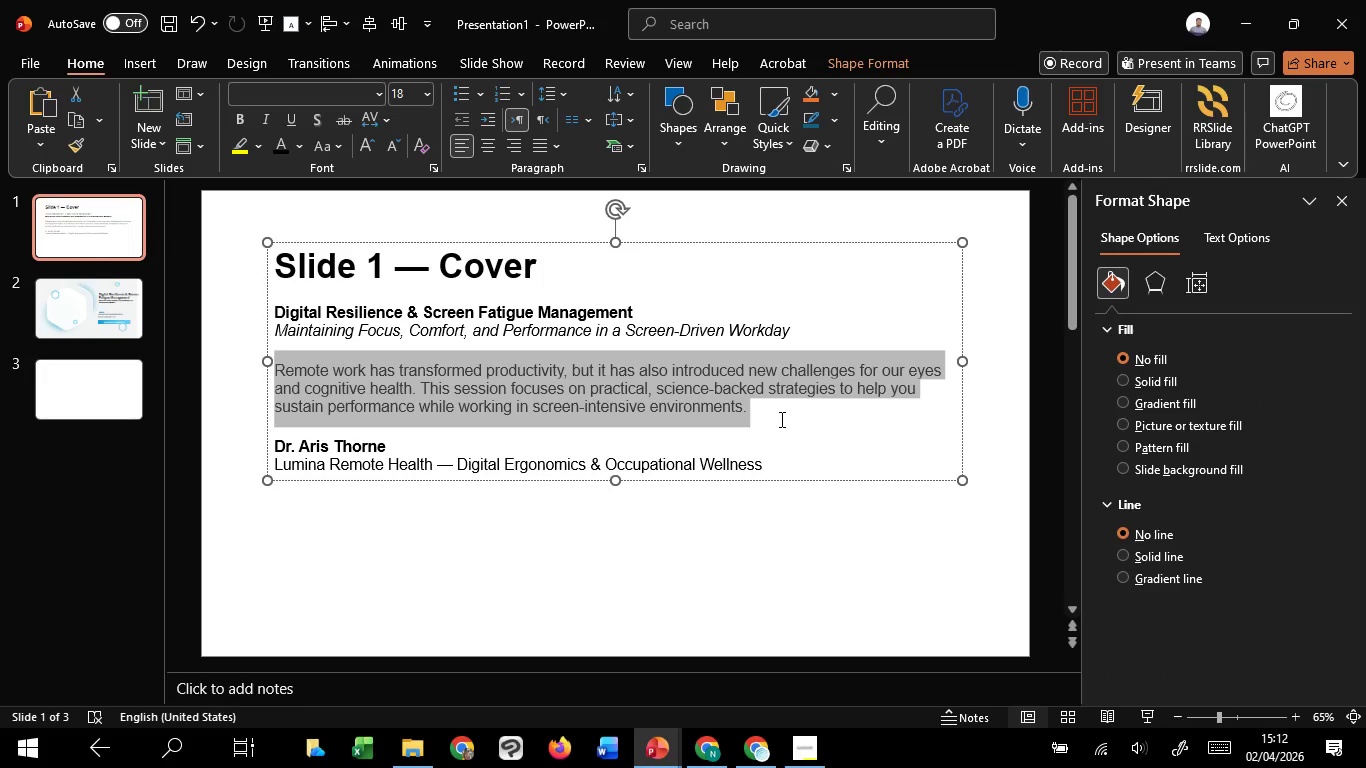 
key(Control+C)
 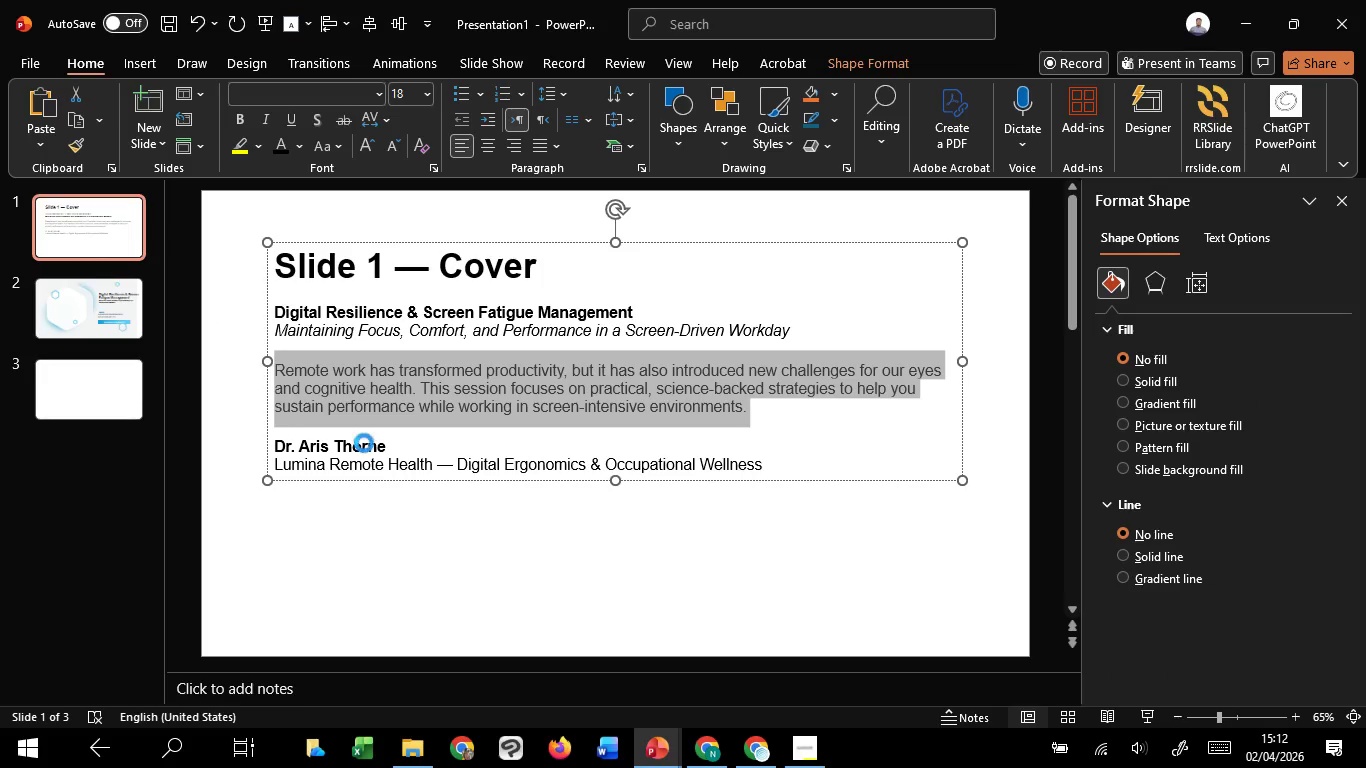 
key(Control+C)
 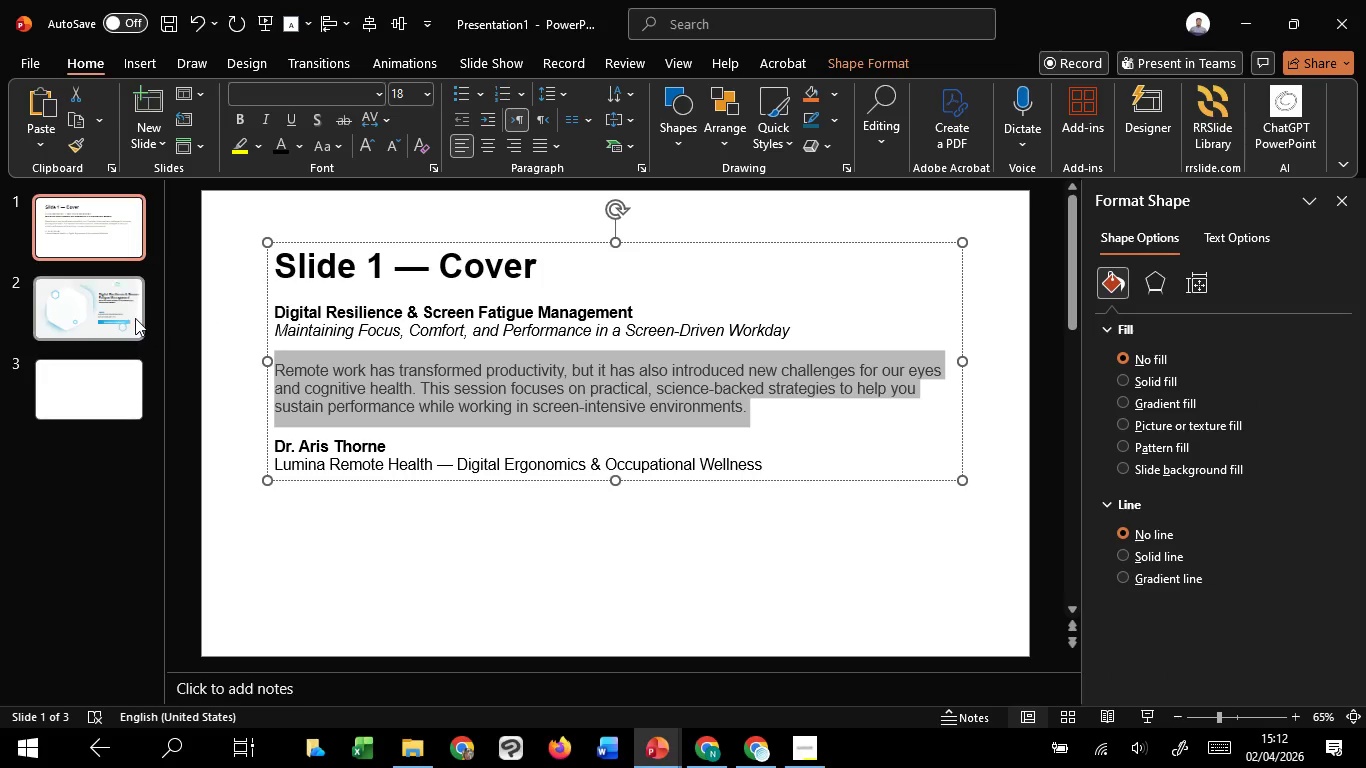 
left_click([135, 318])
 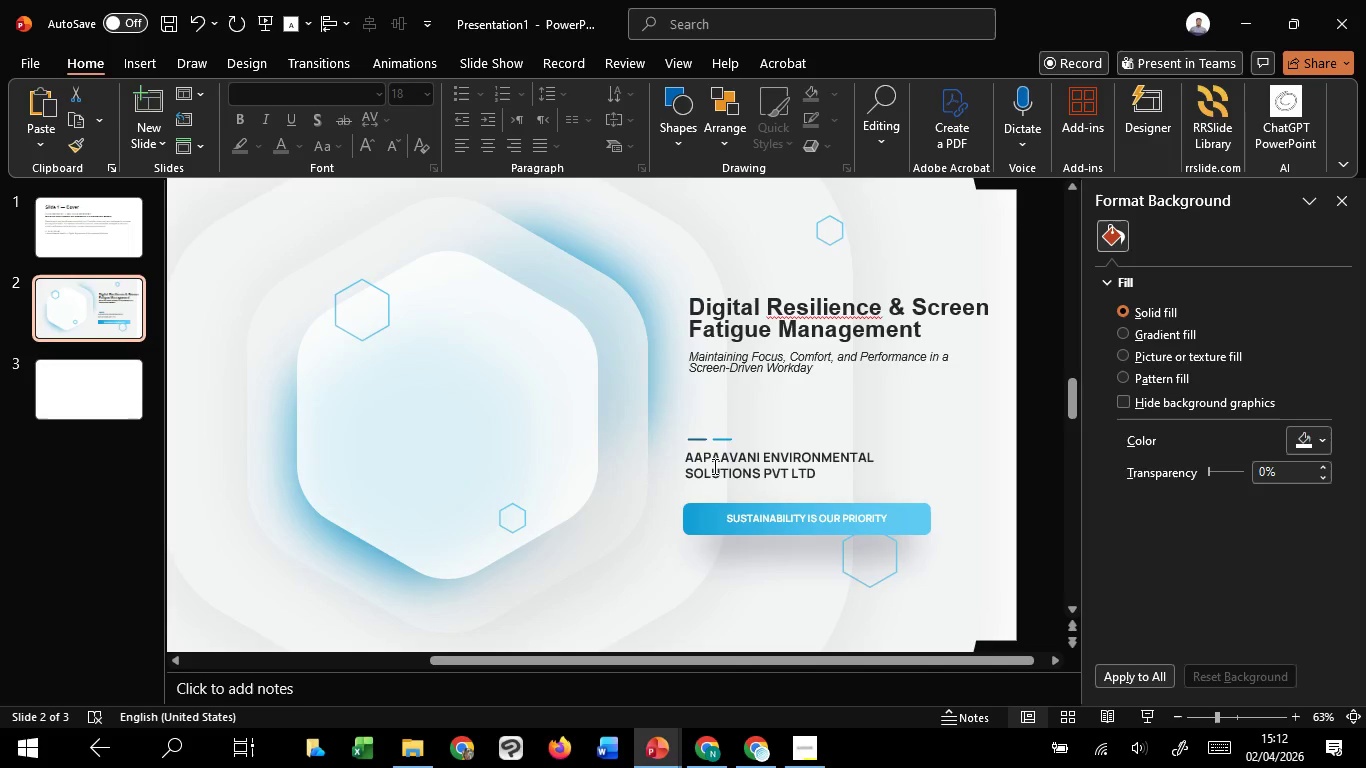 
left_click([713, 464])
 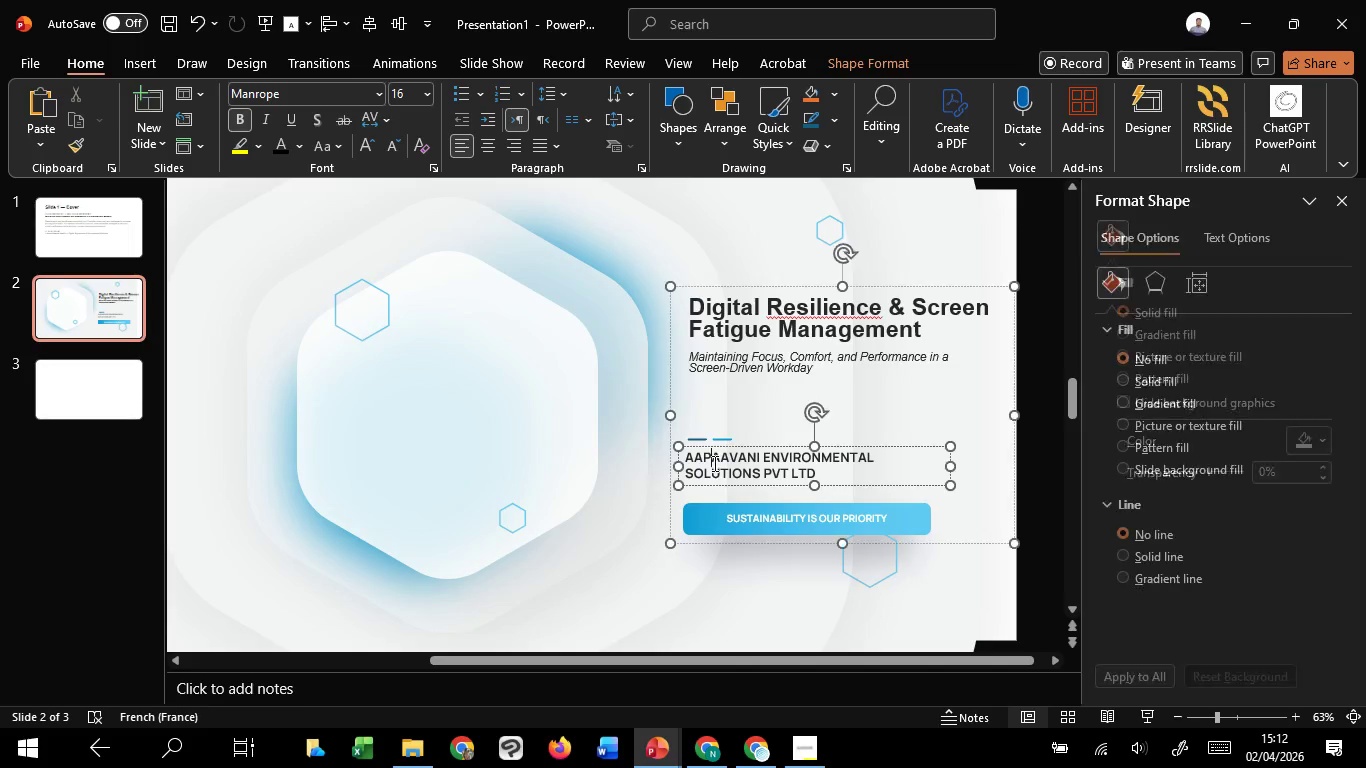 
key(Control+A)
 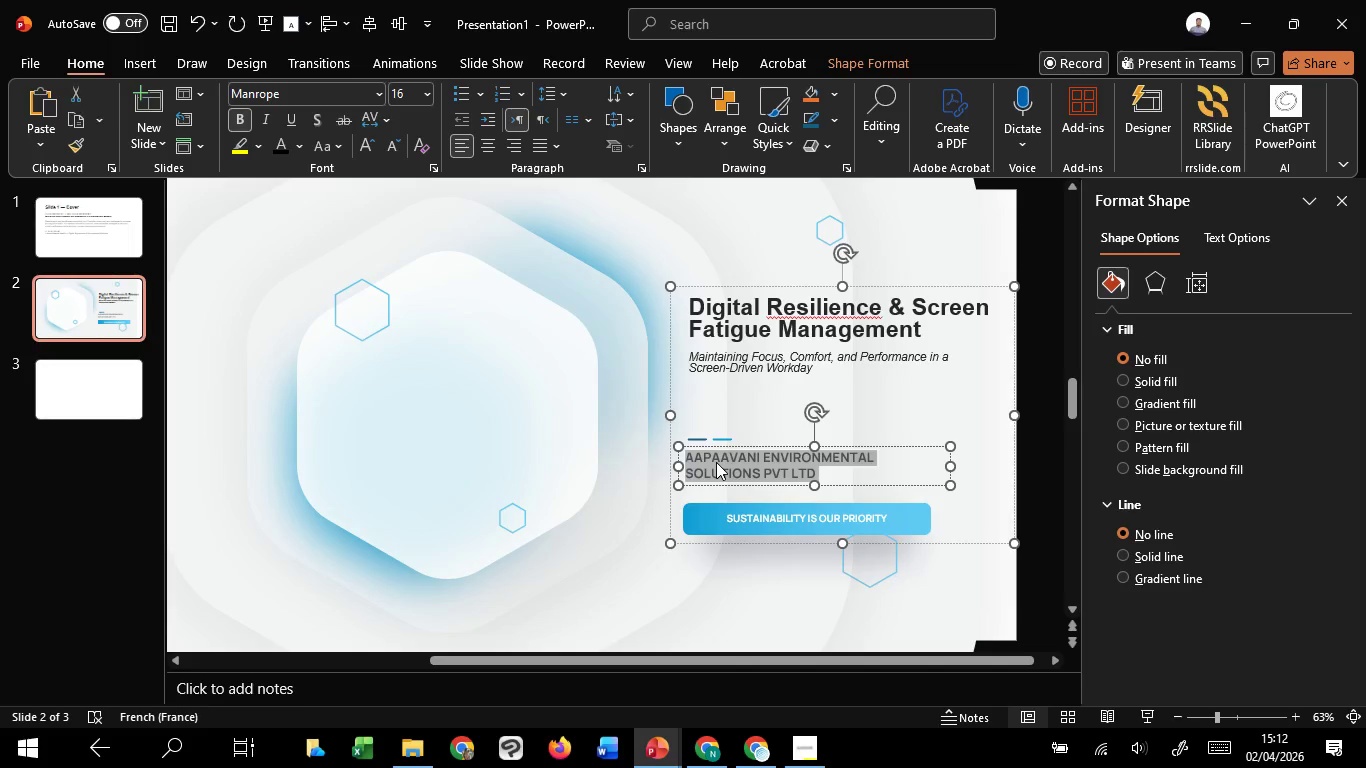 
right_click([716, 462])
 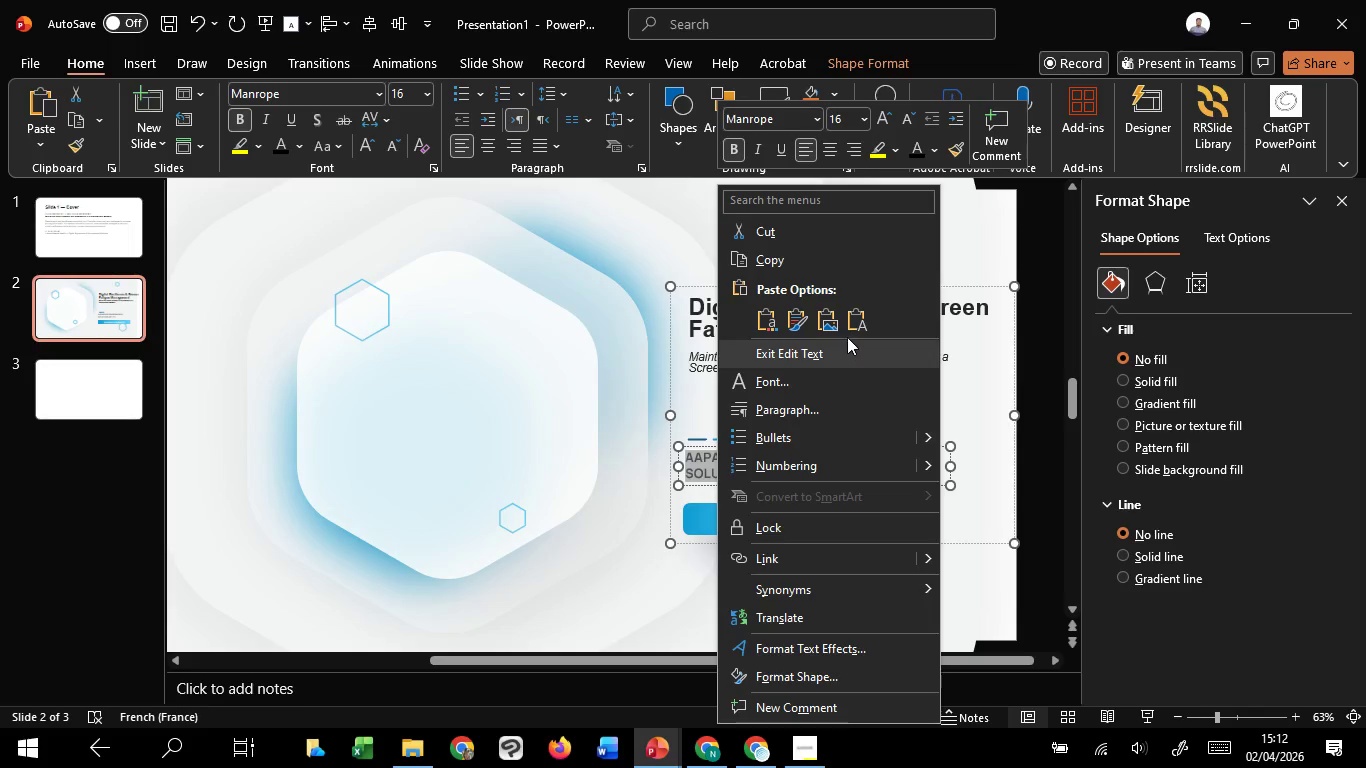 
left_click([852, 322])
 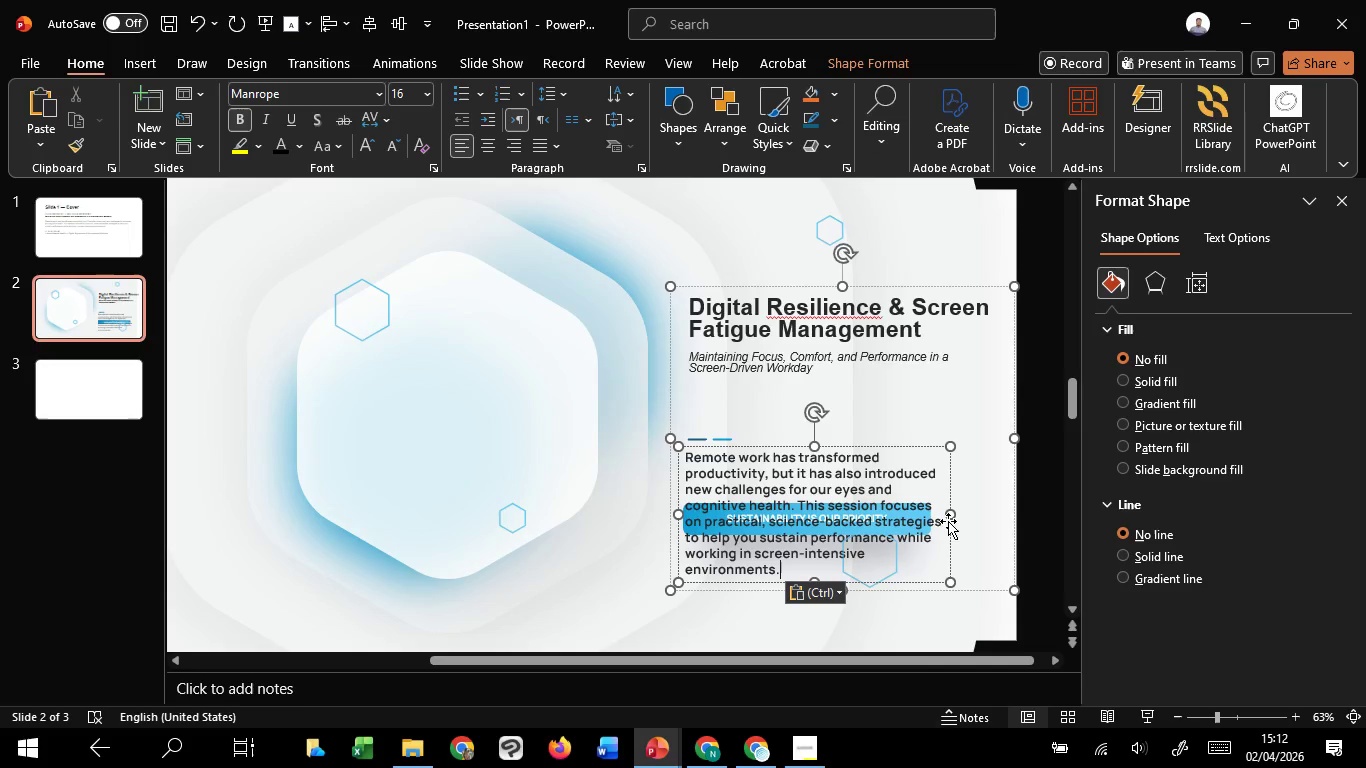 
key(Control+A)
 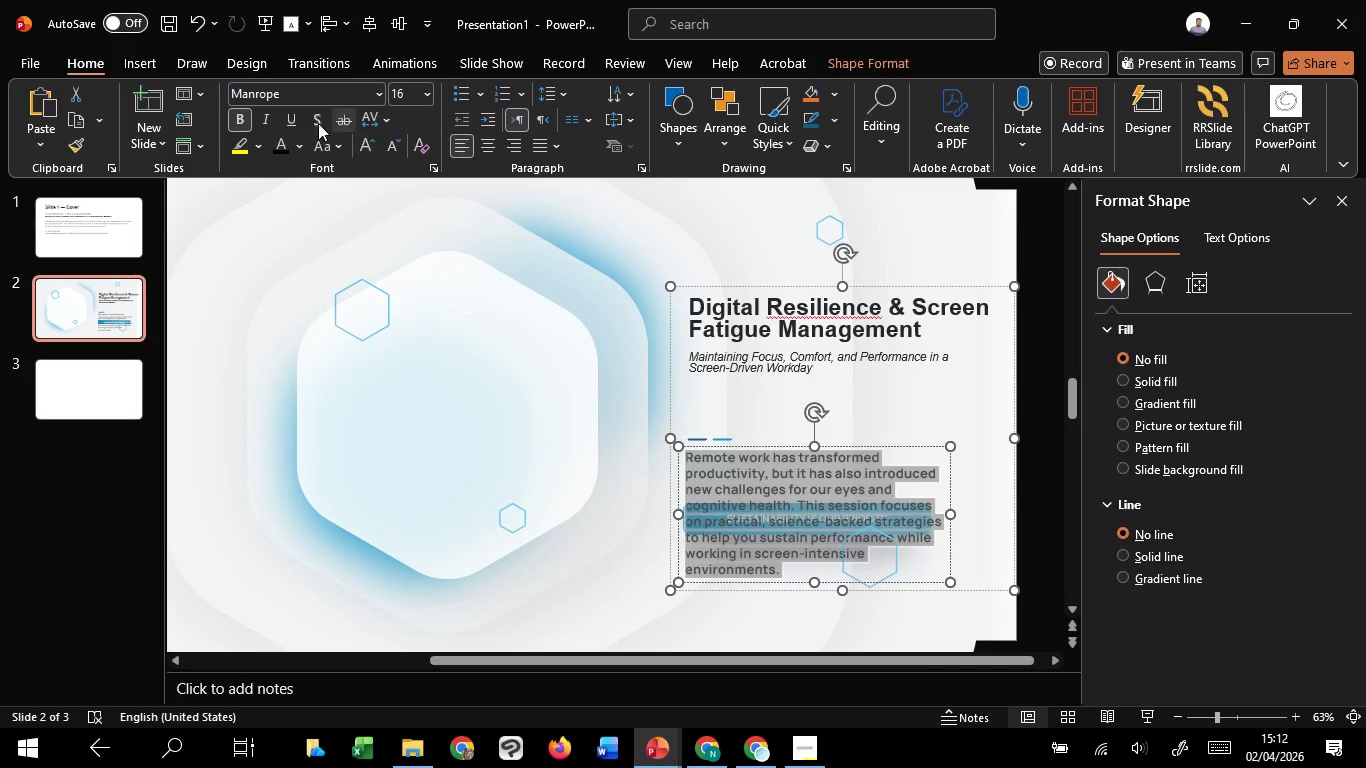 
left_click([236, 108])
 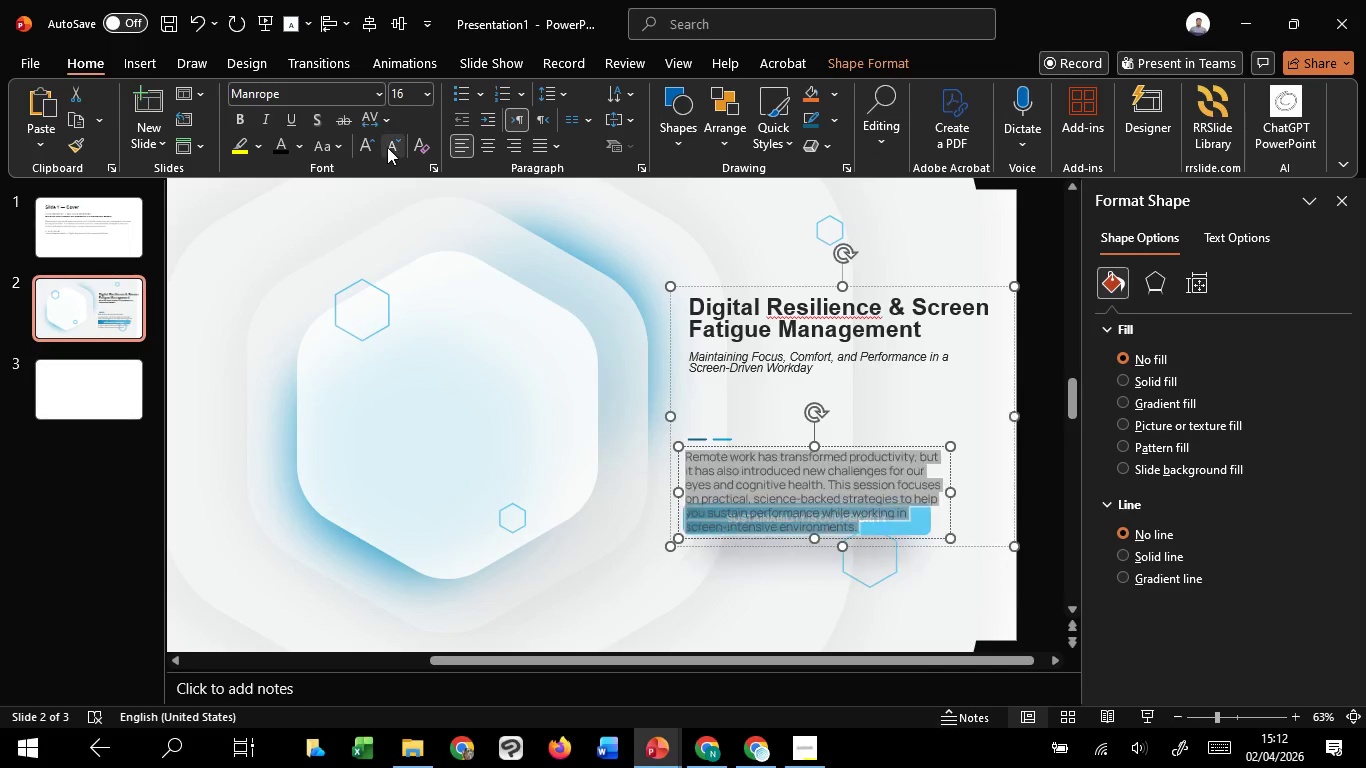 
double_click([387, 147])
 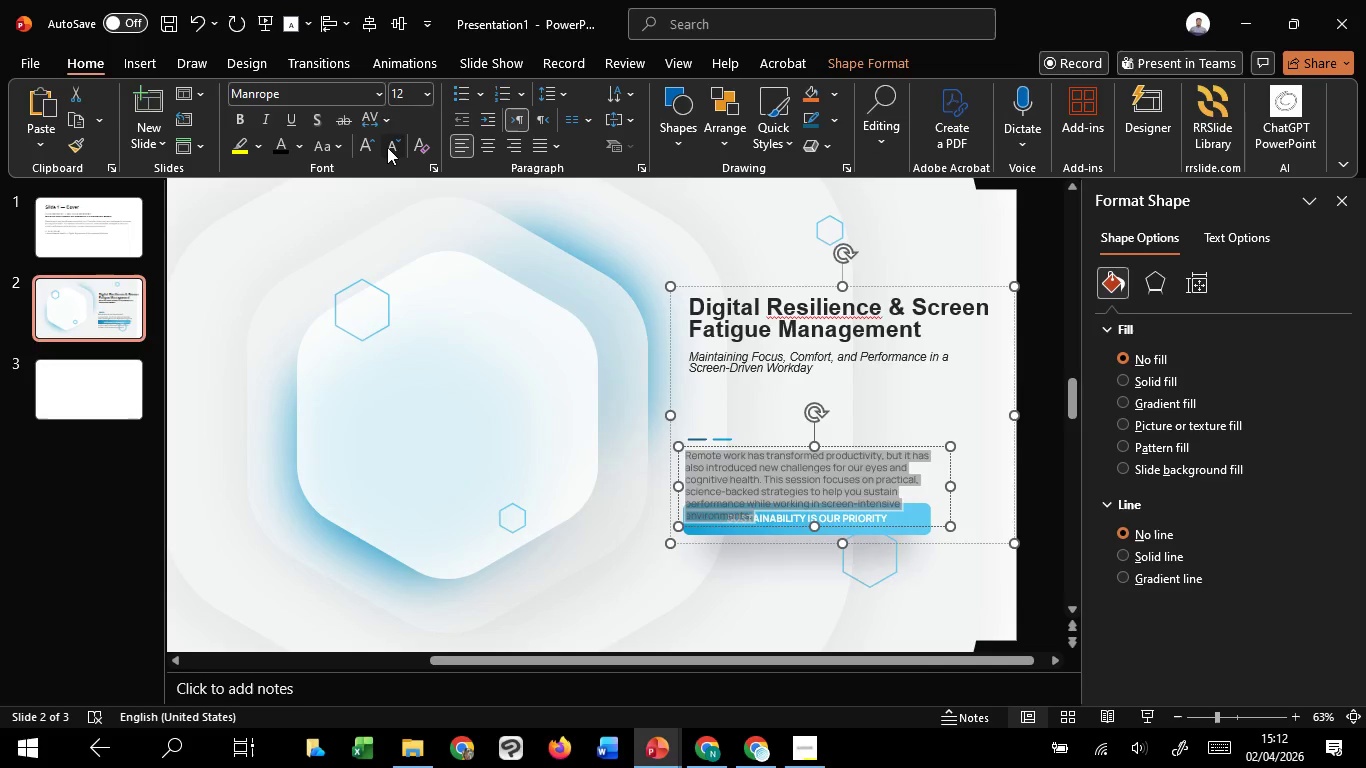 
triple_click([387, 147])
 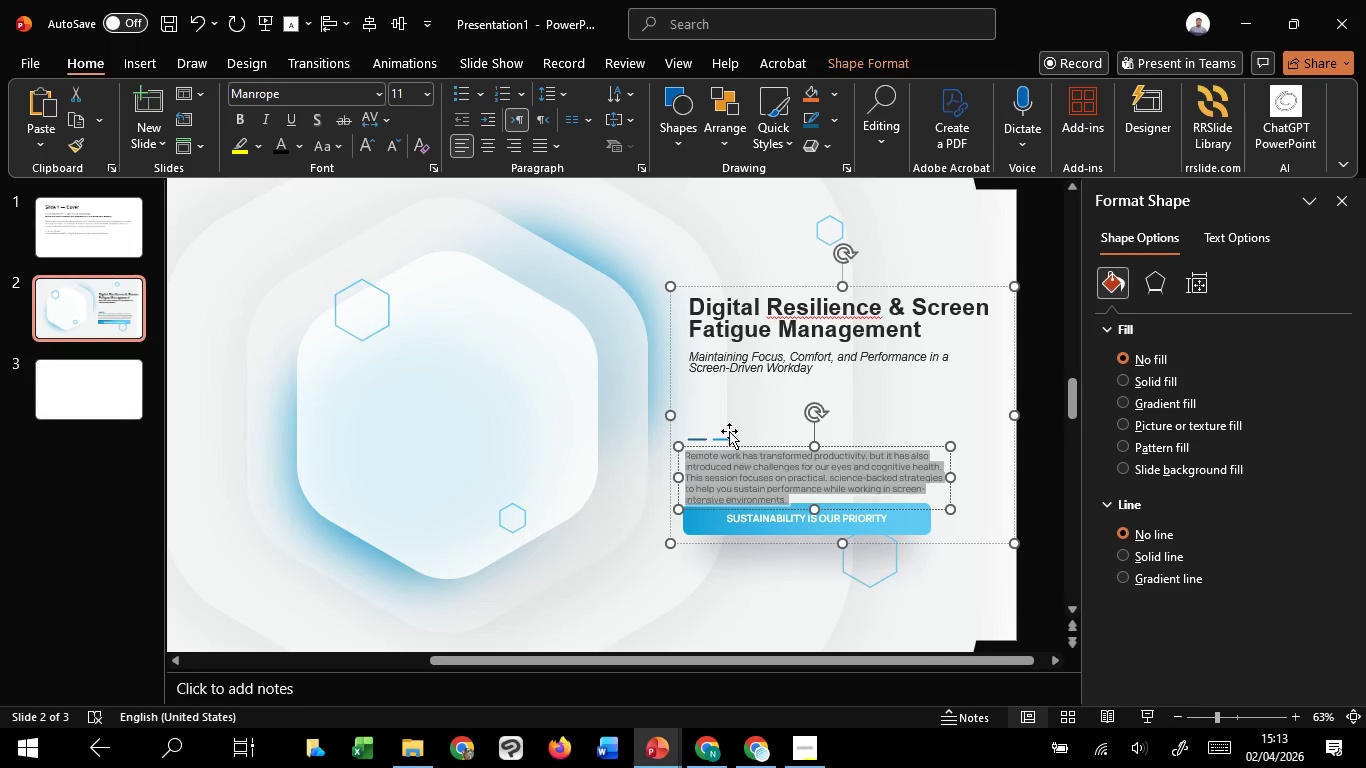 
hold_key(key=ShiftLeft, duration=1.51)
left_click([725, 440])
 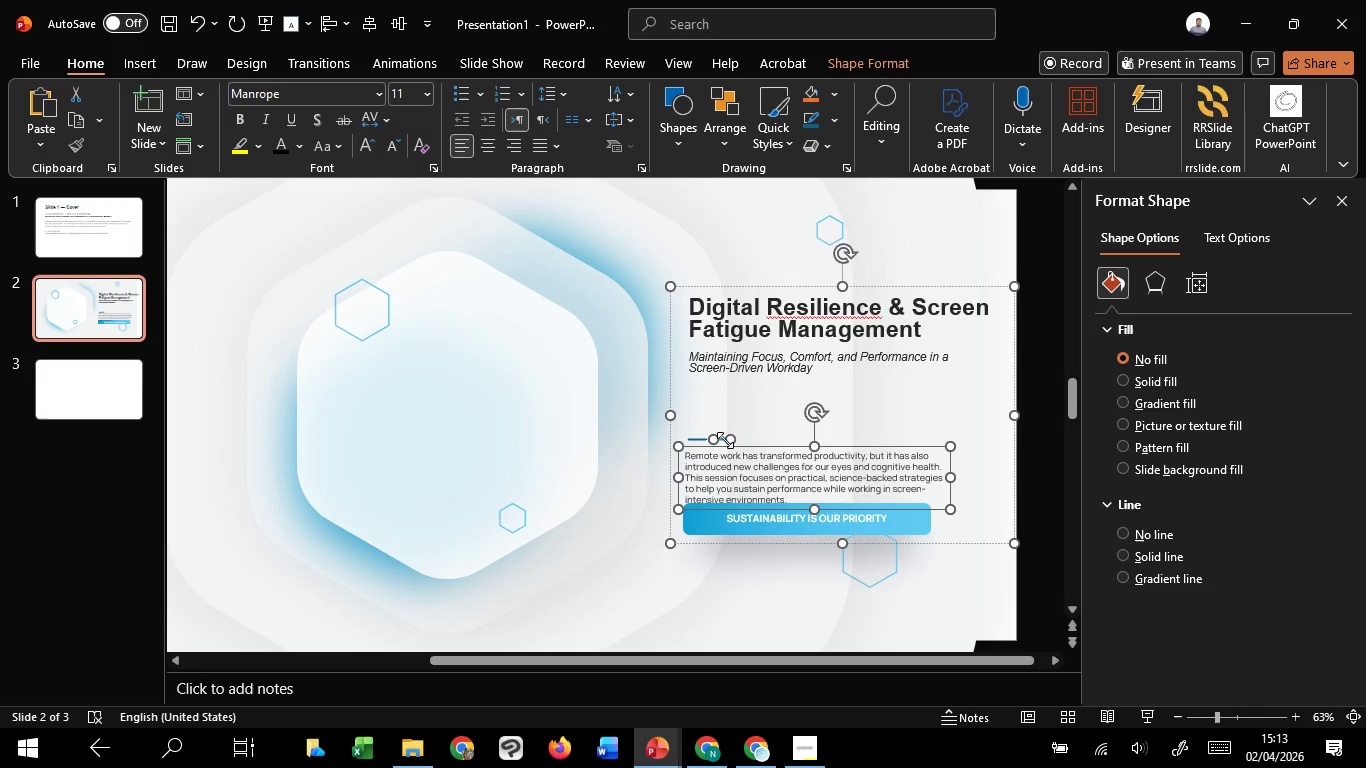 
key(Shift+ShiftLeft)
 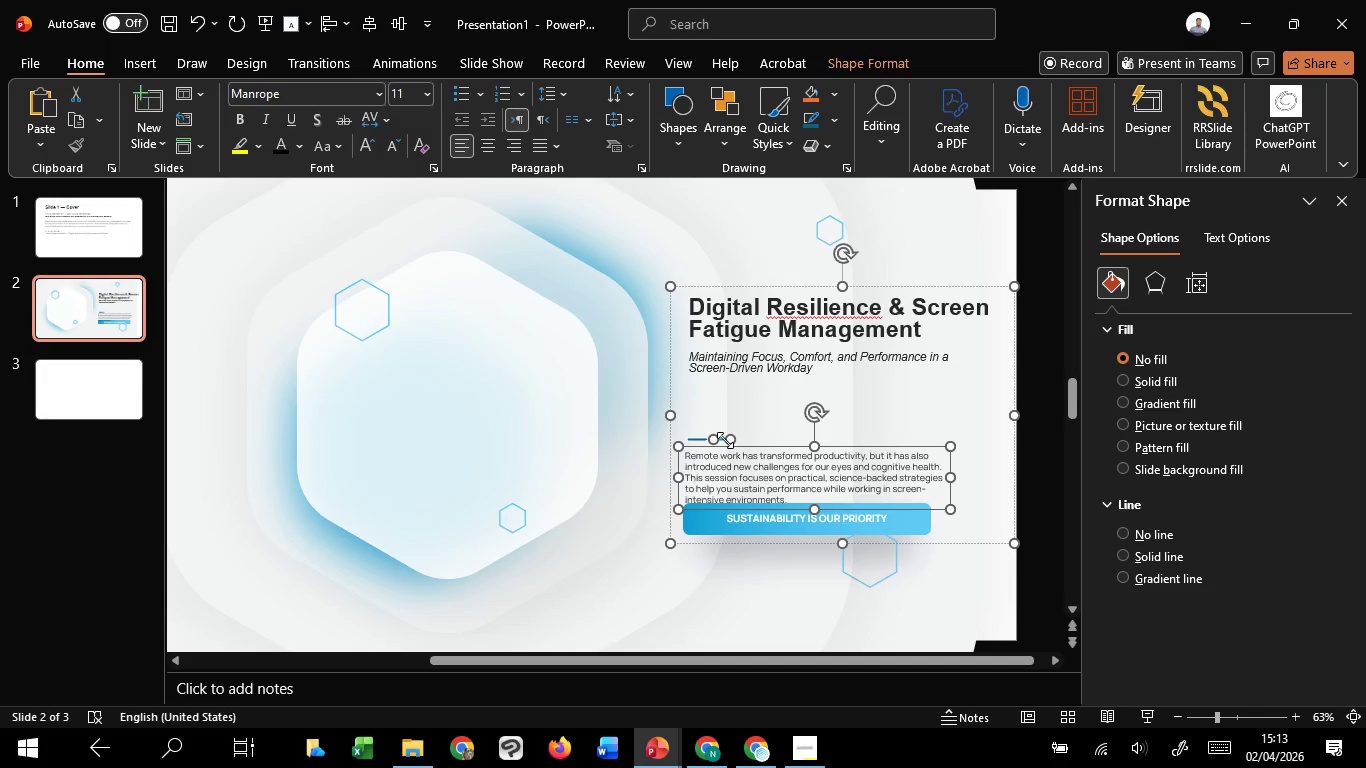 
key(Shift+ShiftLeft)
 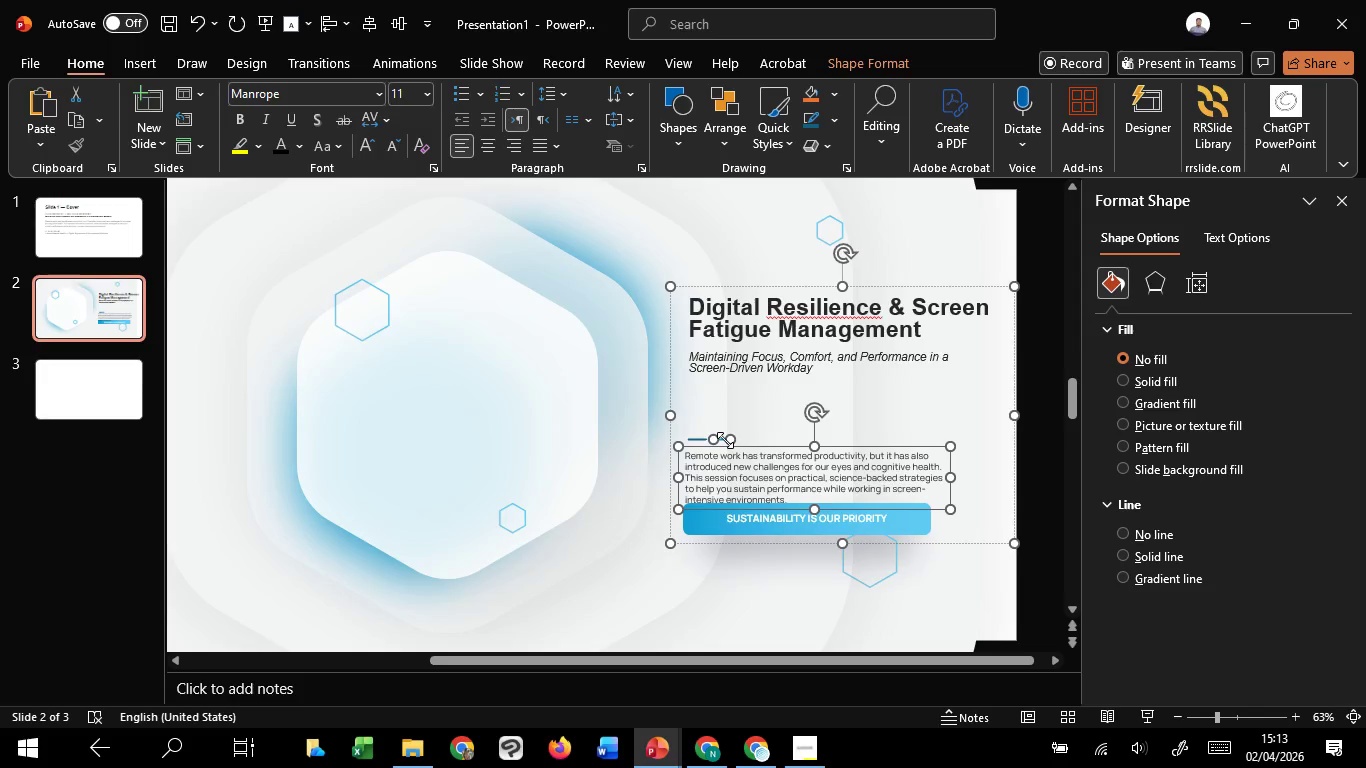 
hold_key(key=ControlLeft, duration=0.67)
 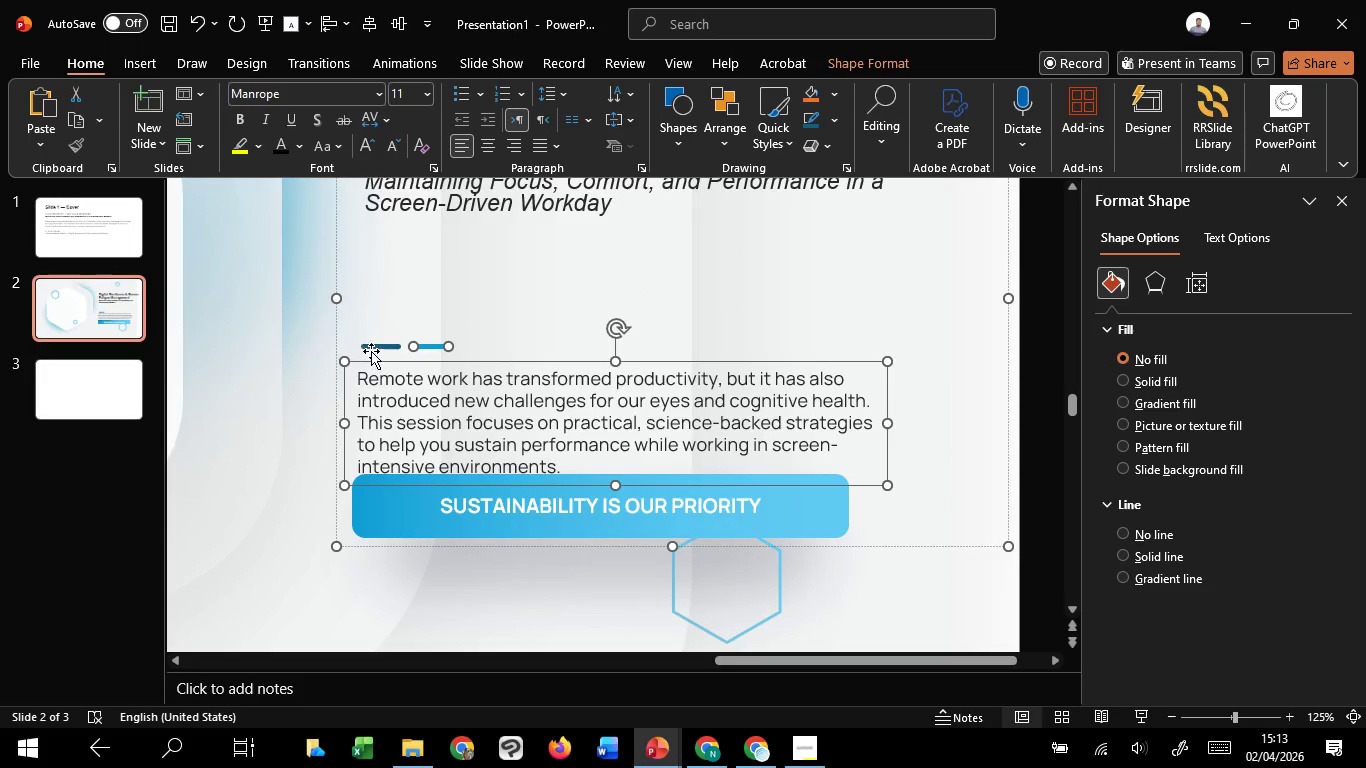 
hold_key(key=ShiftLeft, duration=1.25)
 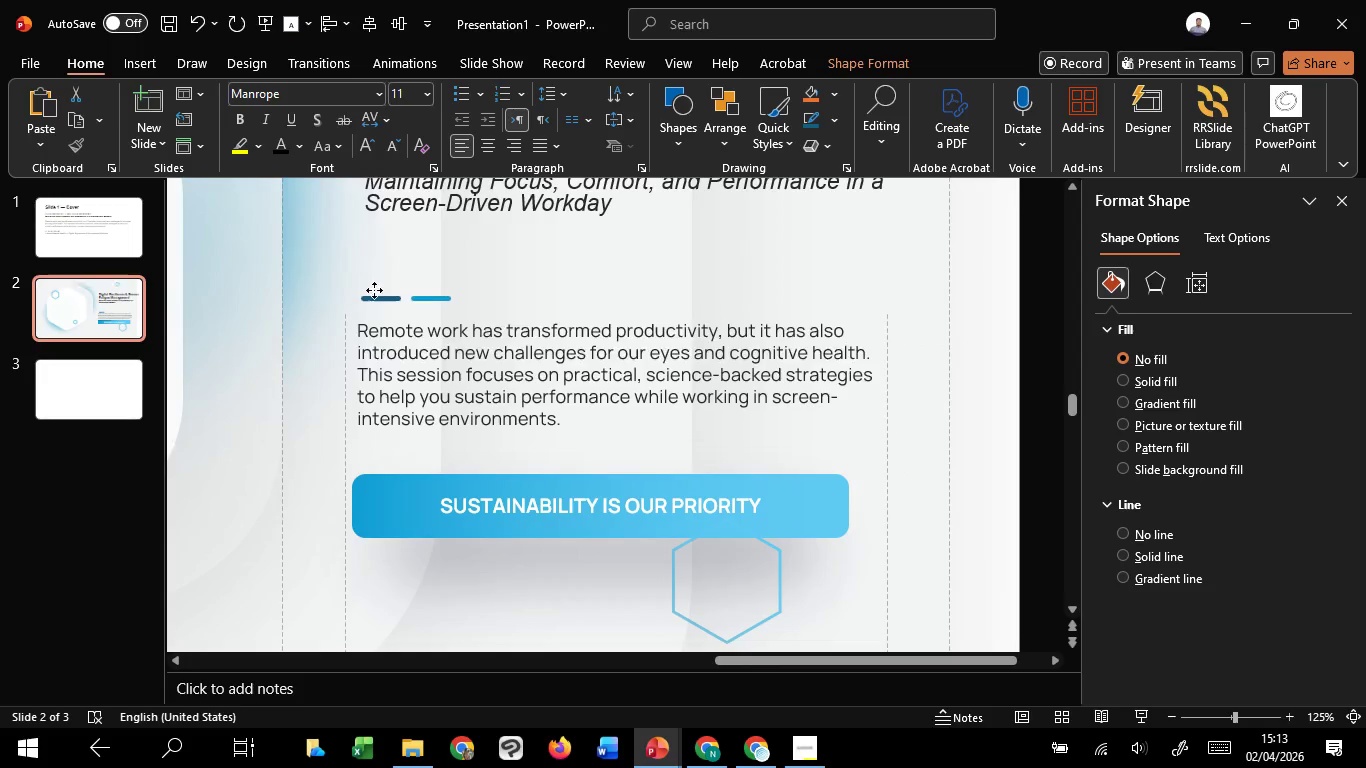 
scroll: coordinate [725, 440], scroll_direction: up, amount: 4.0
 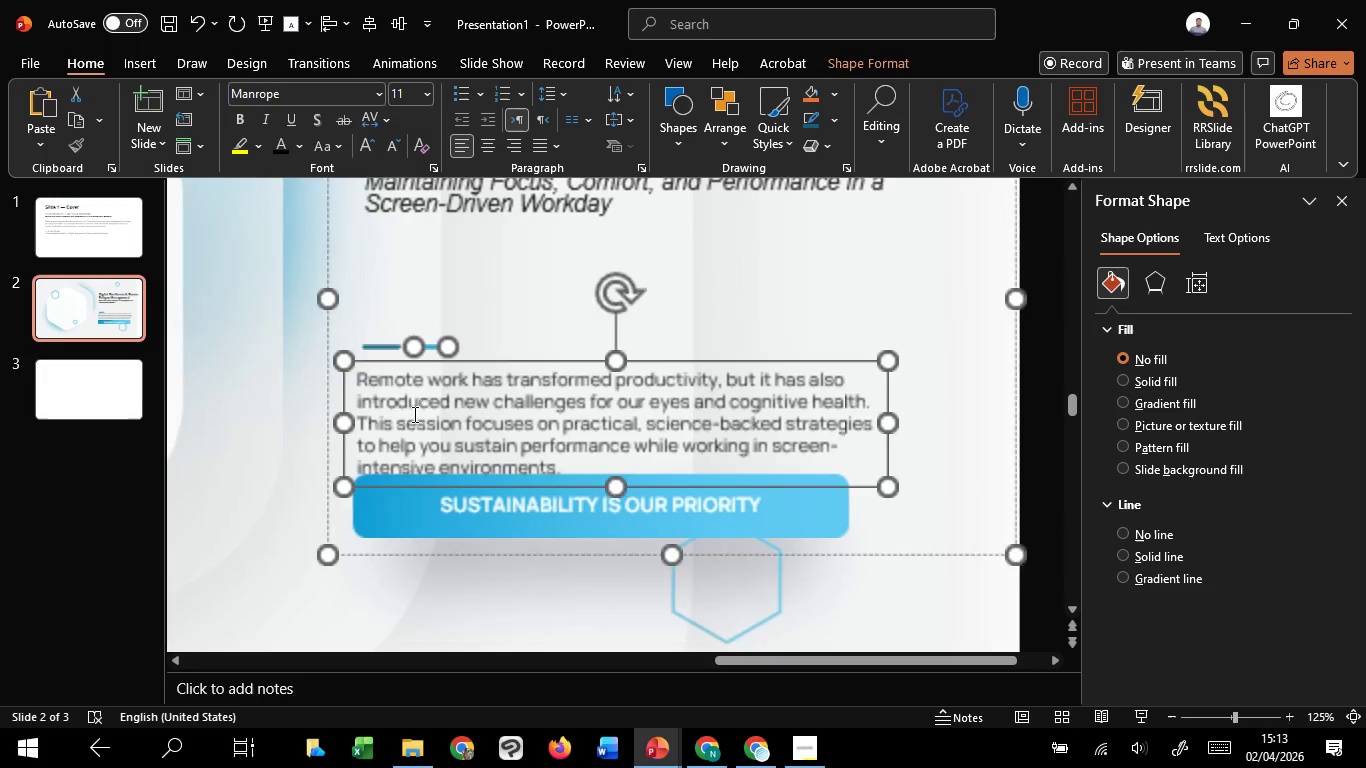 
left_click([380, 345])
 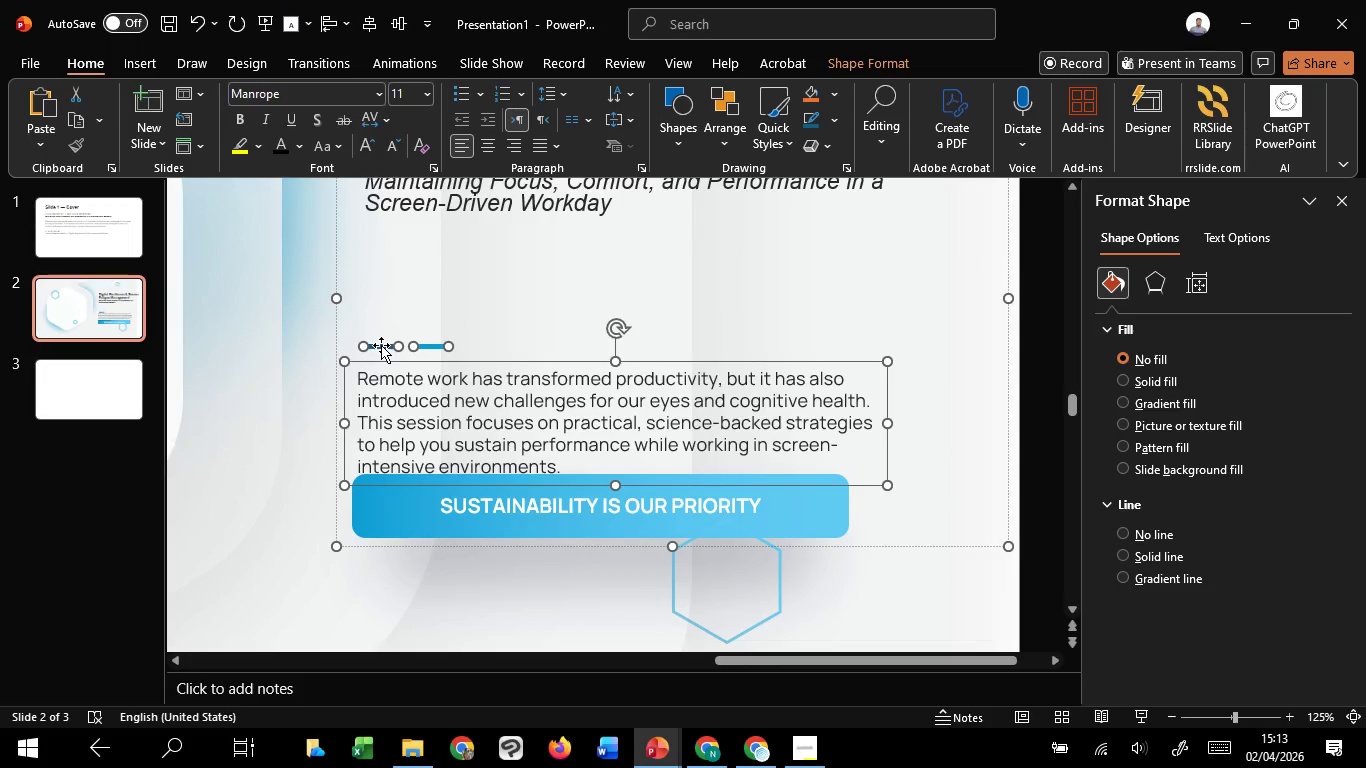 
hold_key(key=ShiftLeft, duration=1.49)
left_click_drag(start_coordinate=[381, 345], to_coordinate=[372, 274])
 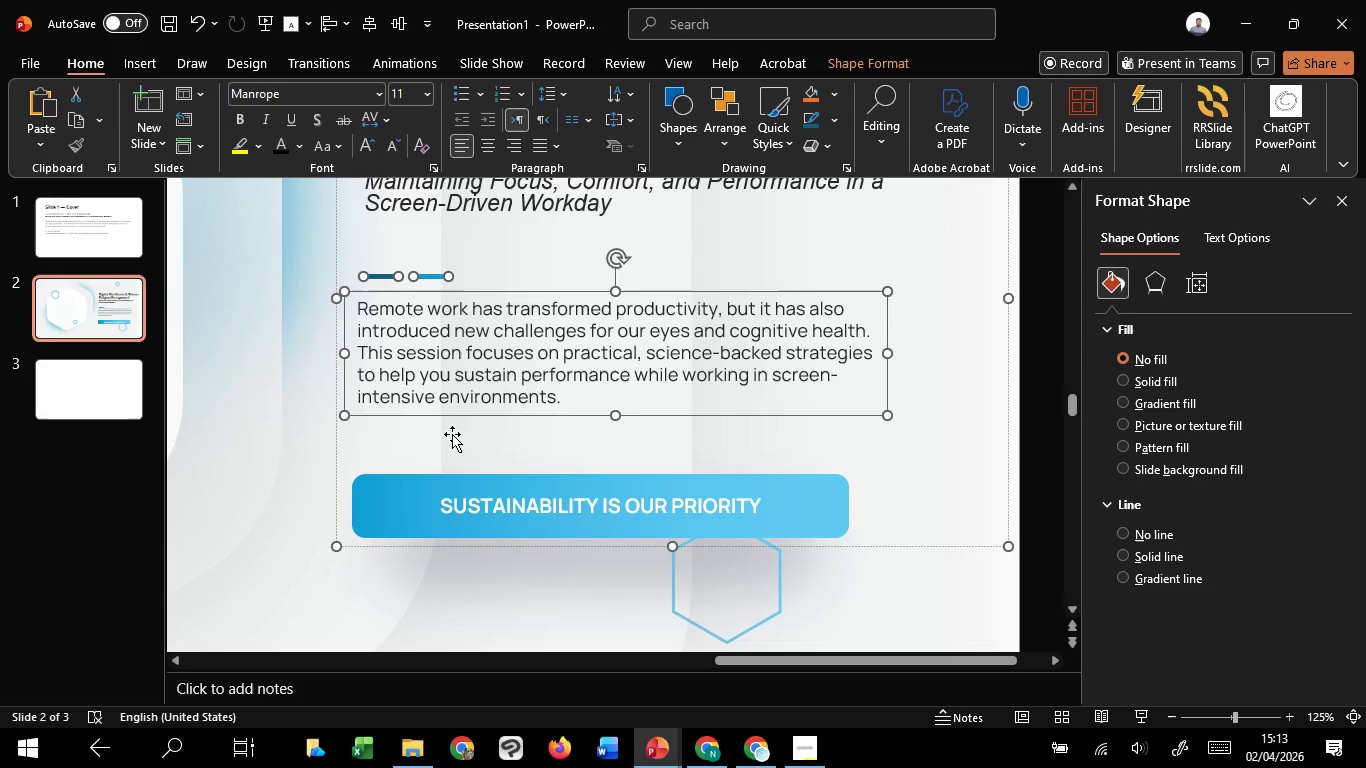 
left_click([452, 438])
 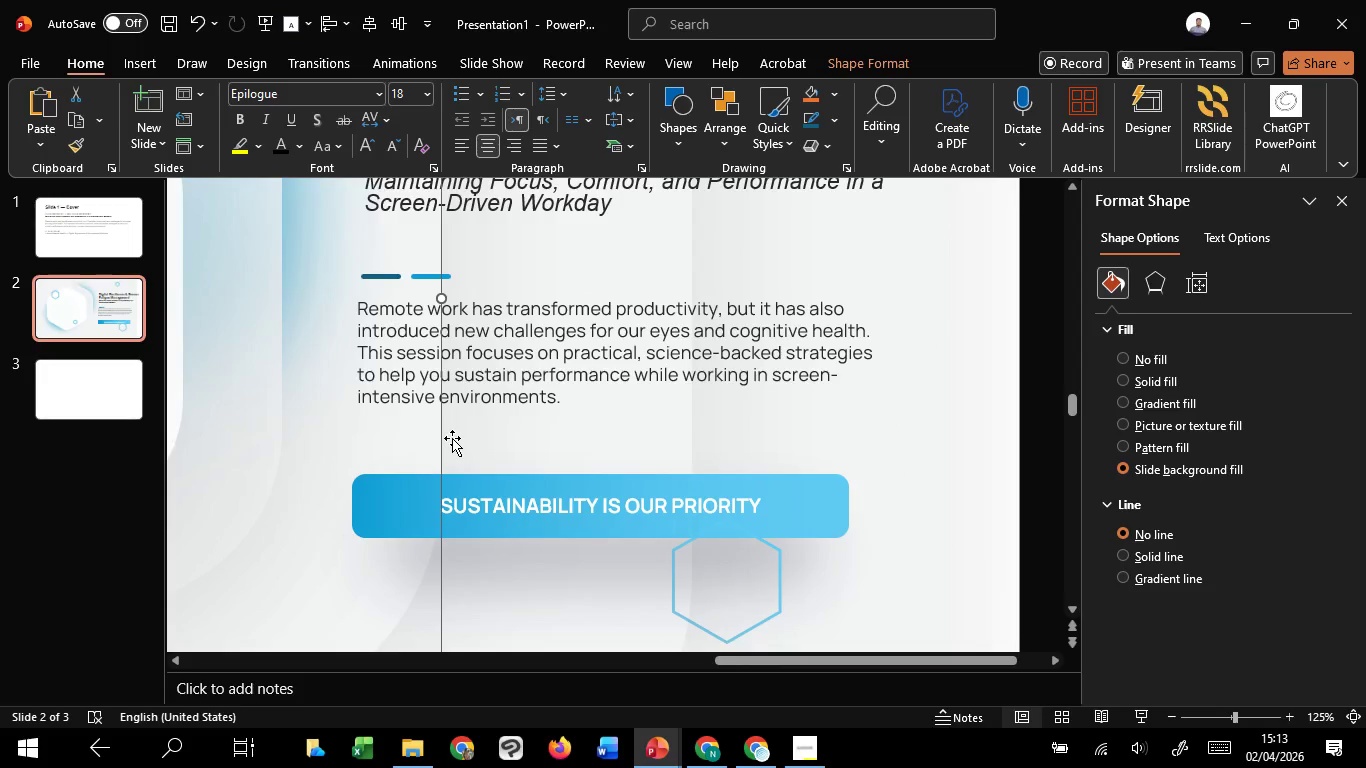 
hold_key(key=ControlLeft, duration=0.62)
scroll: coordinate [884, 418], scroll_direction: down, amount: 51.0
 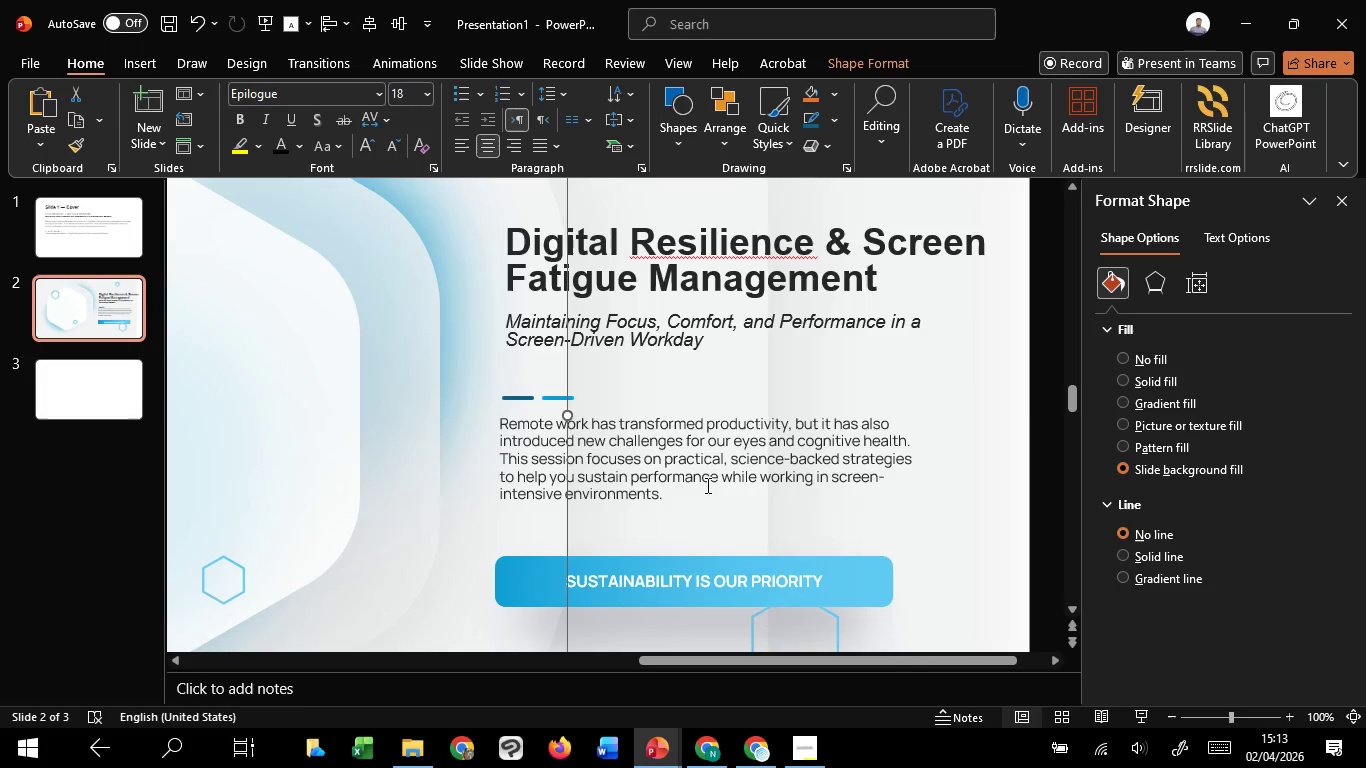 
left_click([706, 485])
 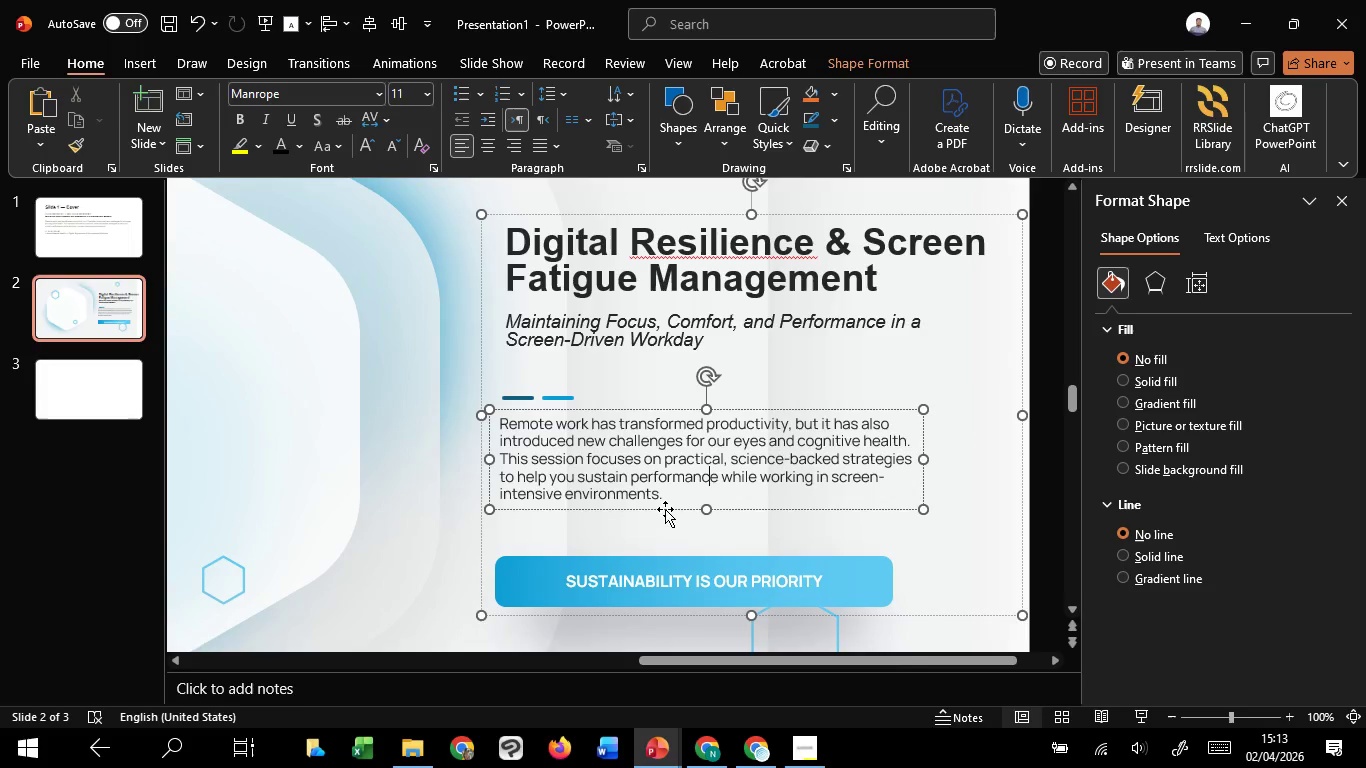 
hold_key(key=ShiftLeft, duration=0.84)
left_click([665, 509])
 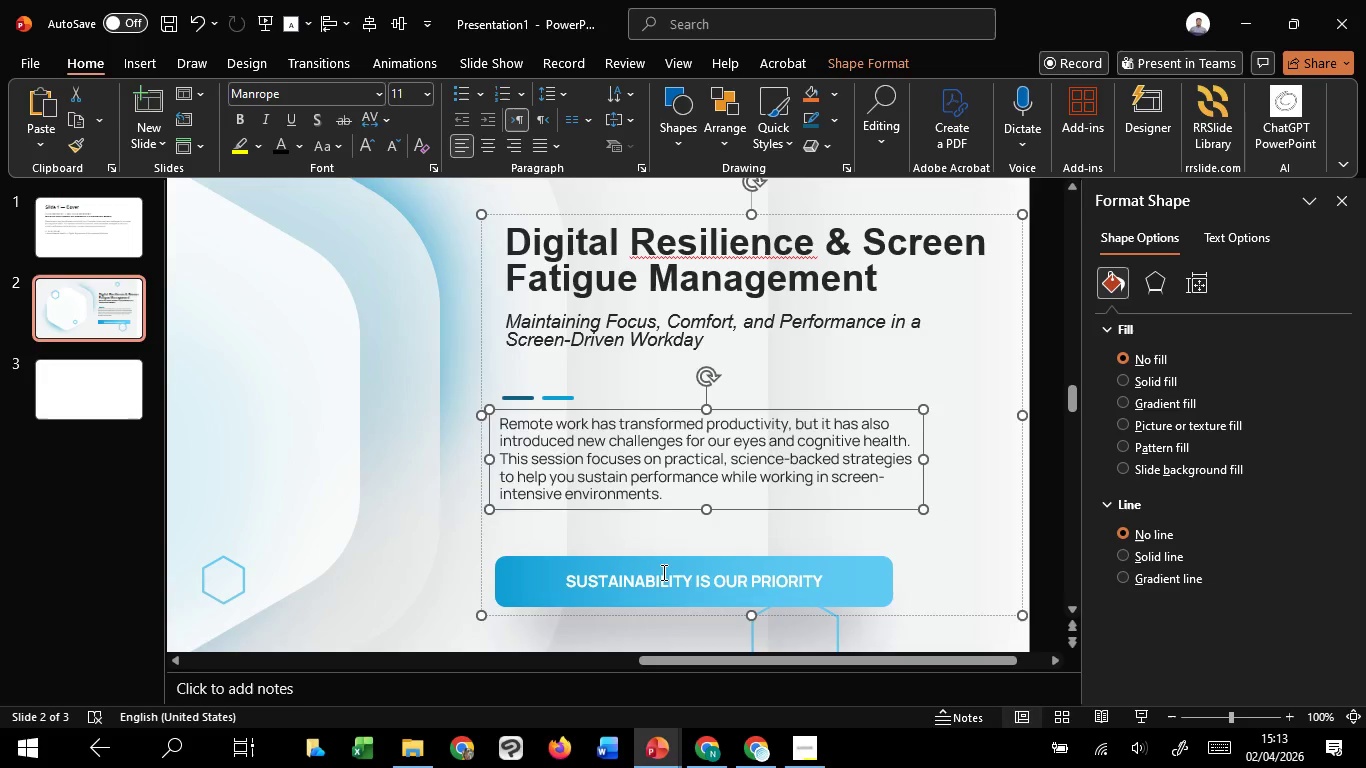 
left_click([662, 572])
 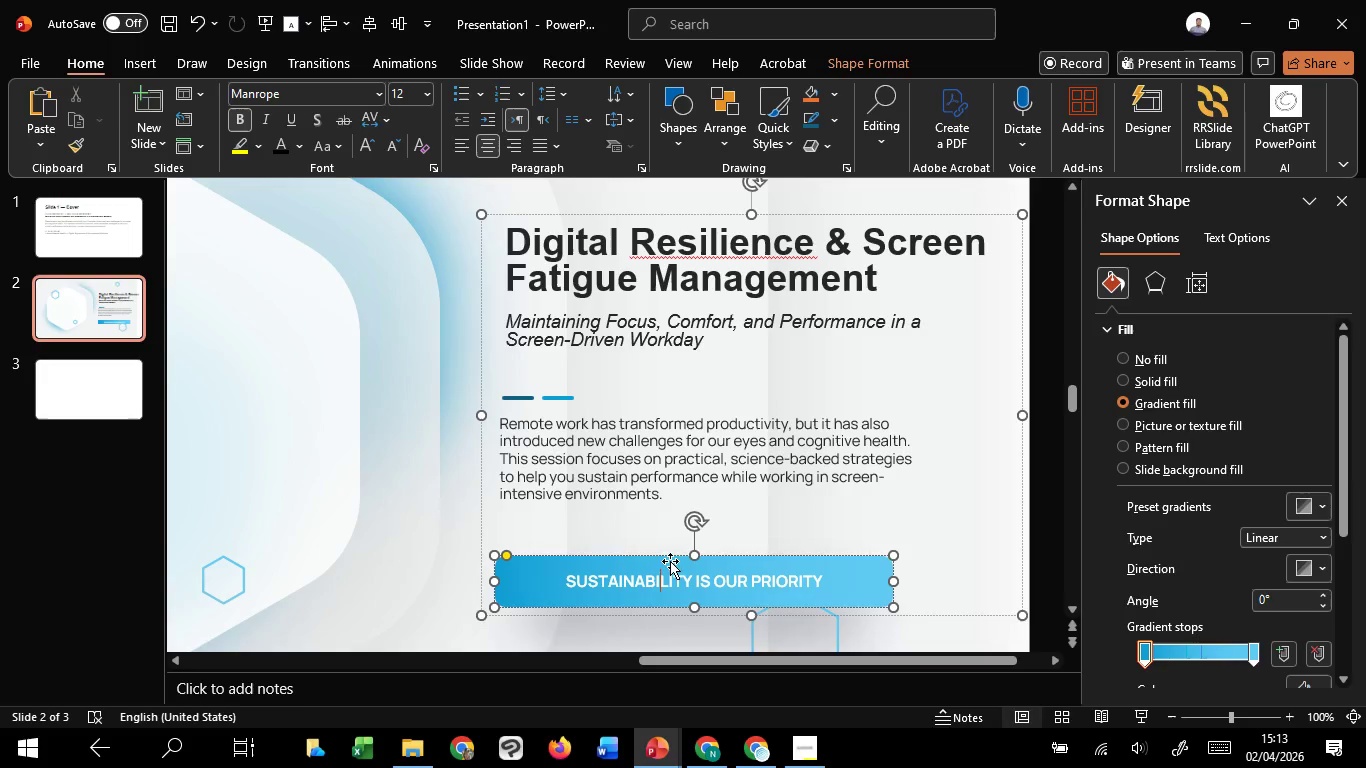 
left_click_drag(start_coordinate=[670, 561], to_coordinate=[666, 546])
 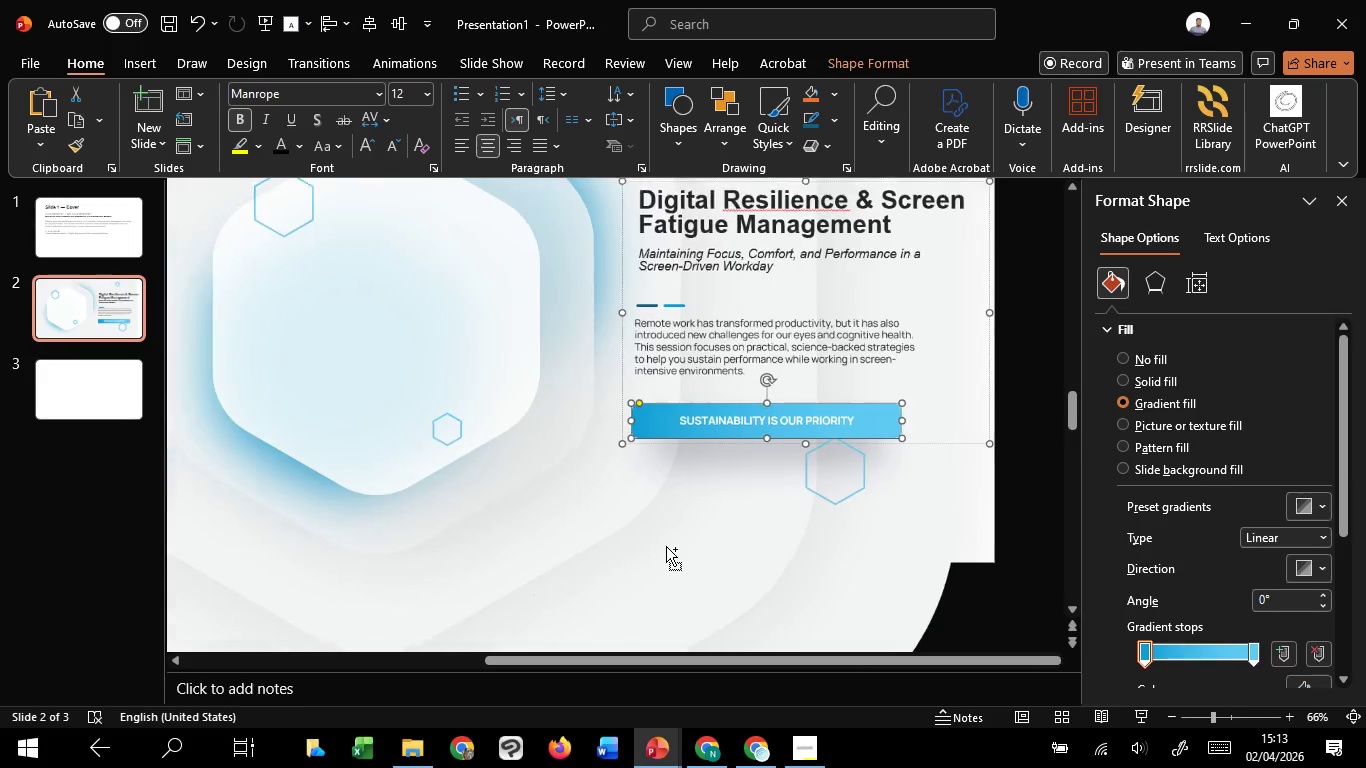 
hold_key(key=ShiftLeft, duration=1.12)
 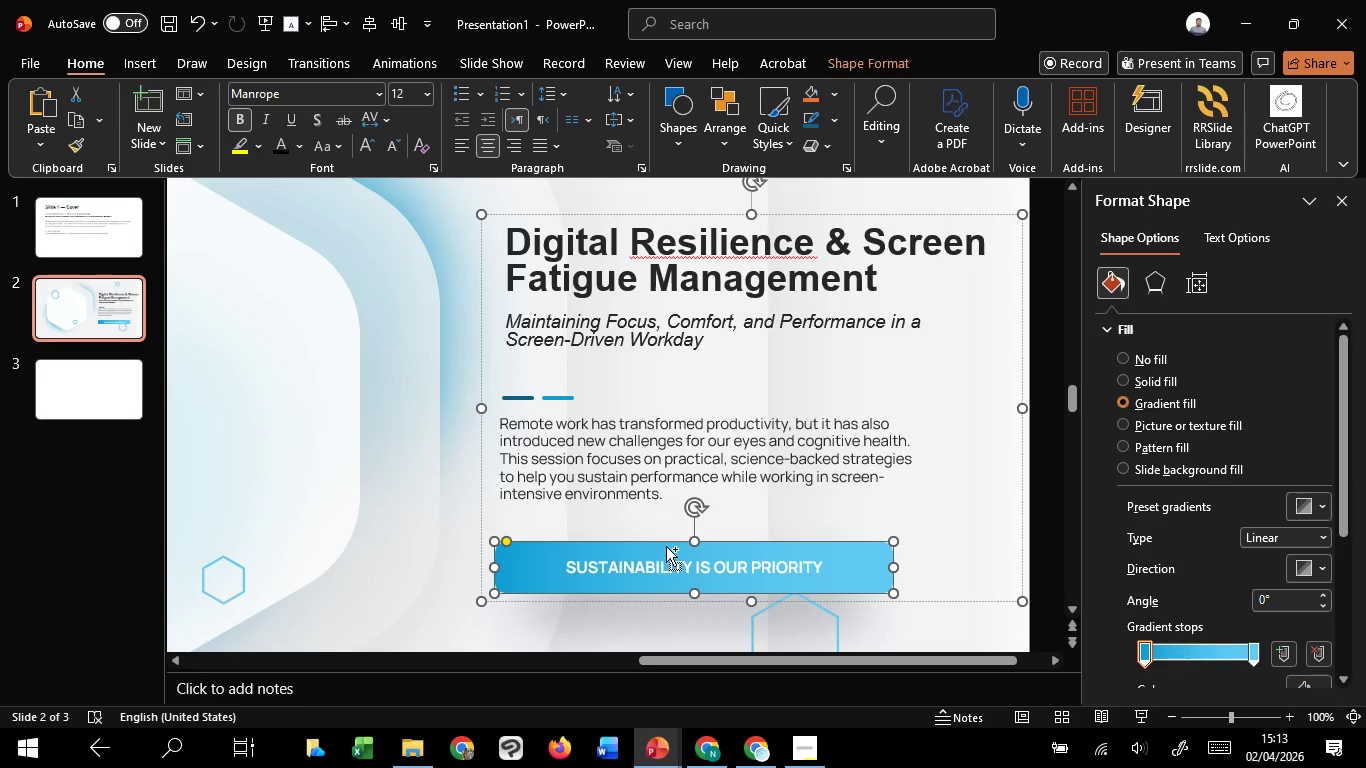 
hold_key(key=ControlLeft, duration=0.92)
scroll: coordinate [666, 546], scroll_direction: down, amount: 2.0
 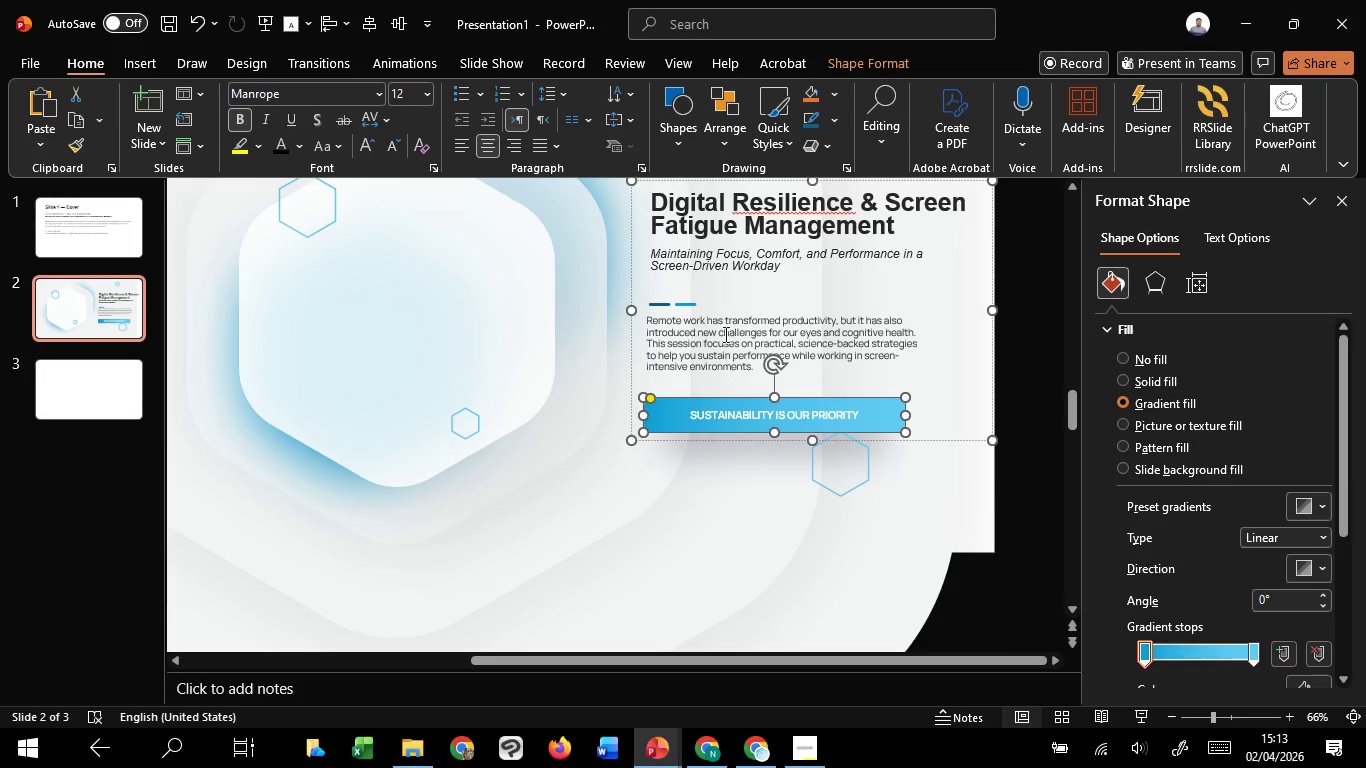 
left_click([724, 334])
 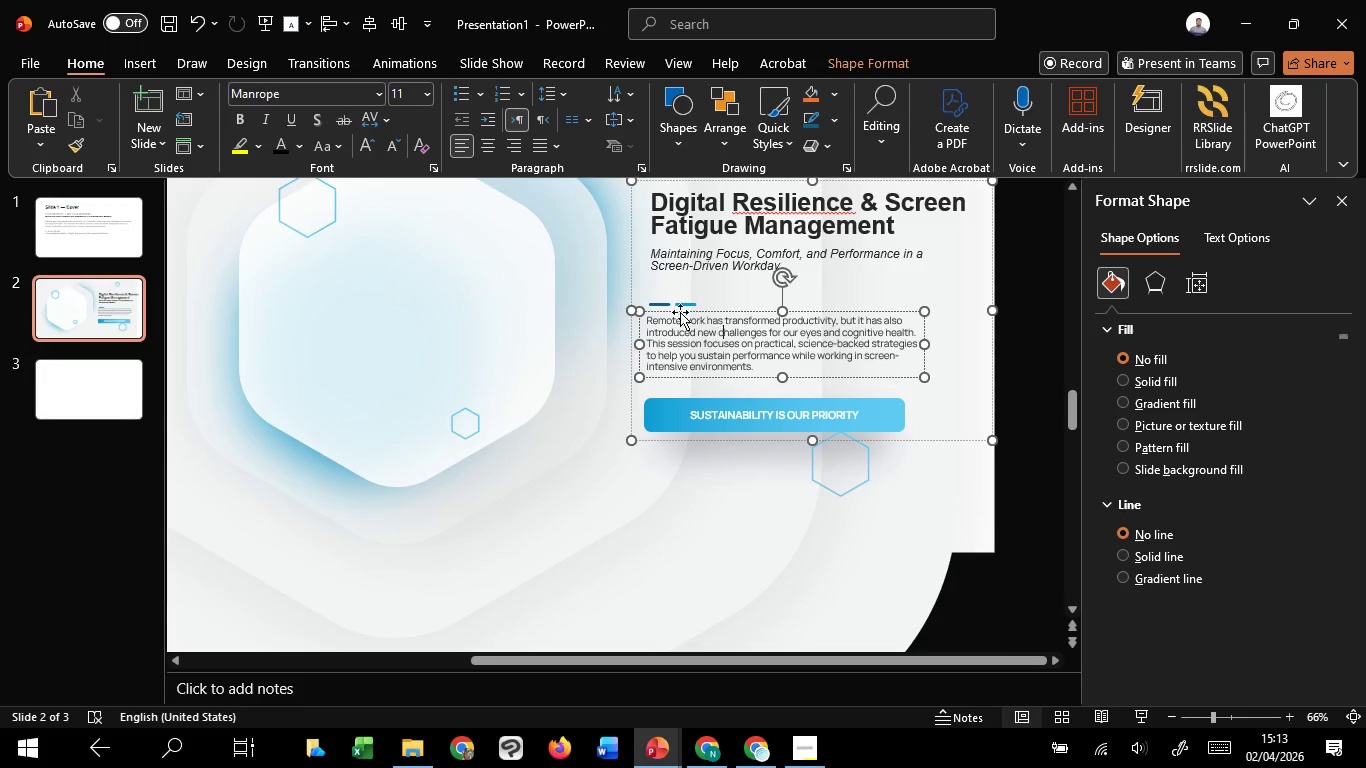 
hold_key(key=ShiftLeft, duration=1.52)
left_click([681, 302])
 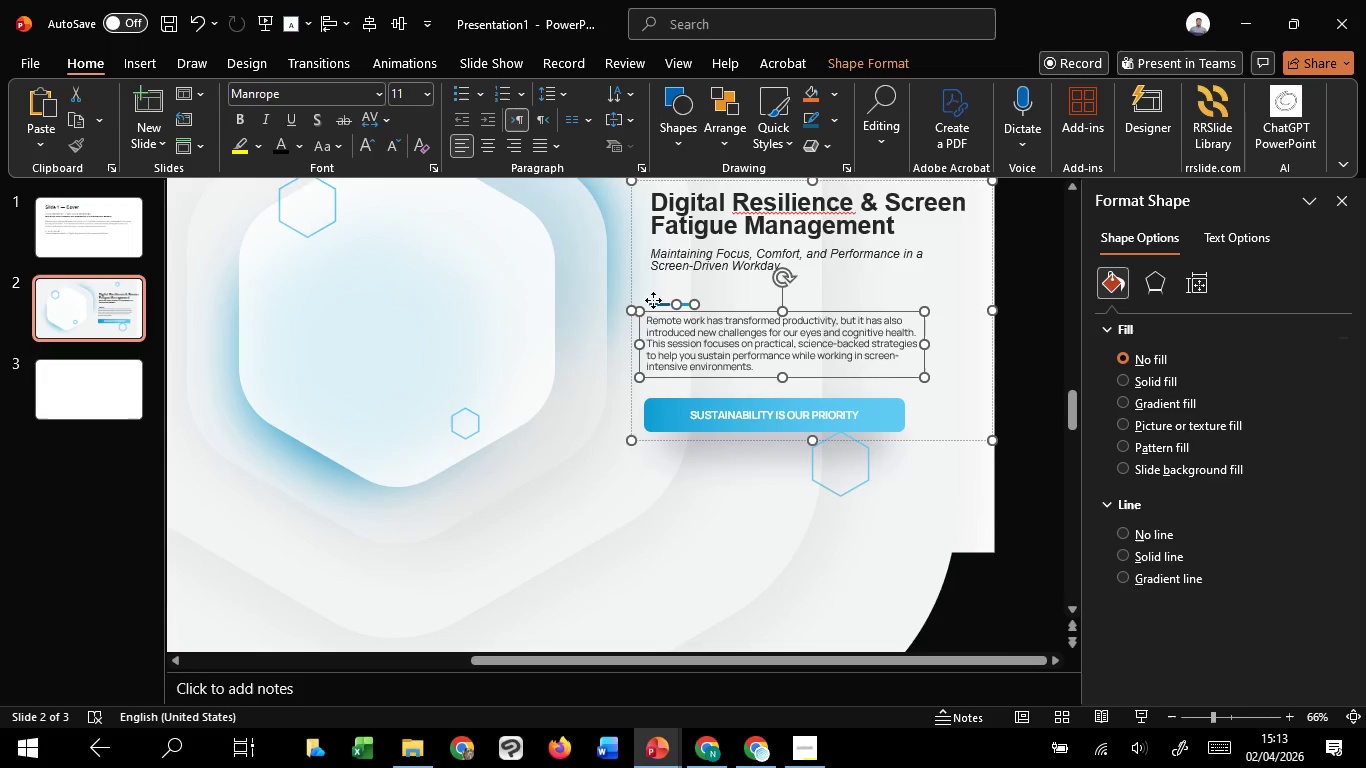 
double_click([653, 300])
 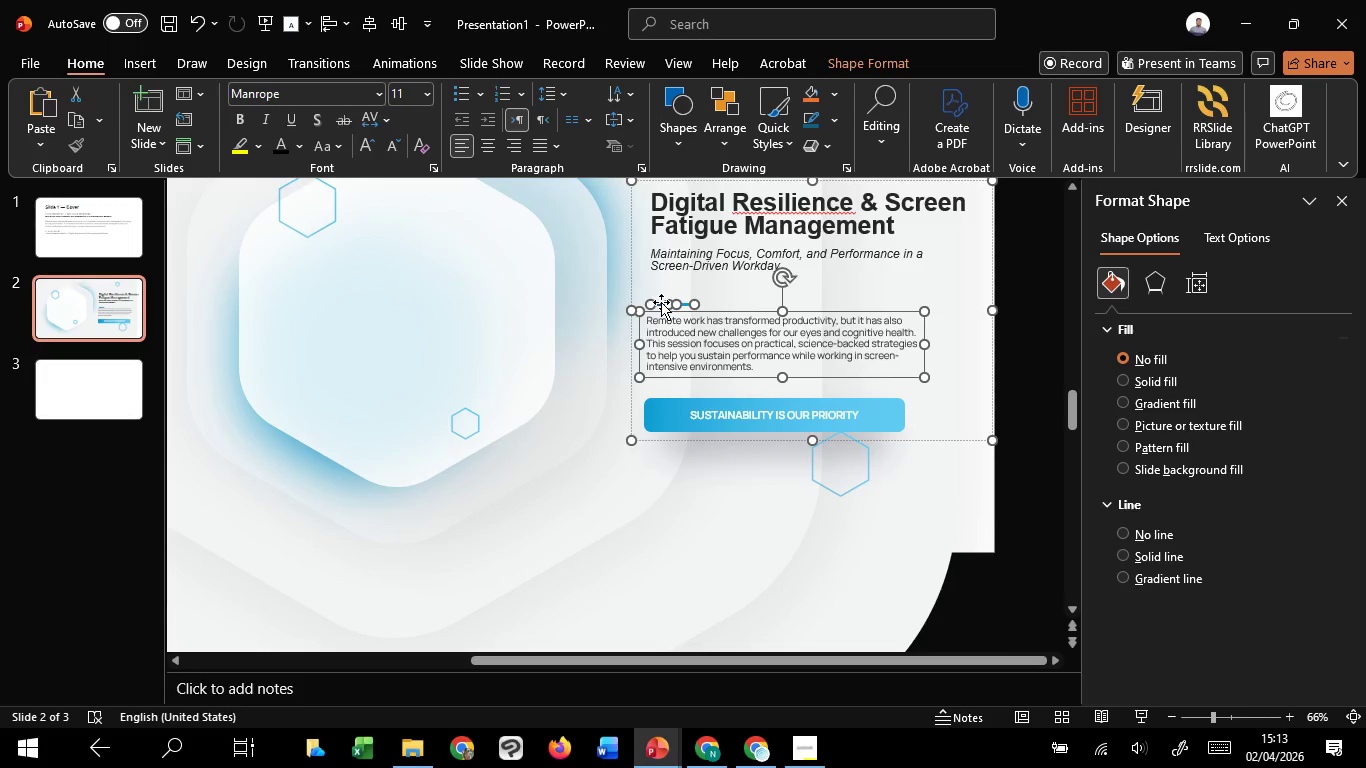 
hold_key(key=ShiftLeft, duration=0.86)
left_click_drag(start_coordinate=[661, 302], to_coordinate=[661, 296])
 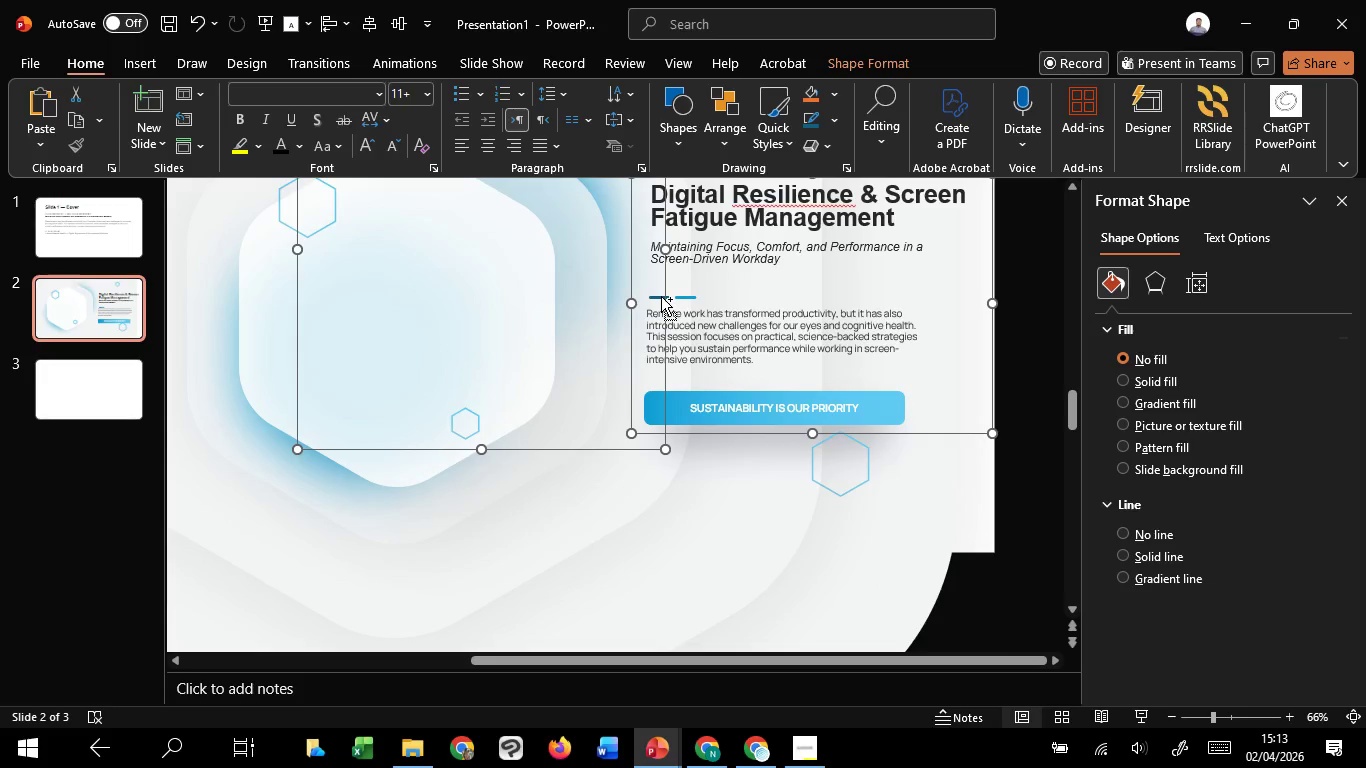 
key(Control+Z)
 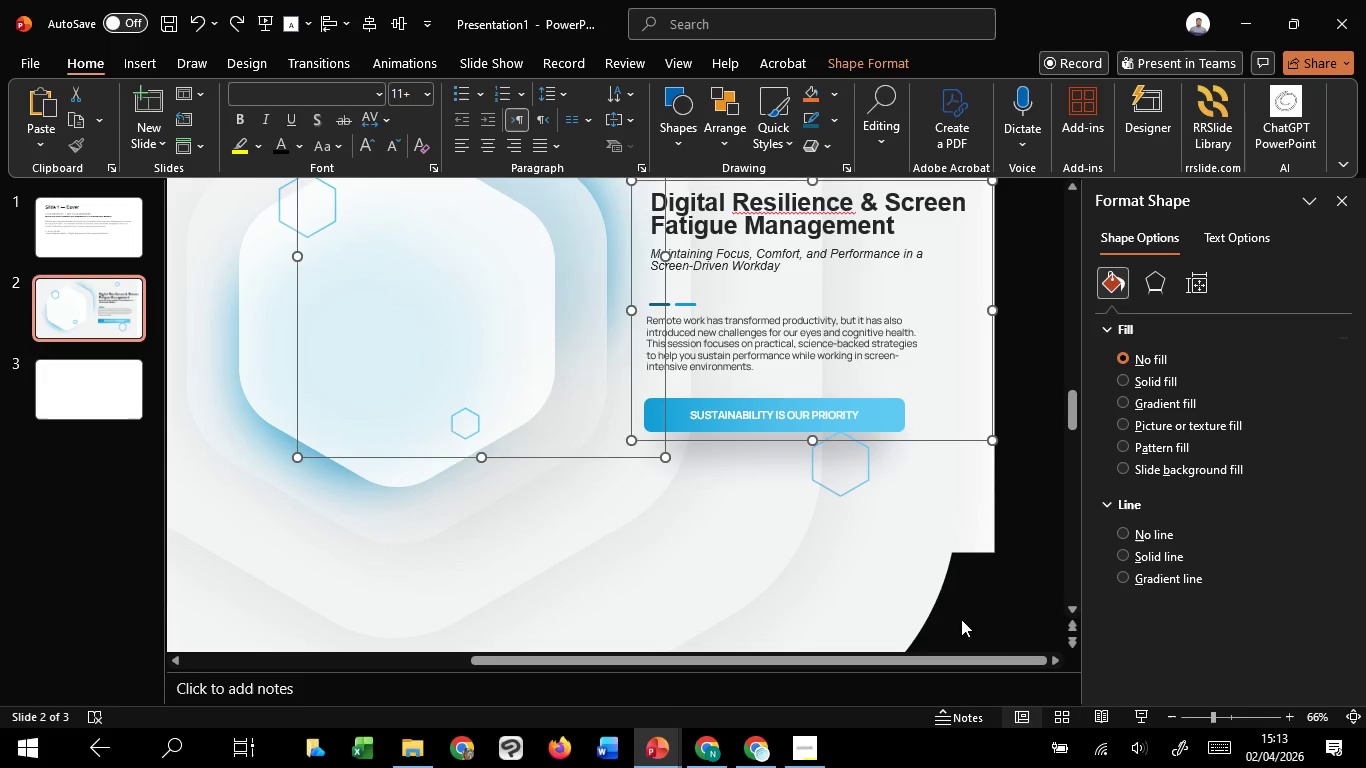 
left_click([961, 619])
 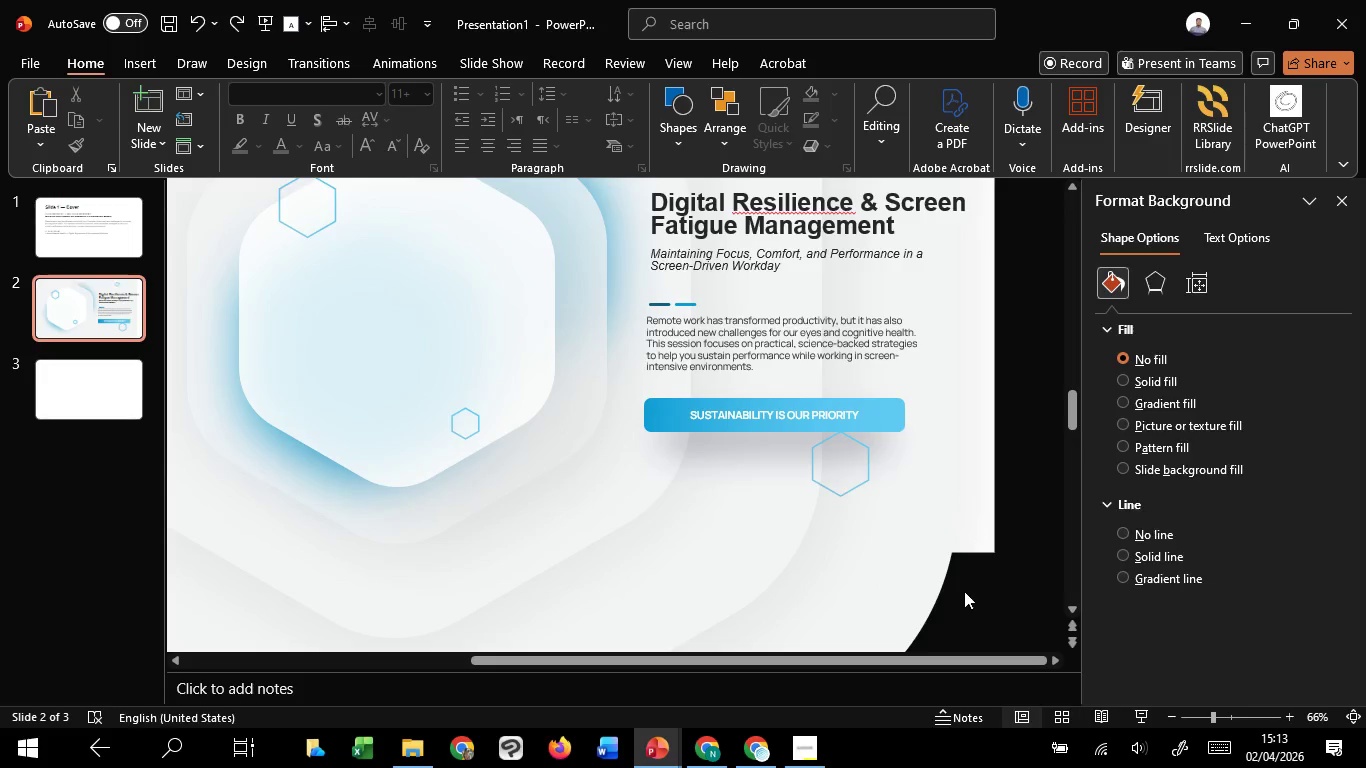 
scroll: coordinate [964, 591], scroll_direction: up, amount: 1.0
 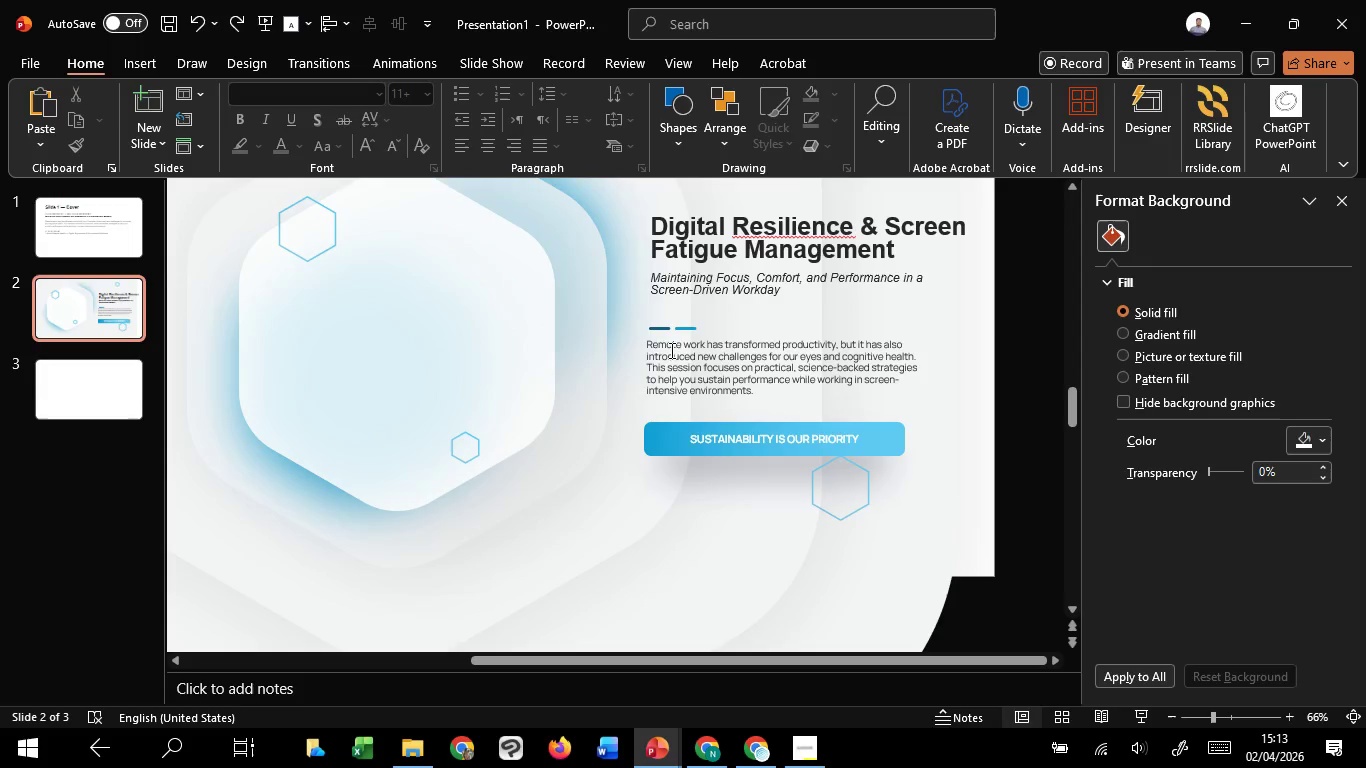 
left_click([672, 357])
 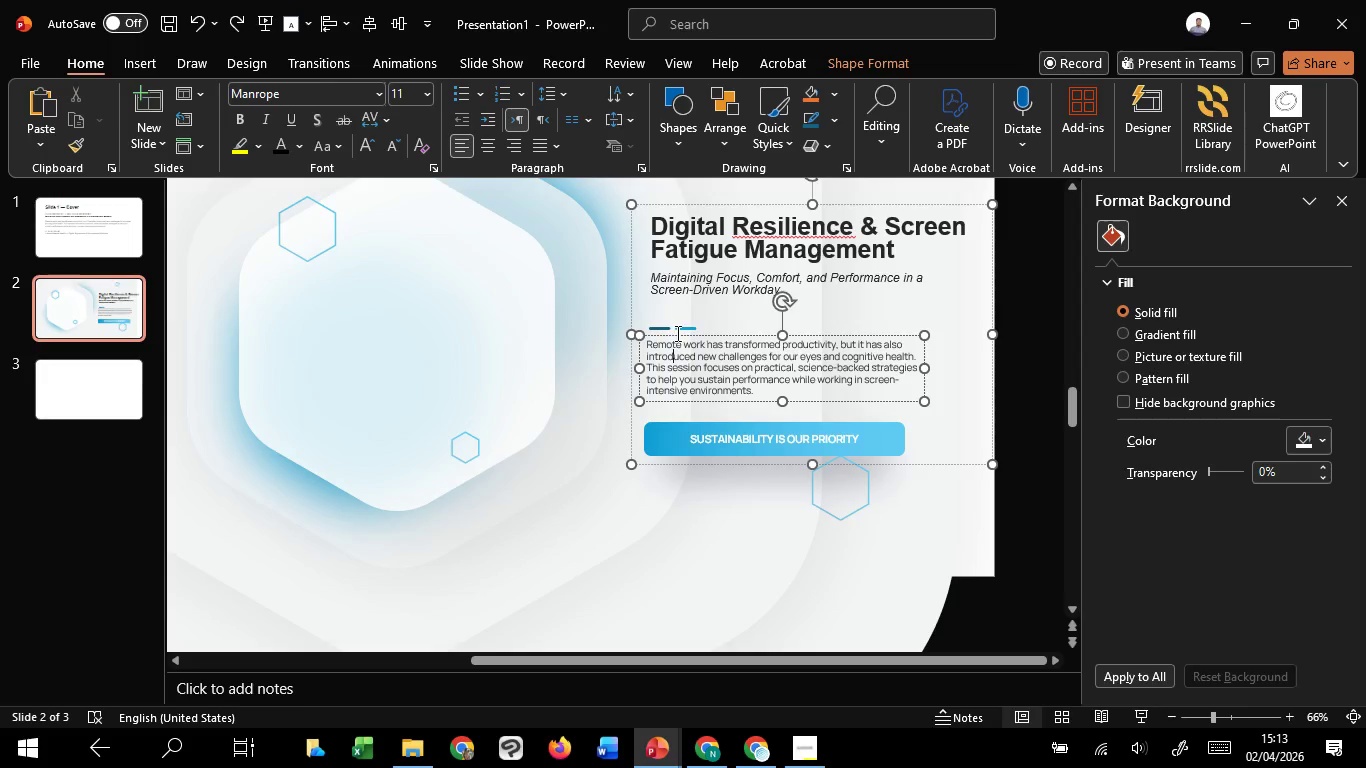 
hold_key(key=ShiftLeft, duration=1.28)
left_click([682, 327])
 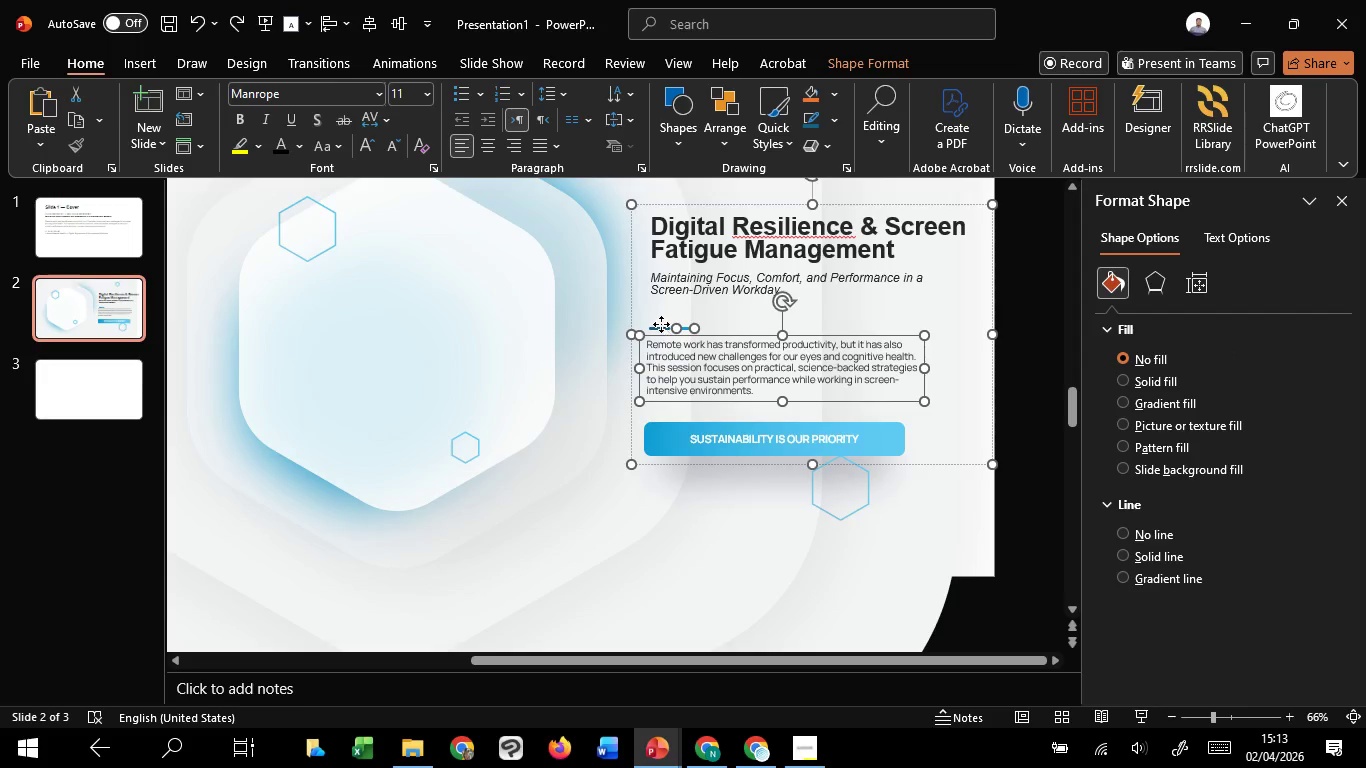 
double_click([661, 324])
 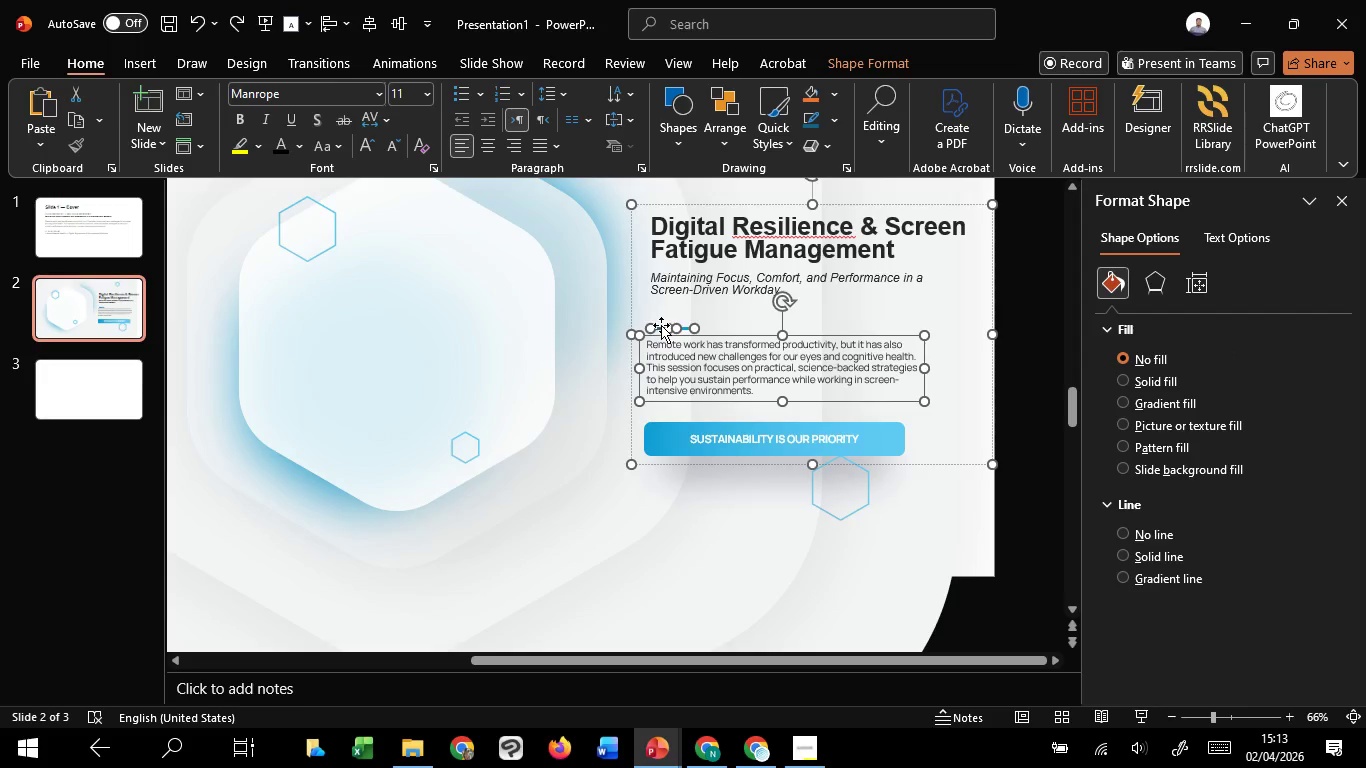 
hold_key(key=ShiftLeft, duration=2.67)
hold_key(key=ControlLeft, duration=0.62)
scroll: coordinate [358, 408], scroll_direction: up, amount: 7.0
 